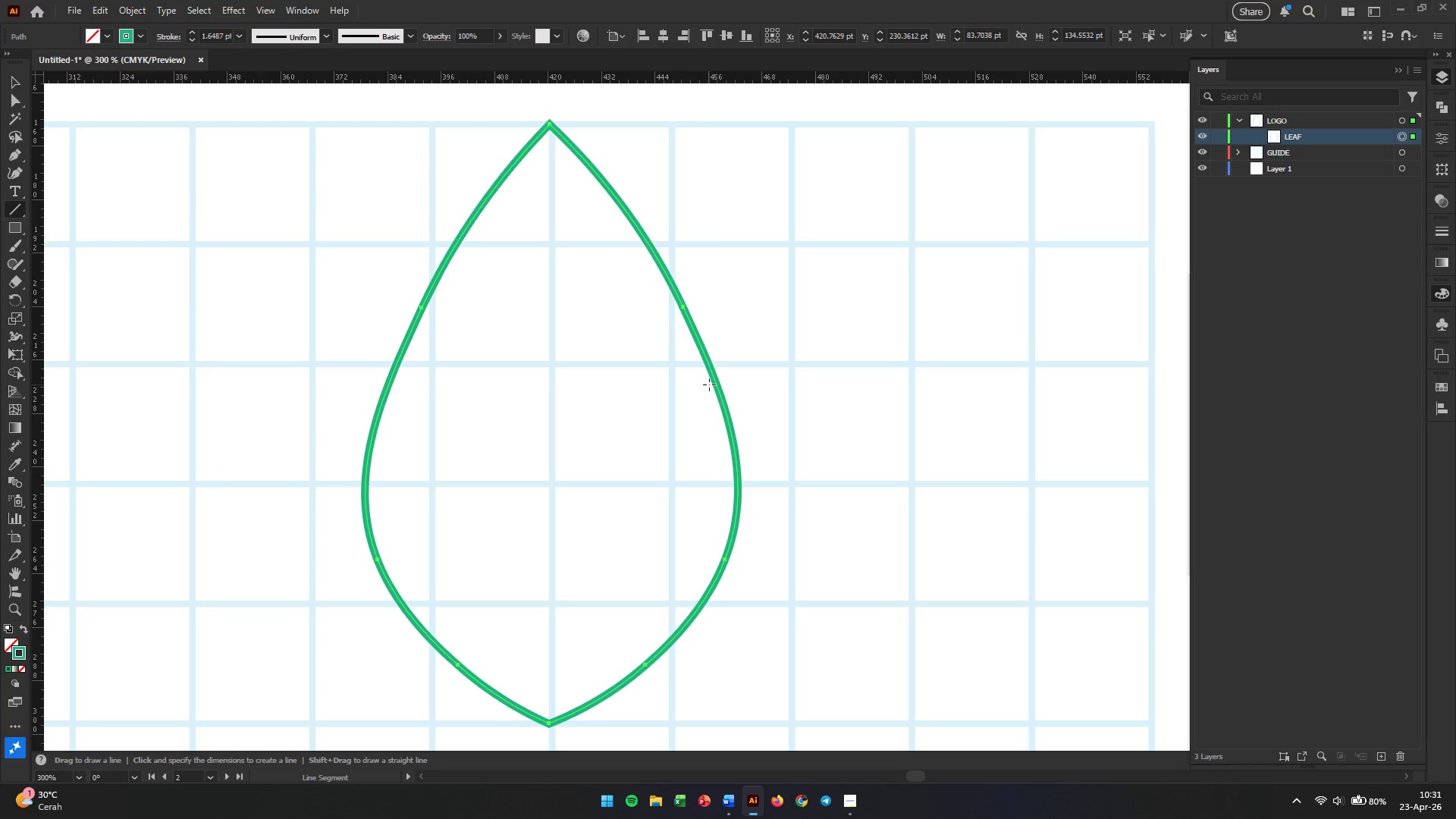 
left_click([548, 722])
 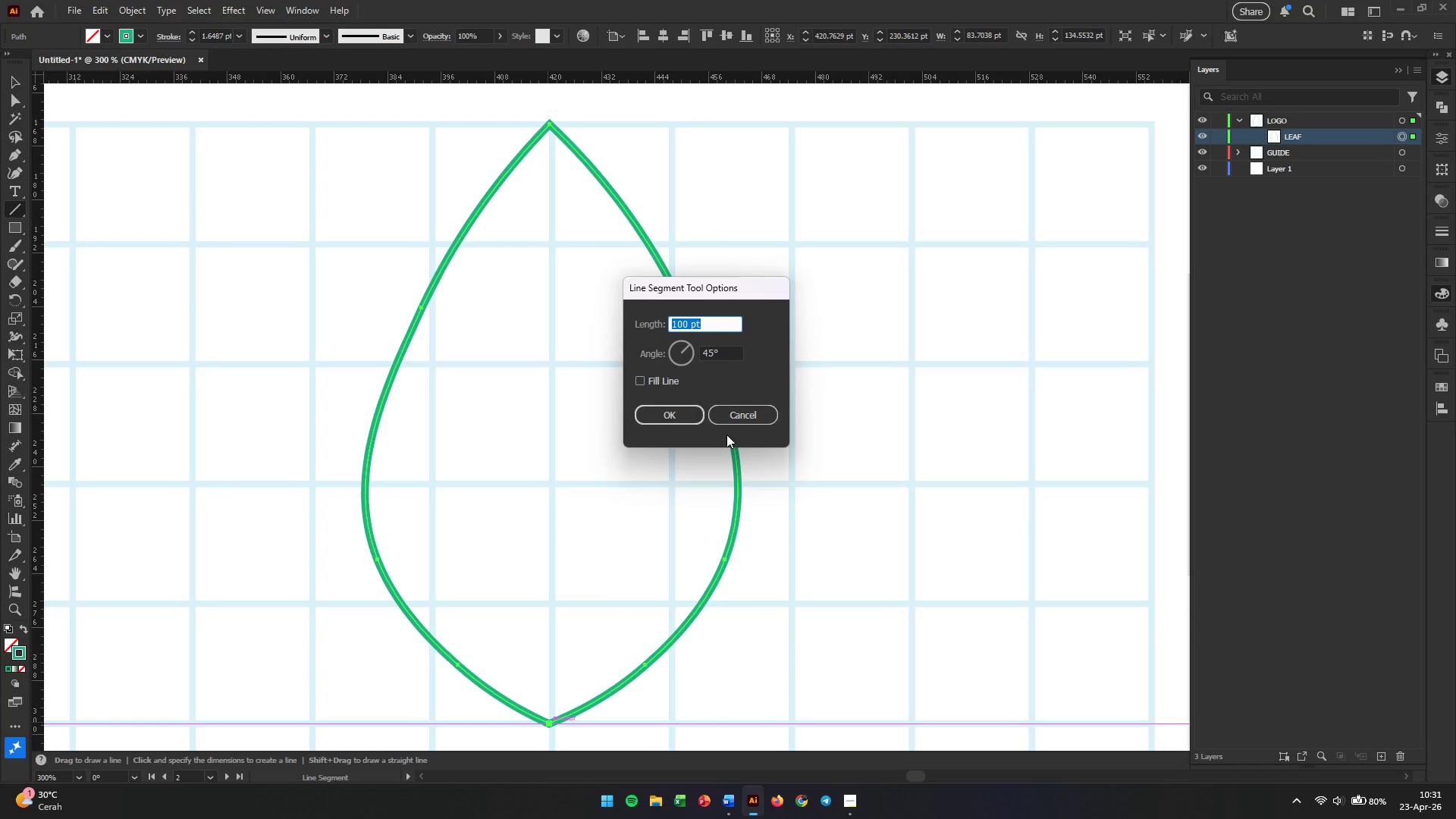 
left_click([733, 415])
 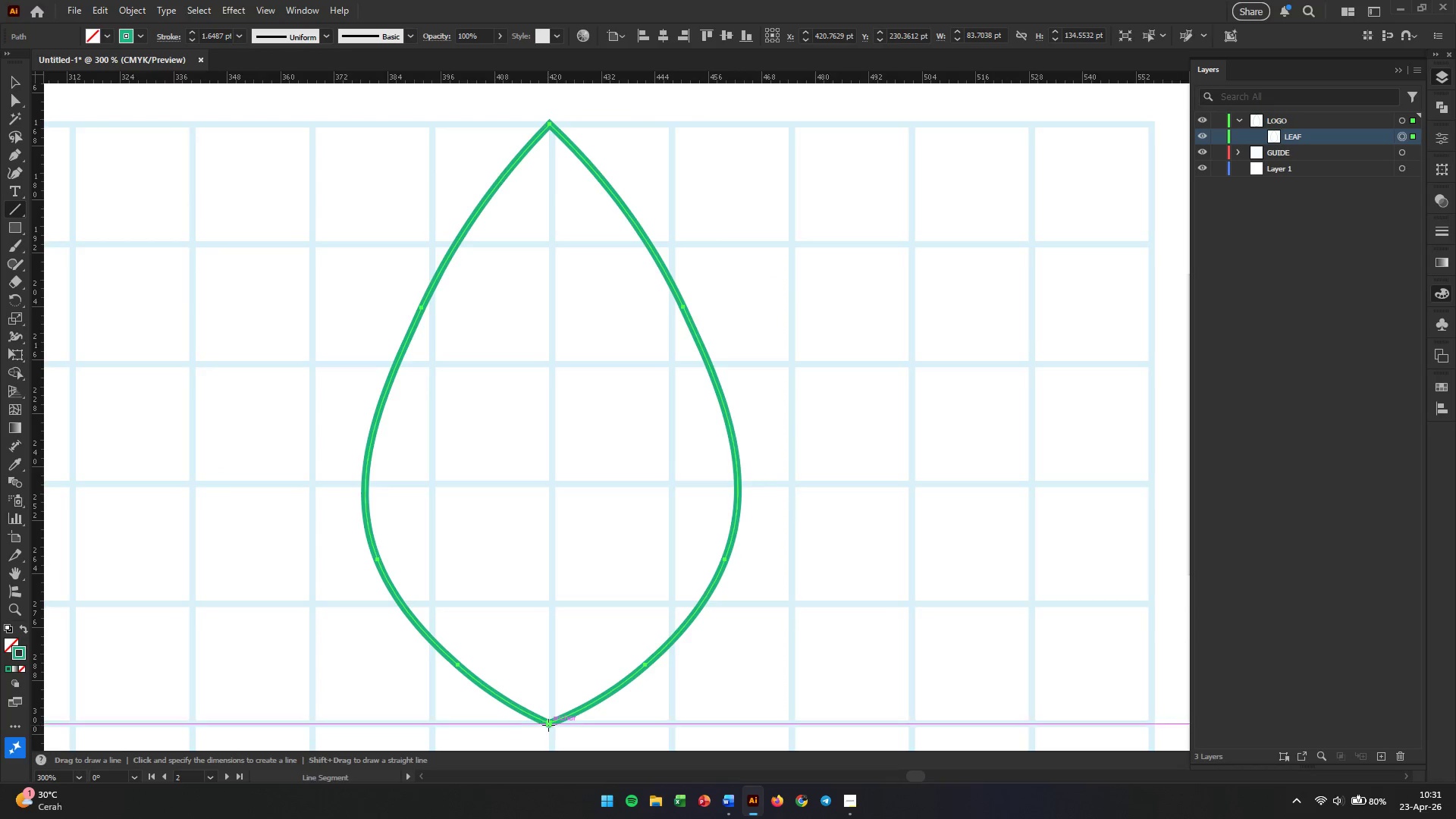 
left_click_drag(start_coordinate=[548, 725], to_coordinate=[573, 125])
 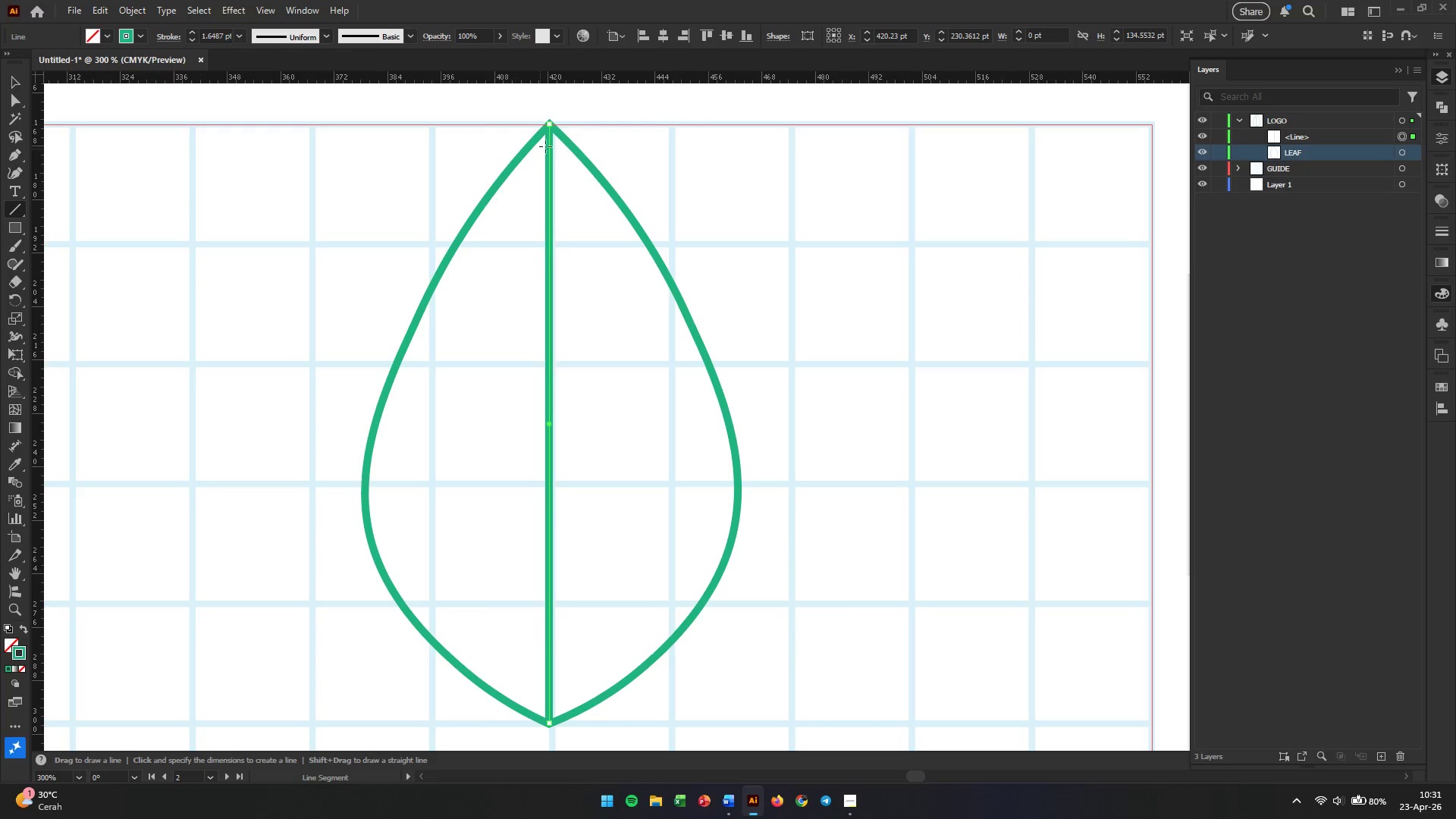 
hold_key(key=ShiftLeft, duration=3.5)
 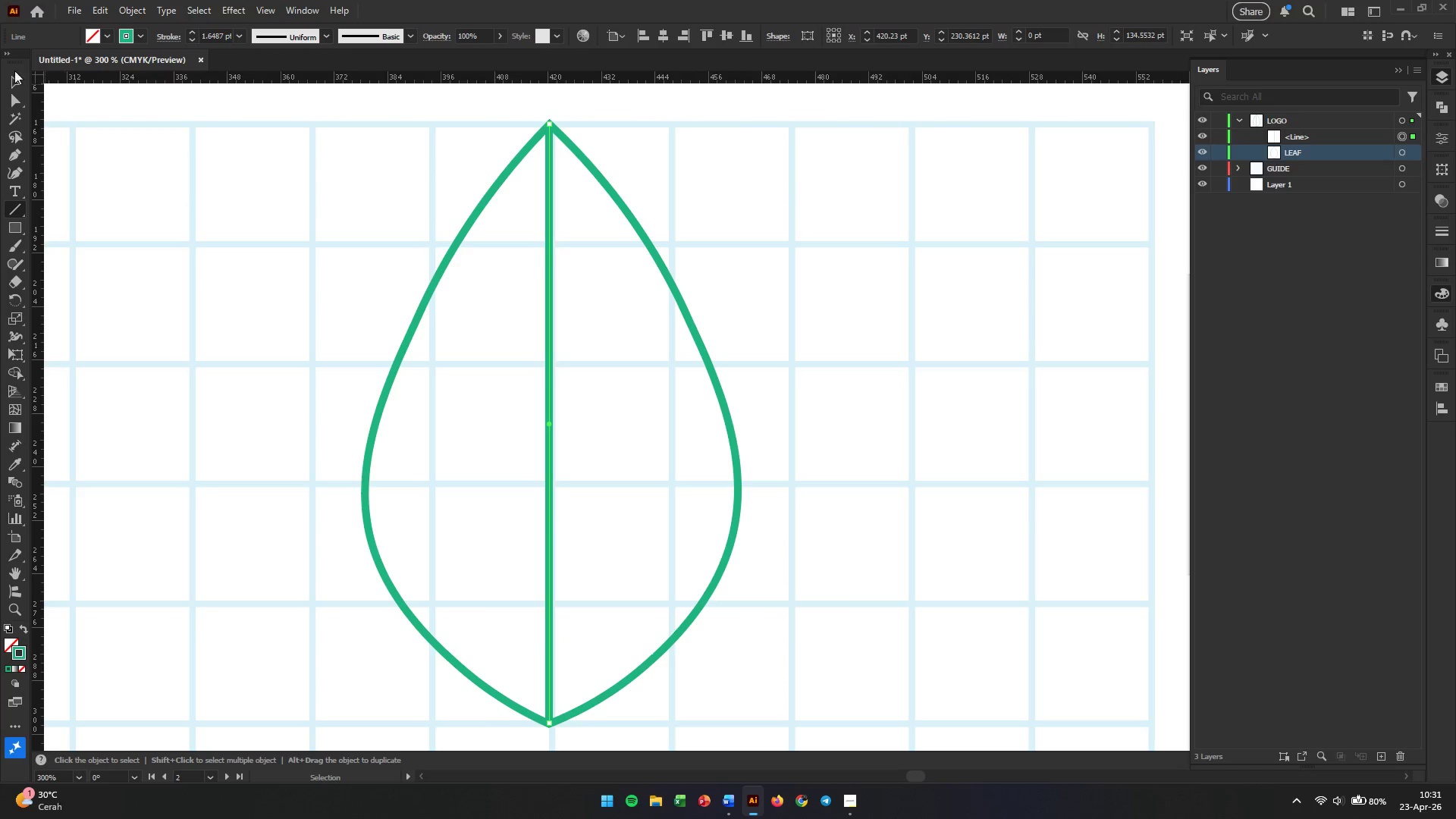 
left_click([11, 82])
 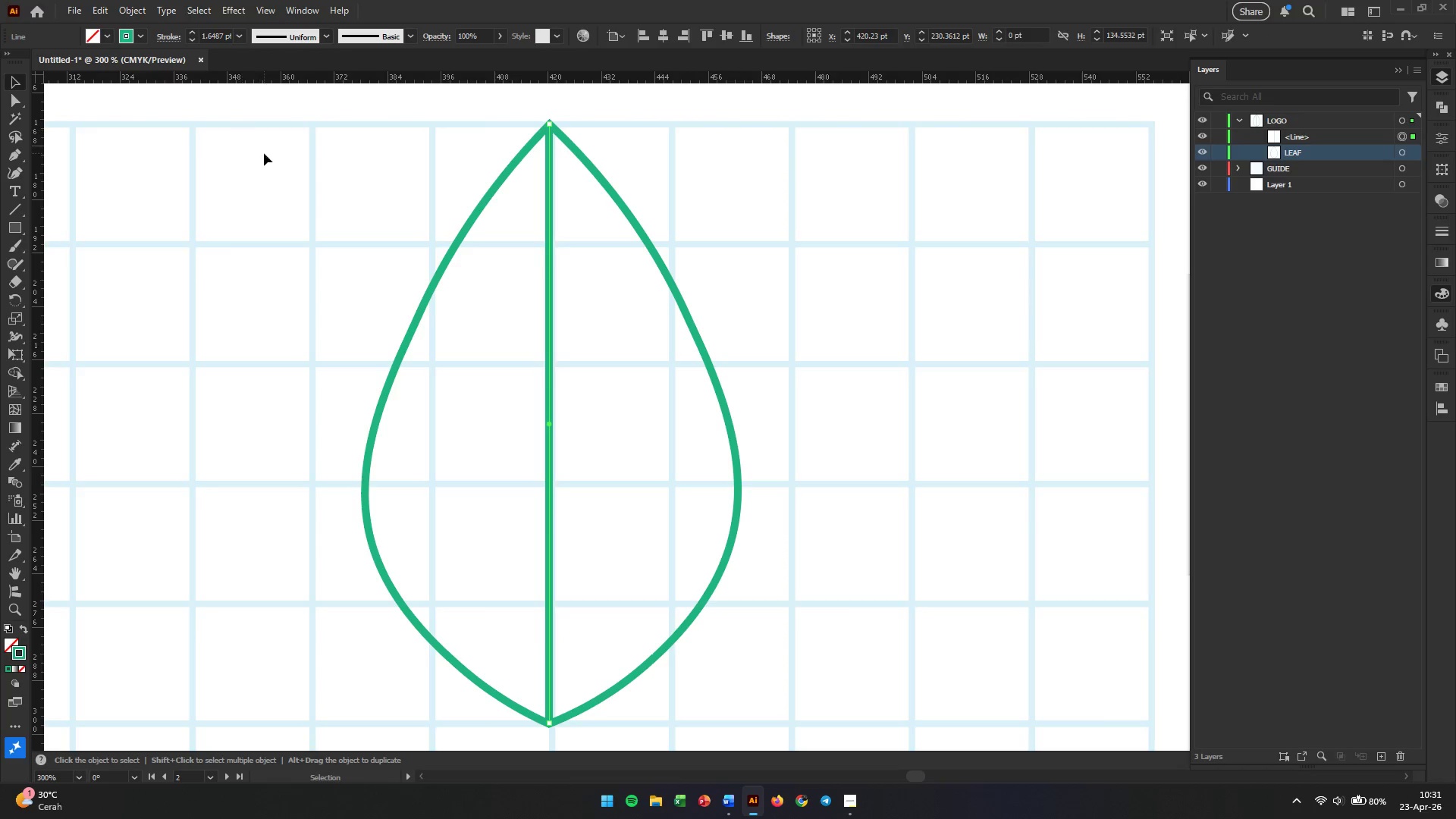 
left_click_drag(start_coordinate=[269, 161], to_coordinate=[849, 555])
 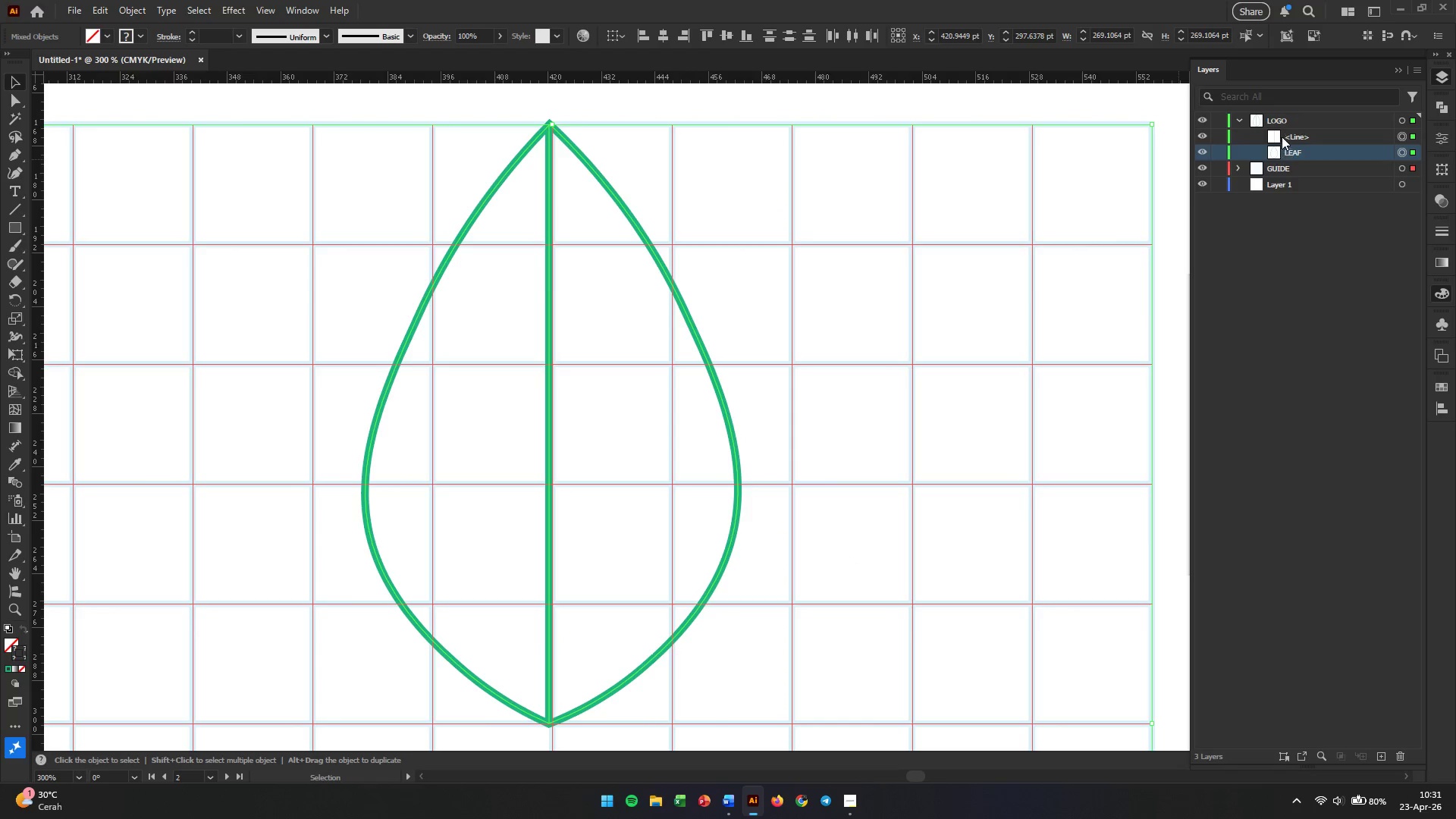 
left_click([1235, 168])
 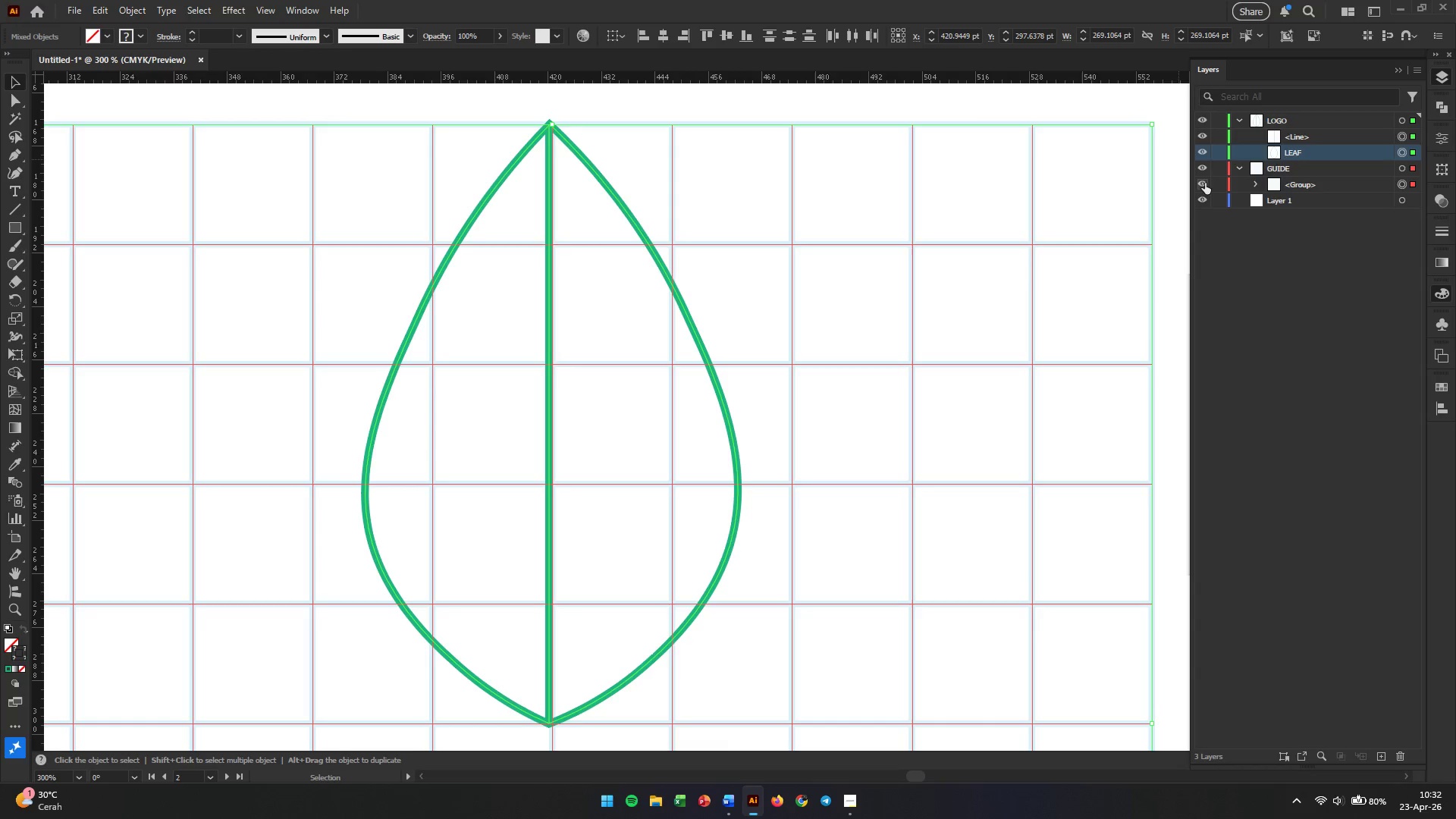 
left_click([1216, 183])
 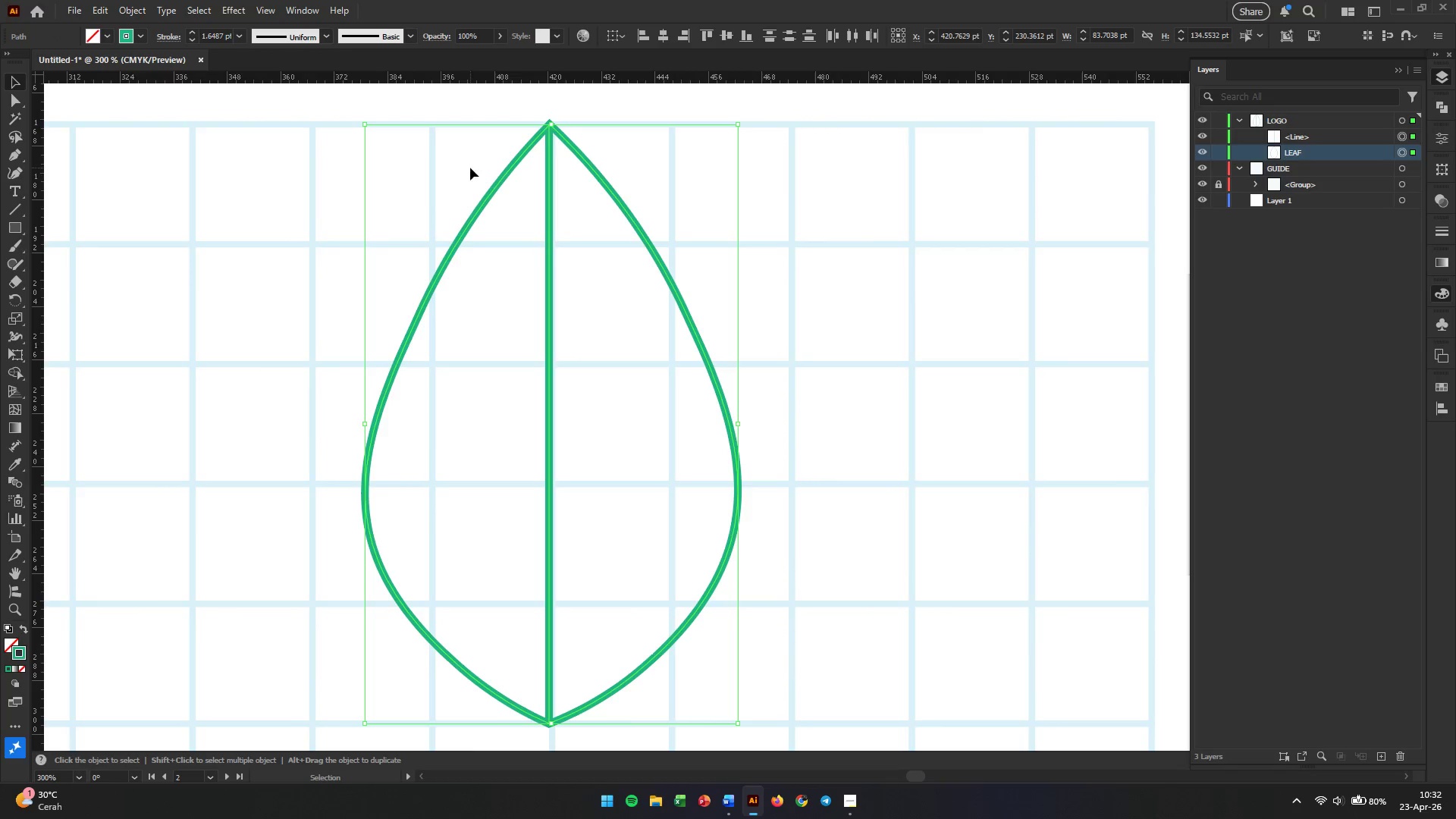 
left_click([302, 162])
 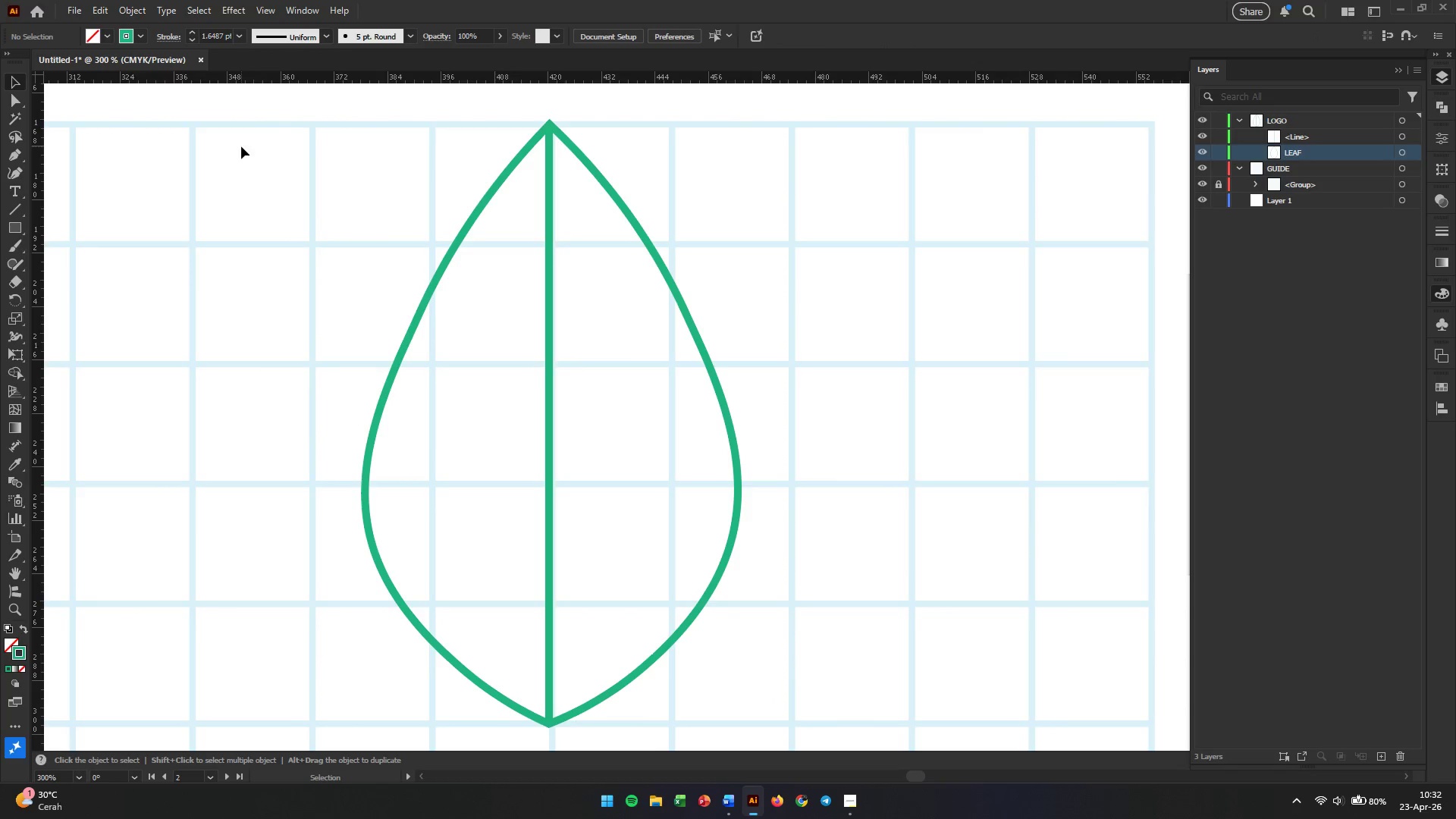 
left_click_drag(start_coordinate=[241, 146], to_coordinate=[790, 623])
 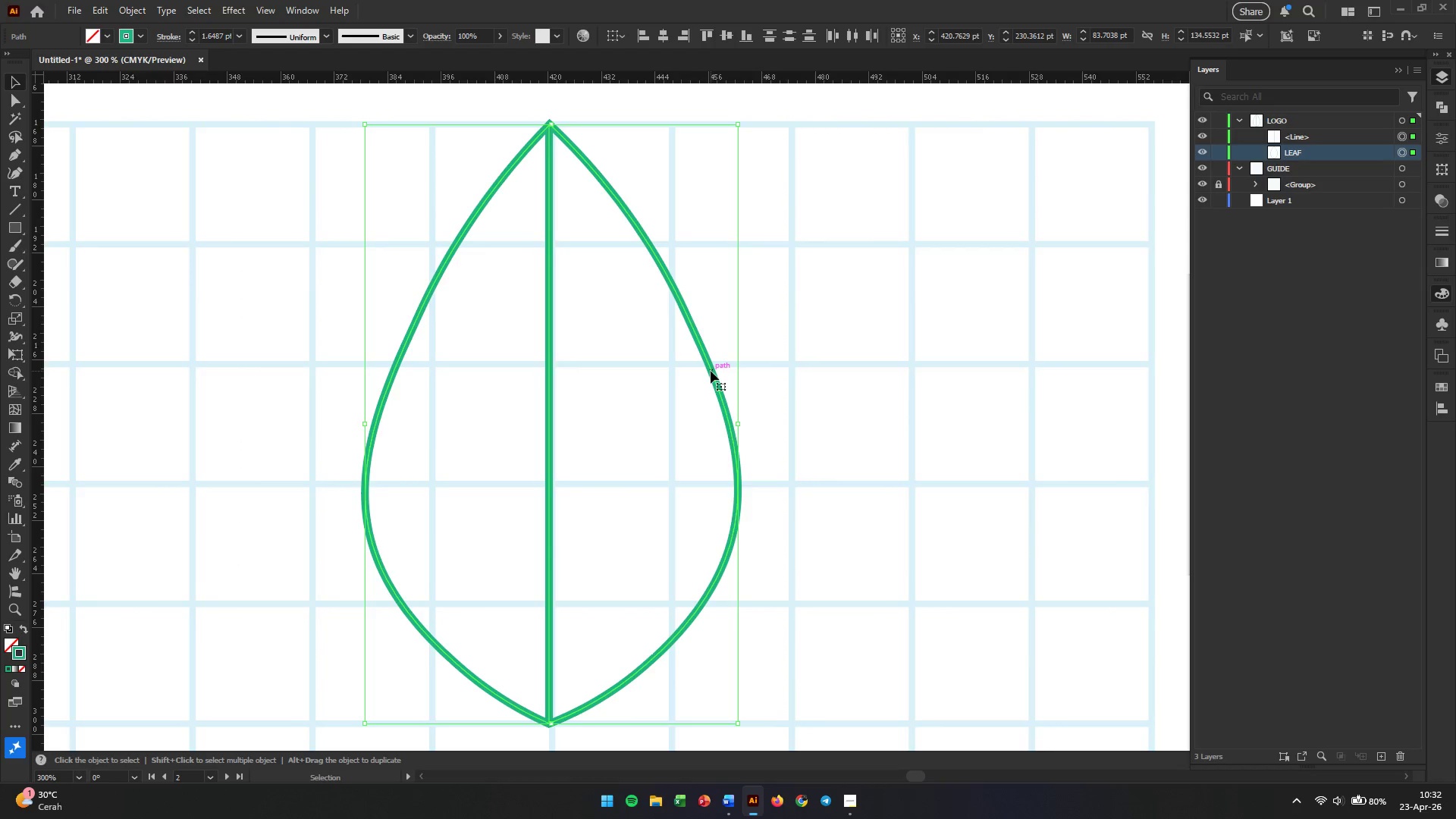 
right_click([711, 371])
 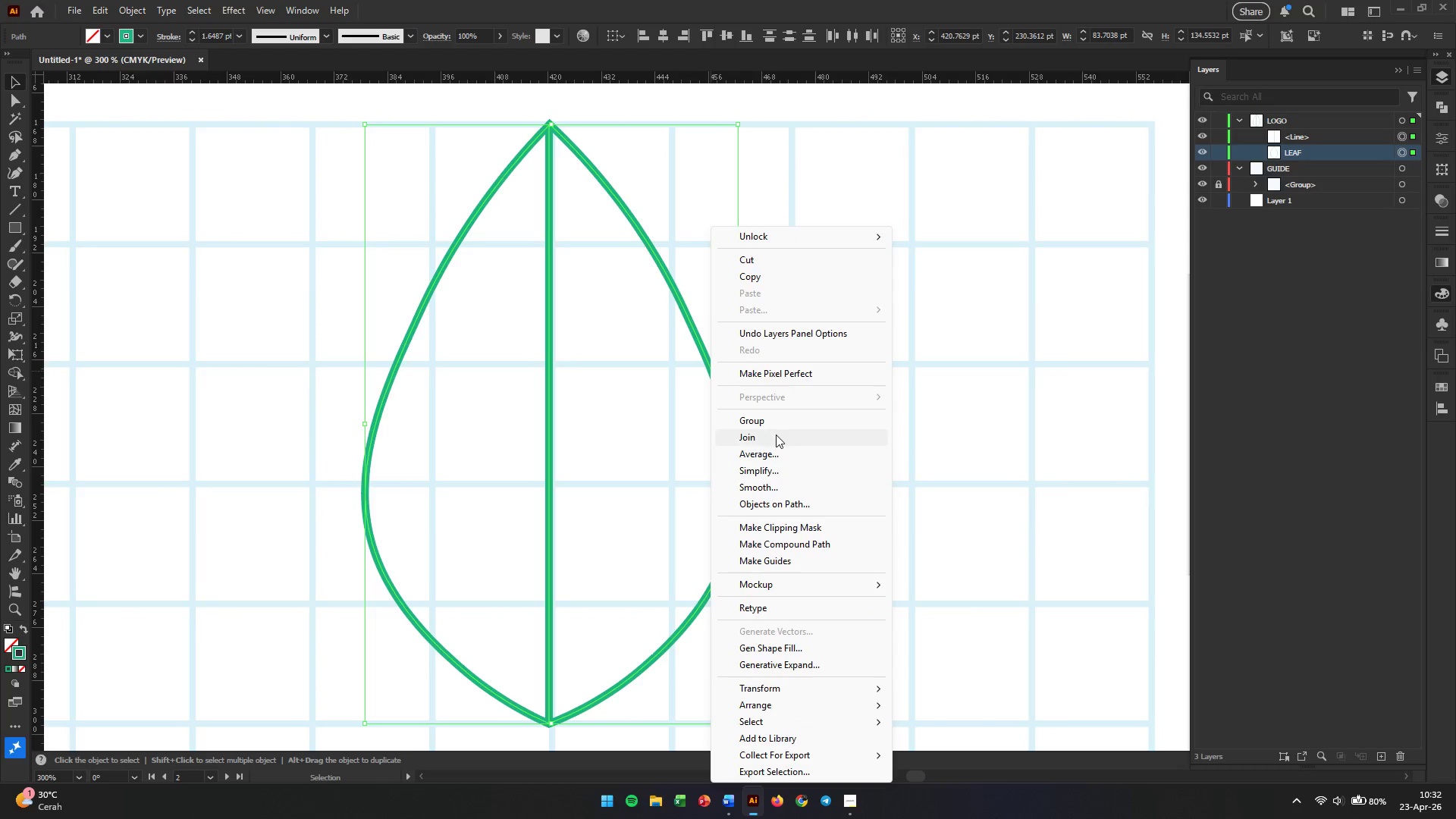 
left_click([776, 435])
 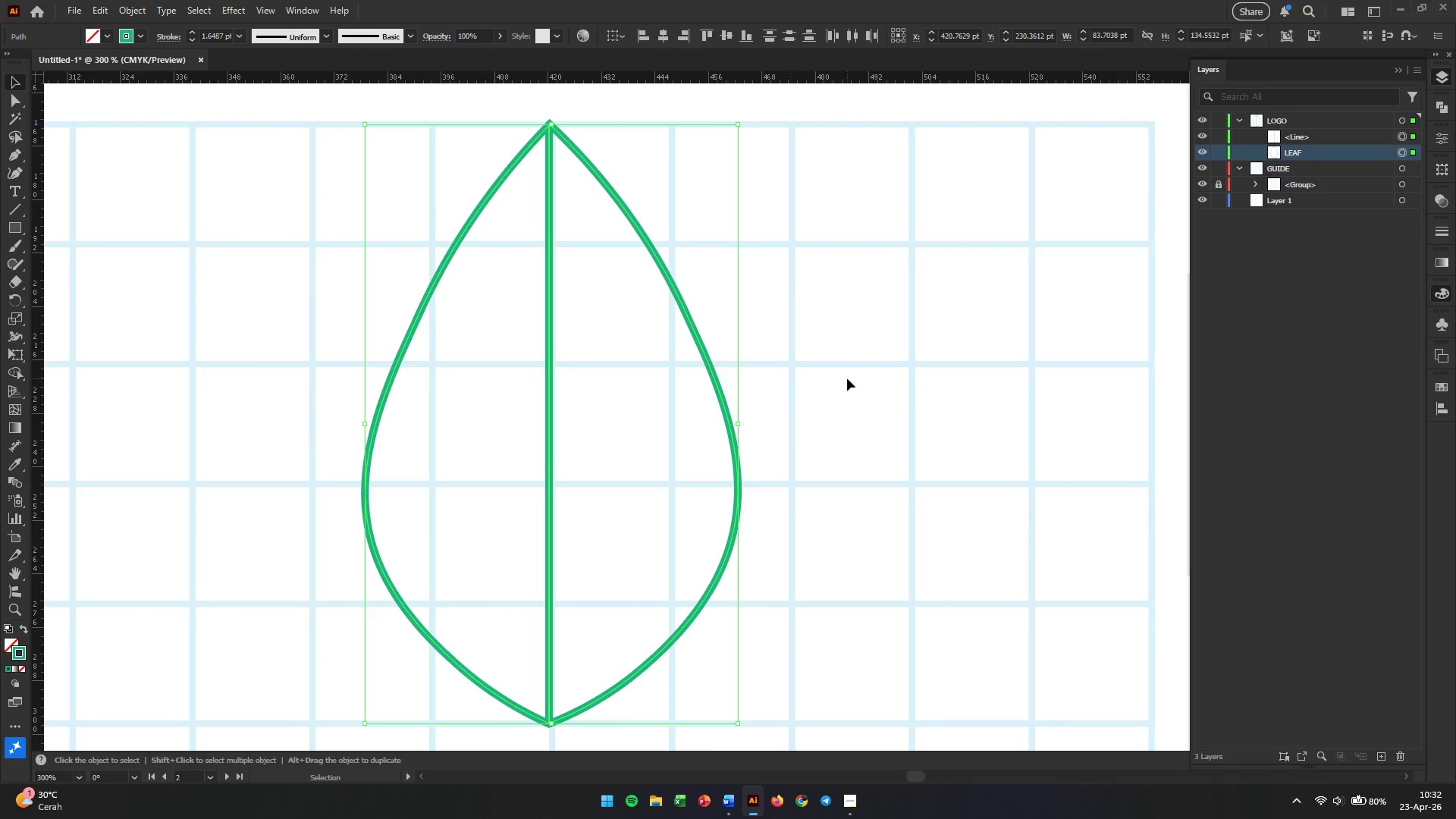 
left_click([856, 364])
 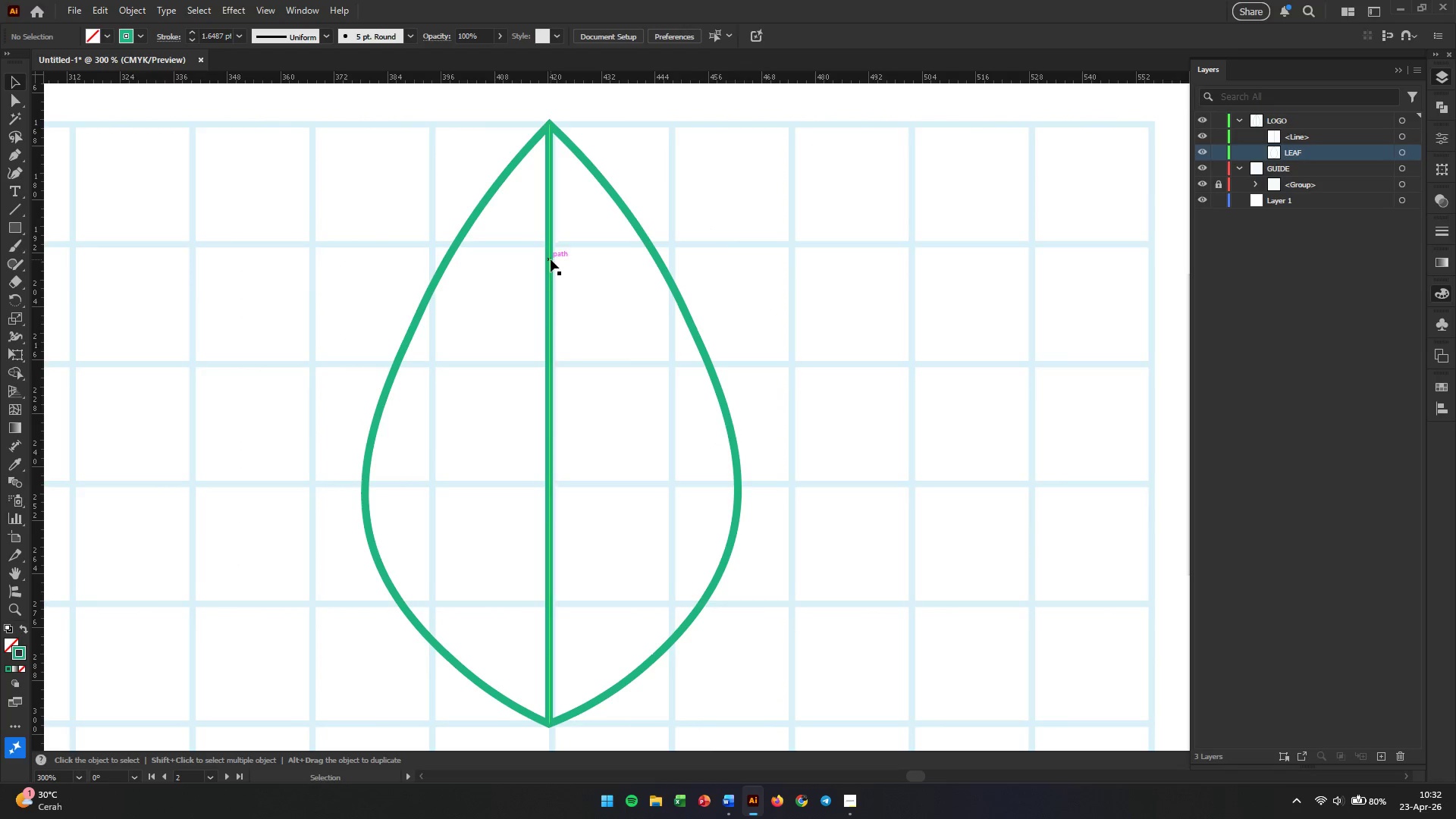 
left_click([551, 259])
 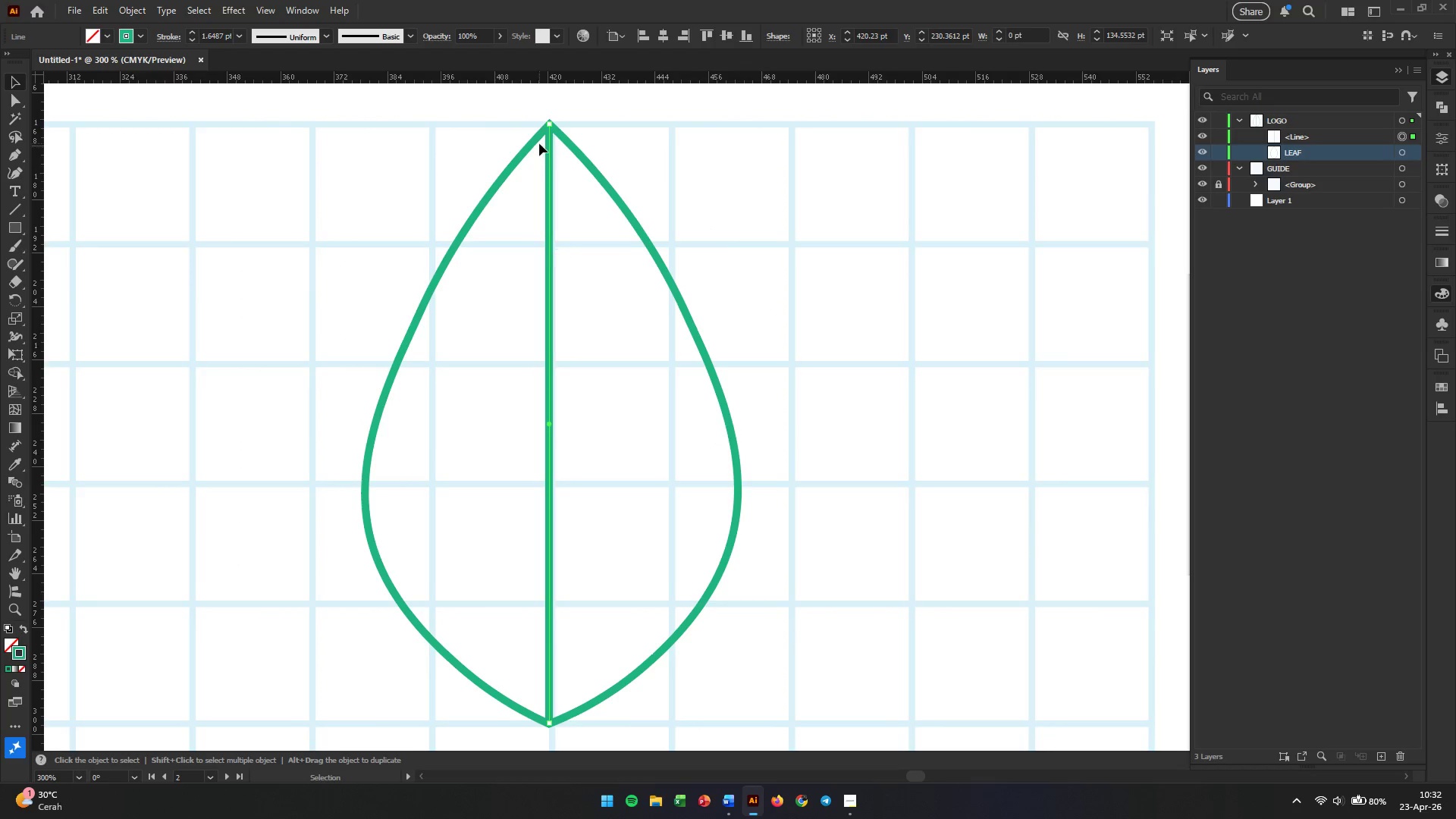 
hold_key(key=ShiftLeft, duration=1.02)
left_click([575, 149])
 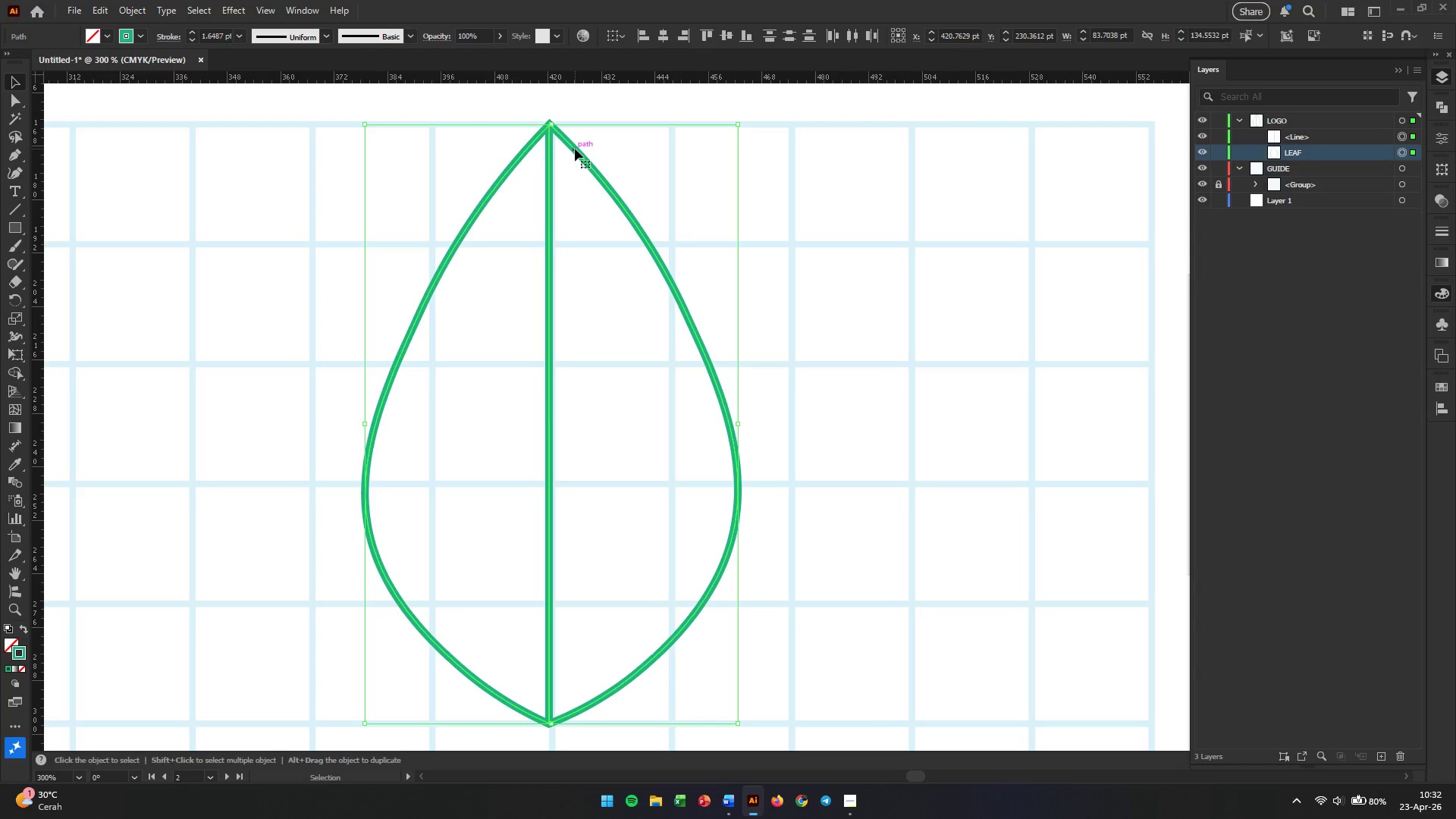 
right_click([575, 149])
 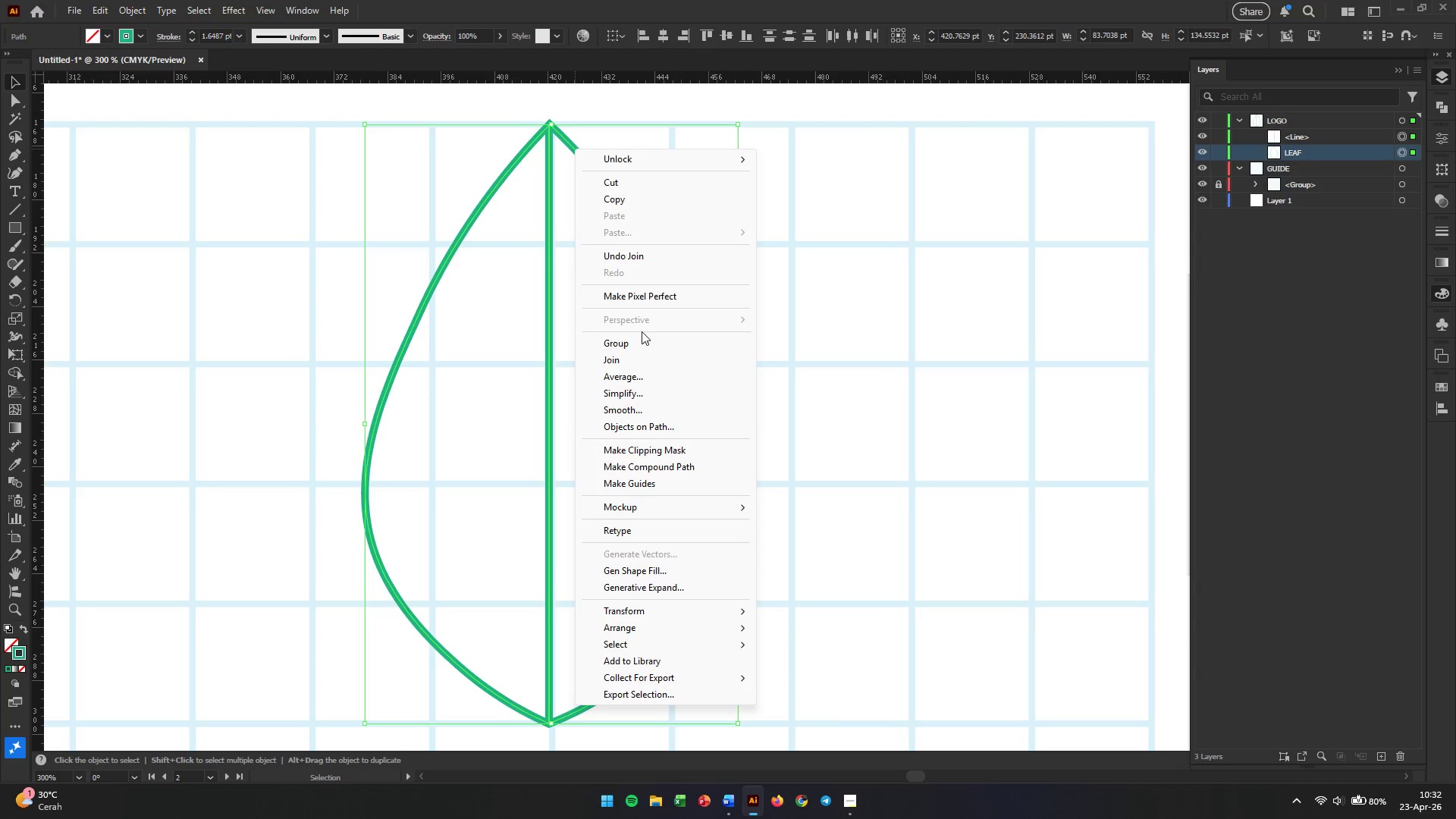 
left_click([642, 366])
 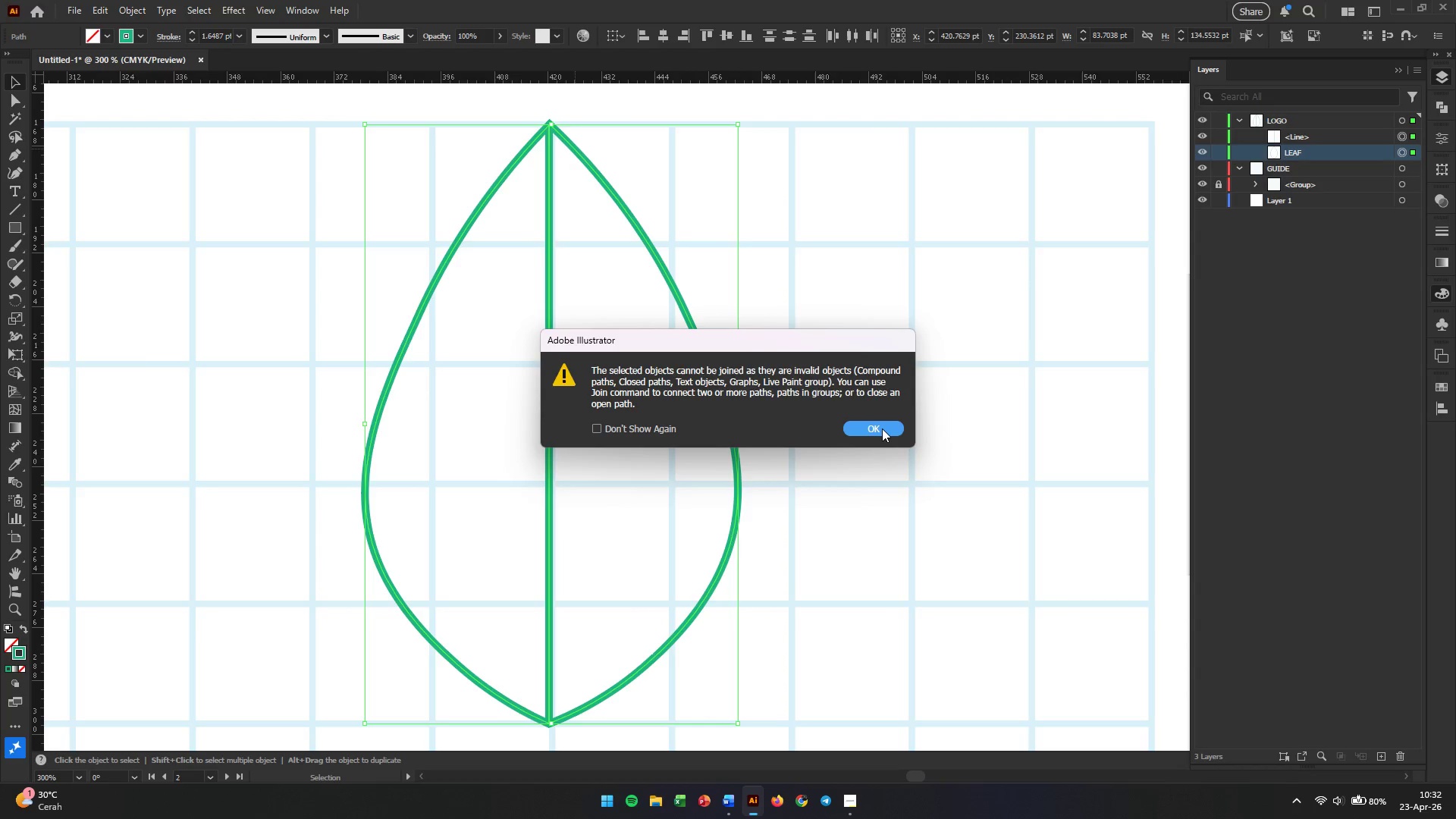 
left_click([882, 428])
 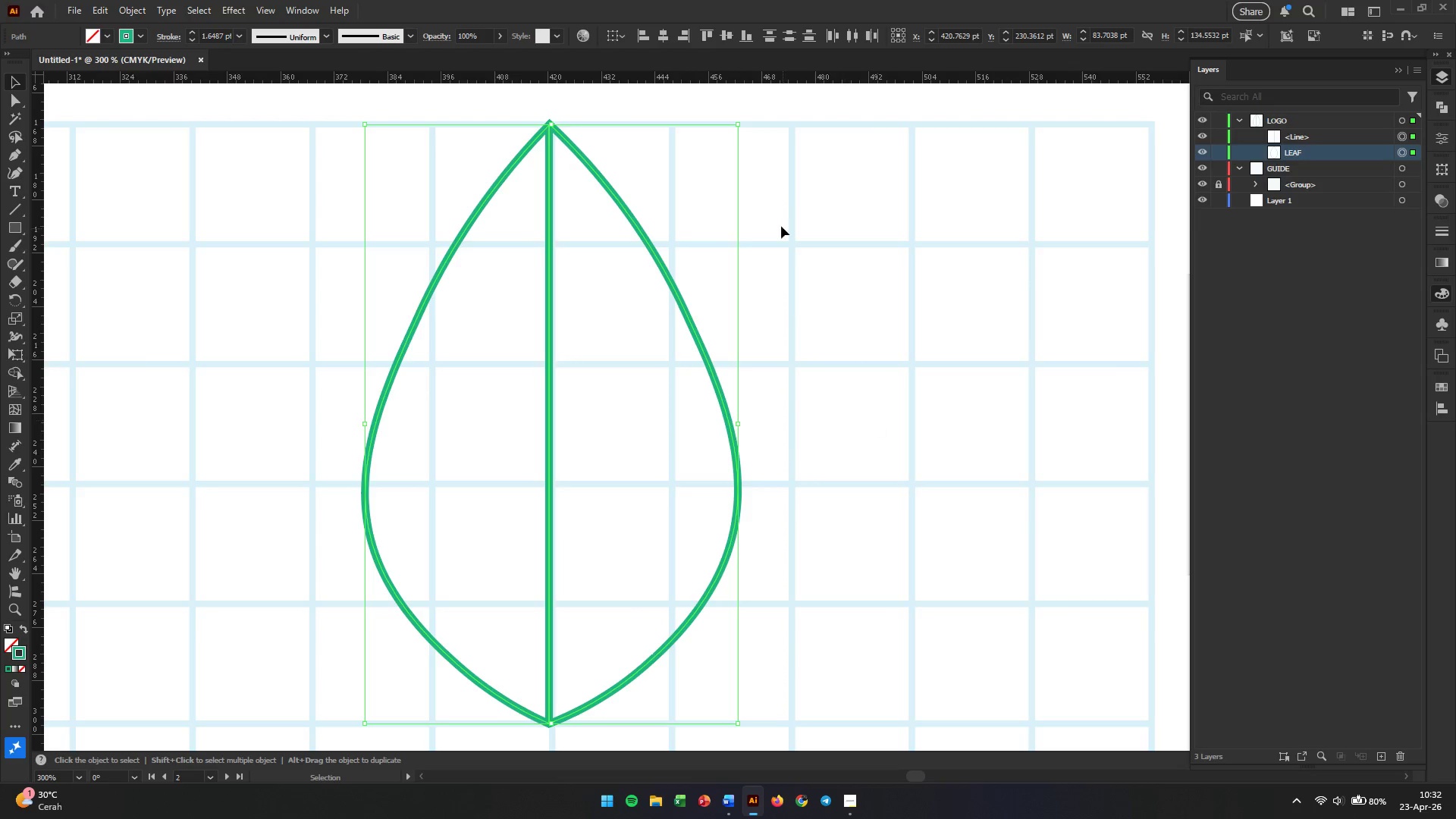 
left_click([774, 212])
 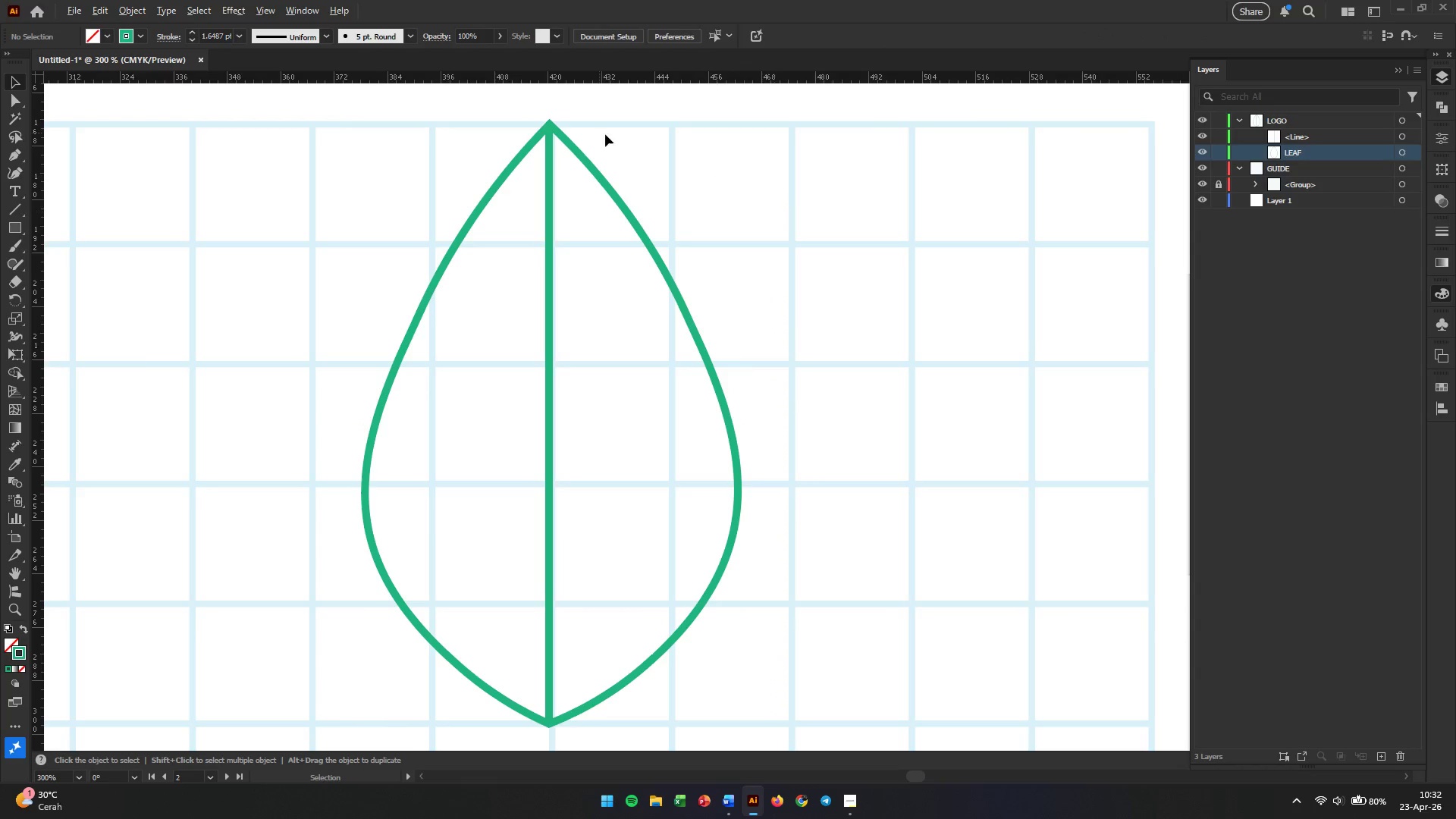 
hold_key(key=AltLeft, duration=0.97)
scroll: coordinate [516, 130], scroll_direction: up, amount: 5.0
 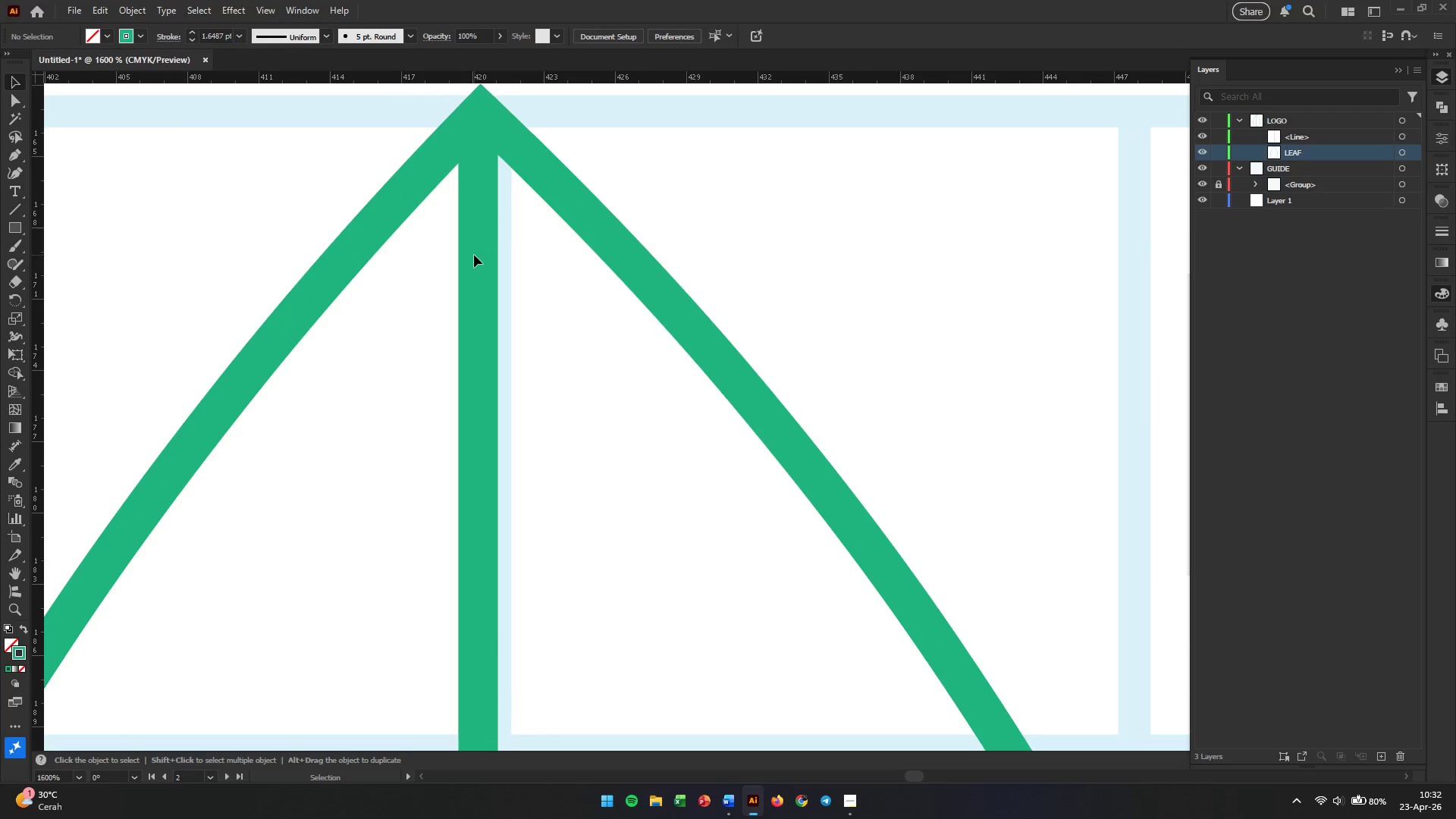 
left_click([480, 255])
 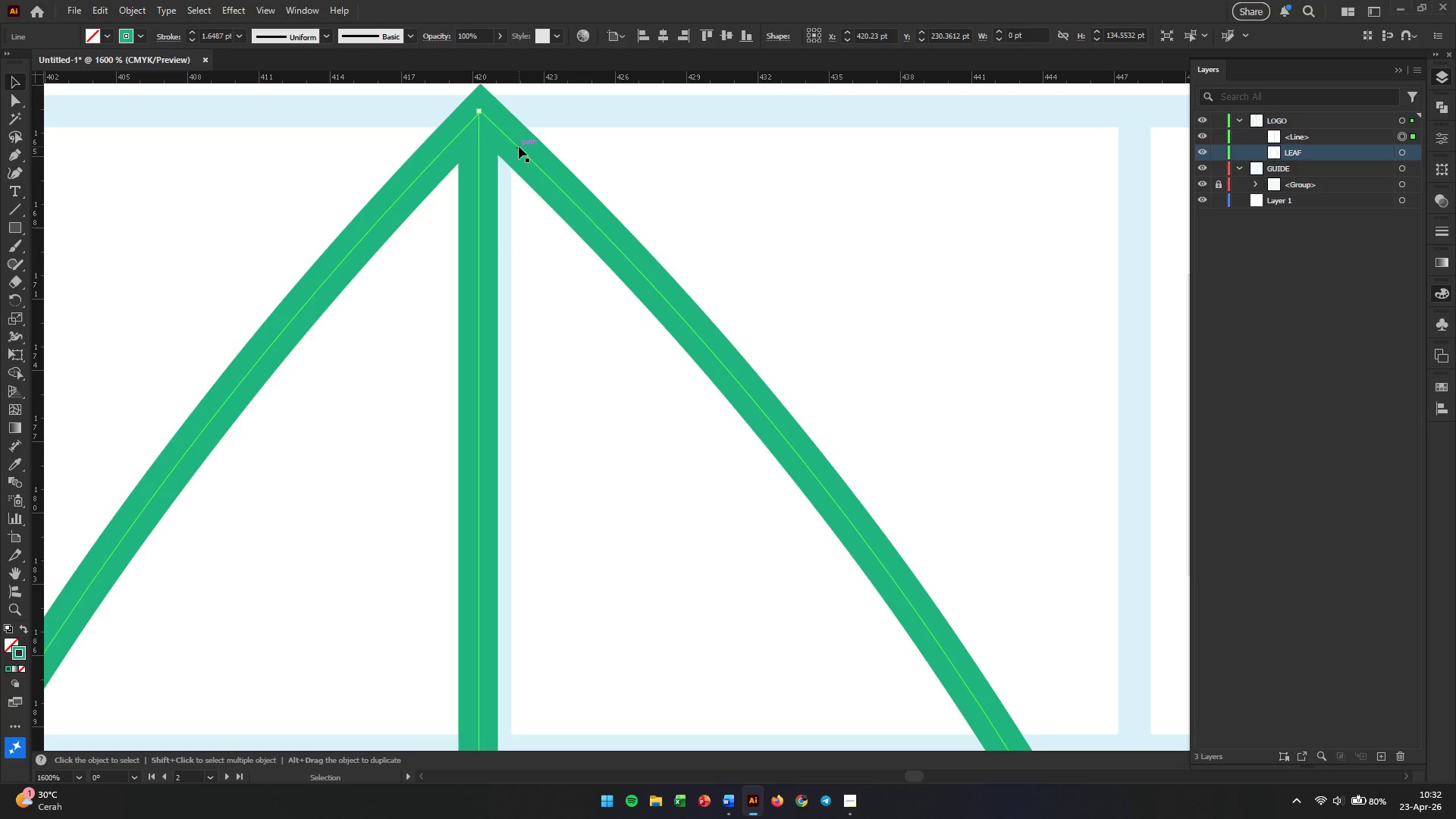 
left_click([519, 146])
 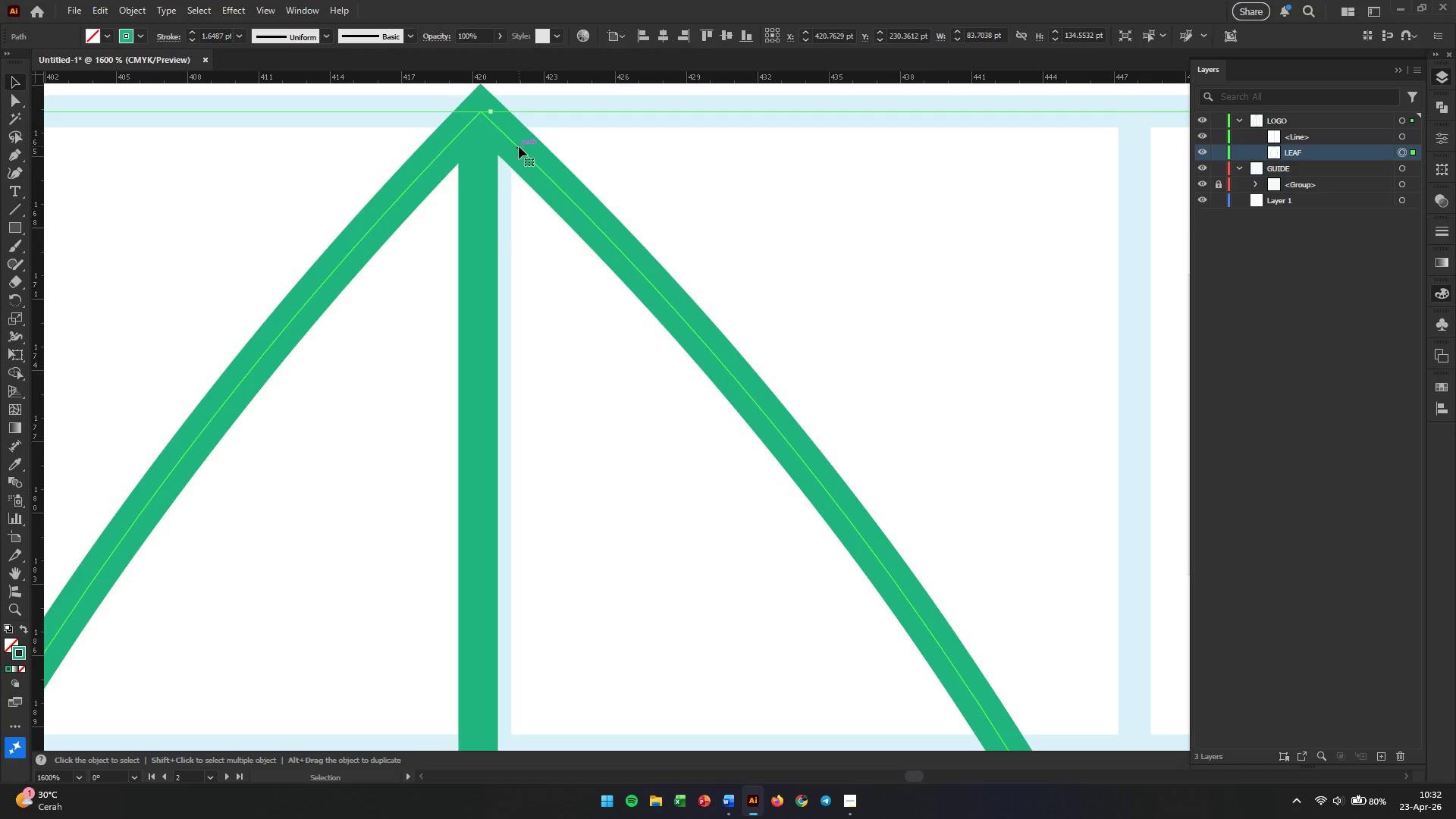 
hold_key(key=AltLeft, duration=0.73)
scroll: coordinate [486, 99], scroll_direction: up, amount: 3.0
 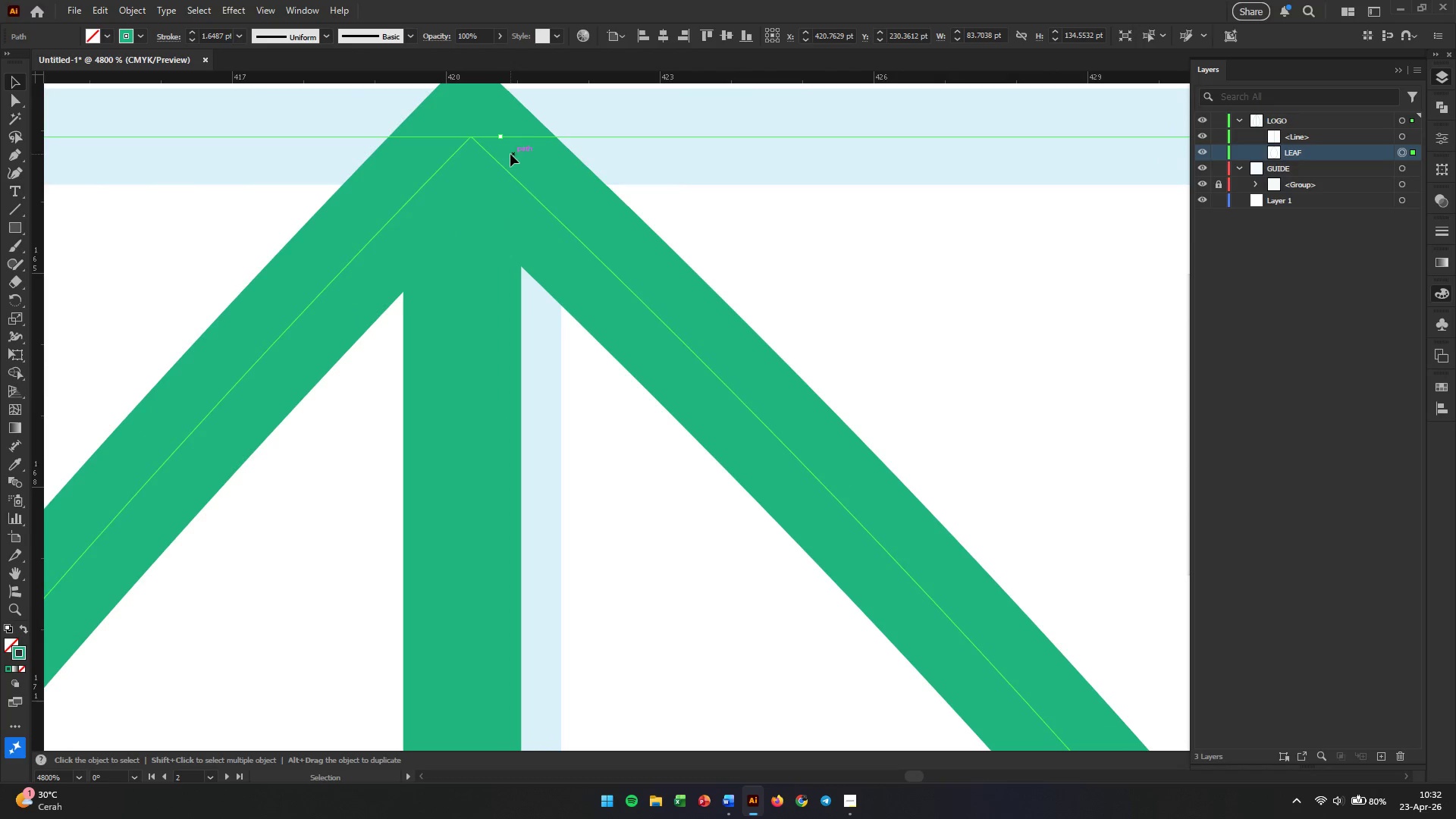 
hold_key(key=Space, duration=0.53)
 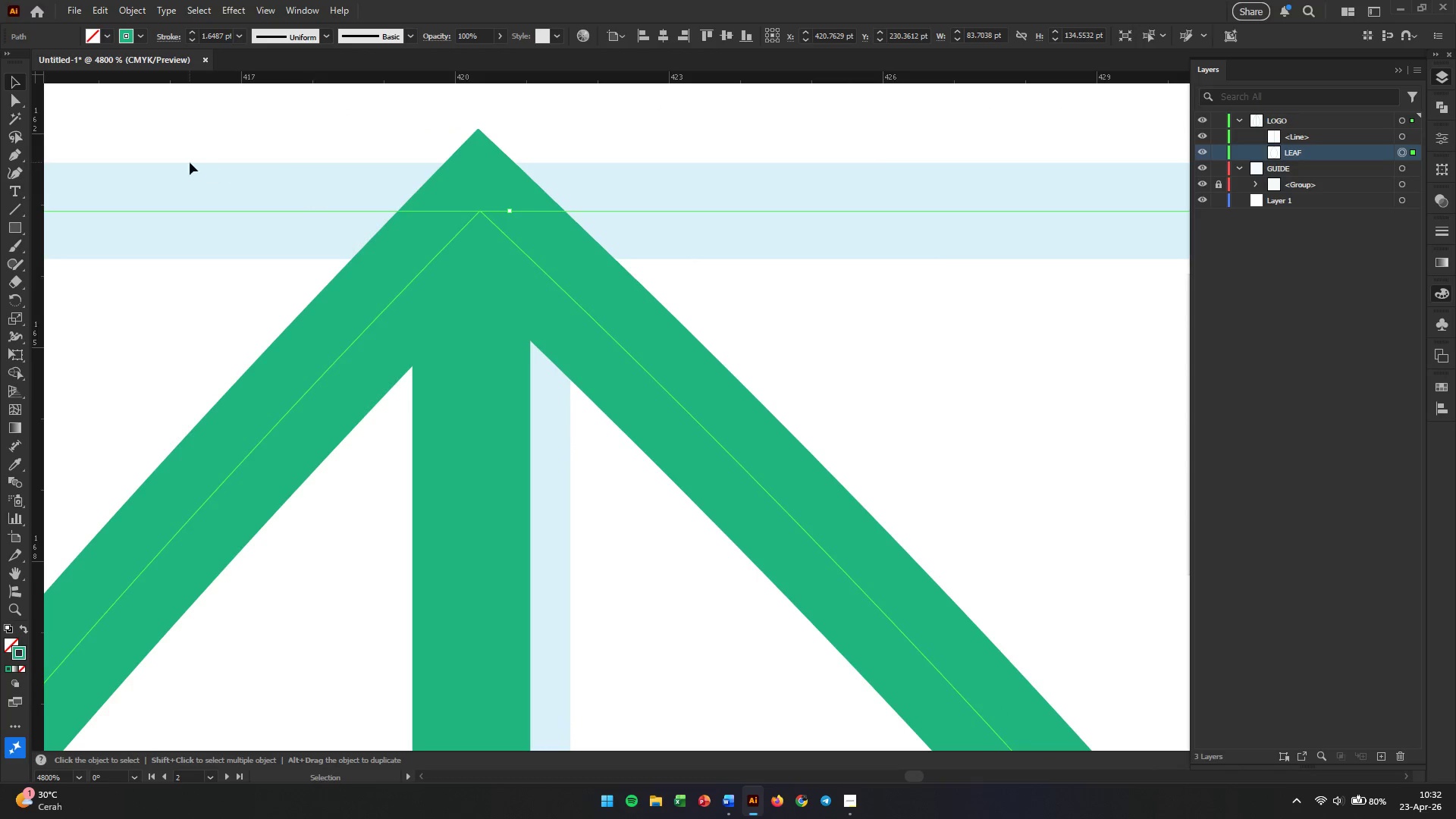 
left_click_drag(start_coordinate=[508, 161], to_coordinate=[517, 235])
 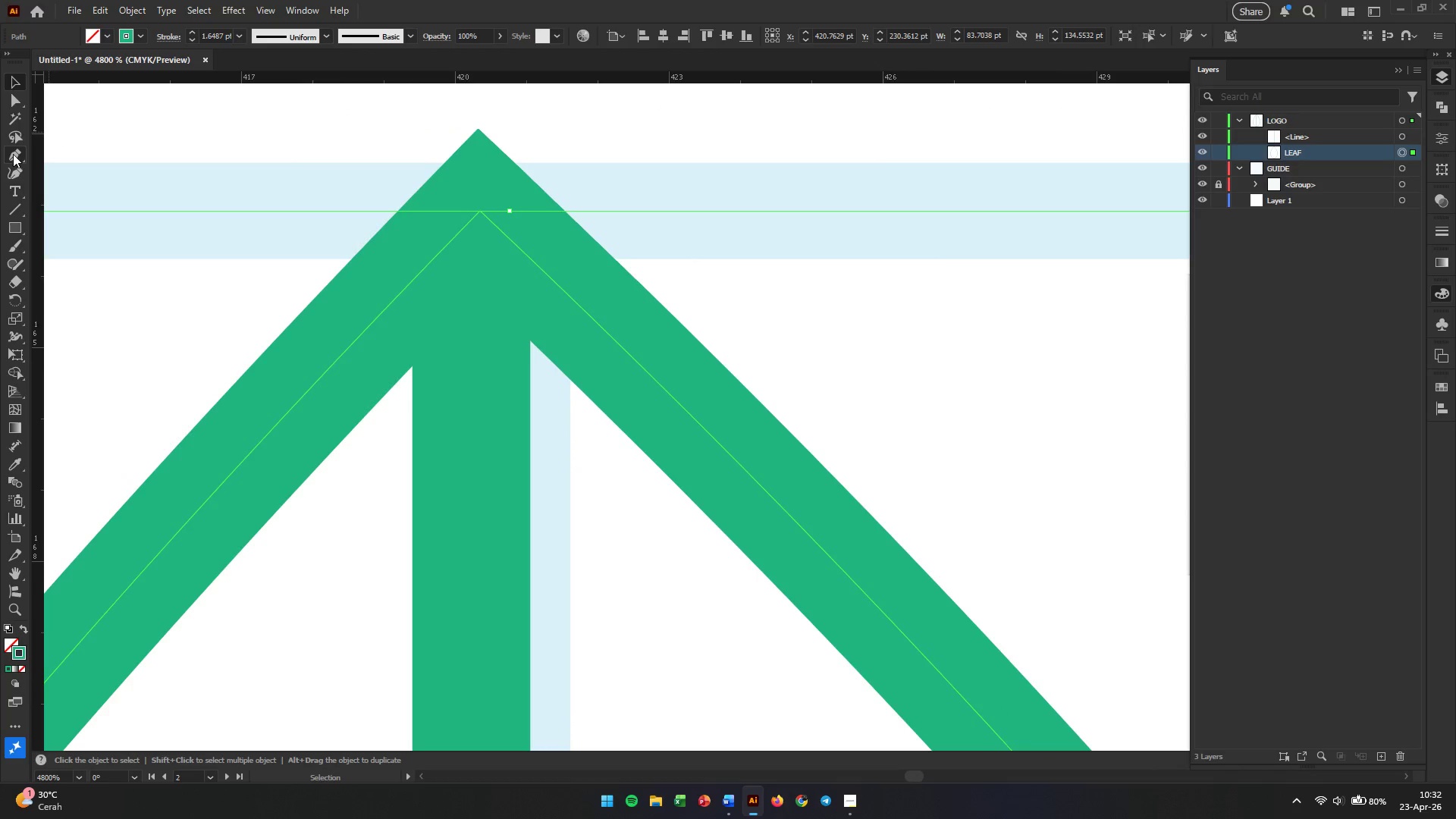 
left_click([15, 99])
 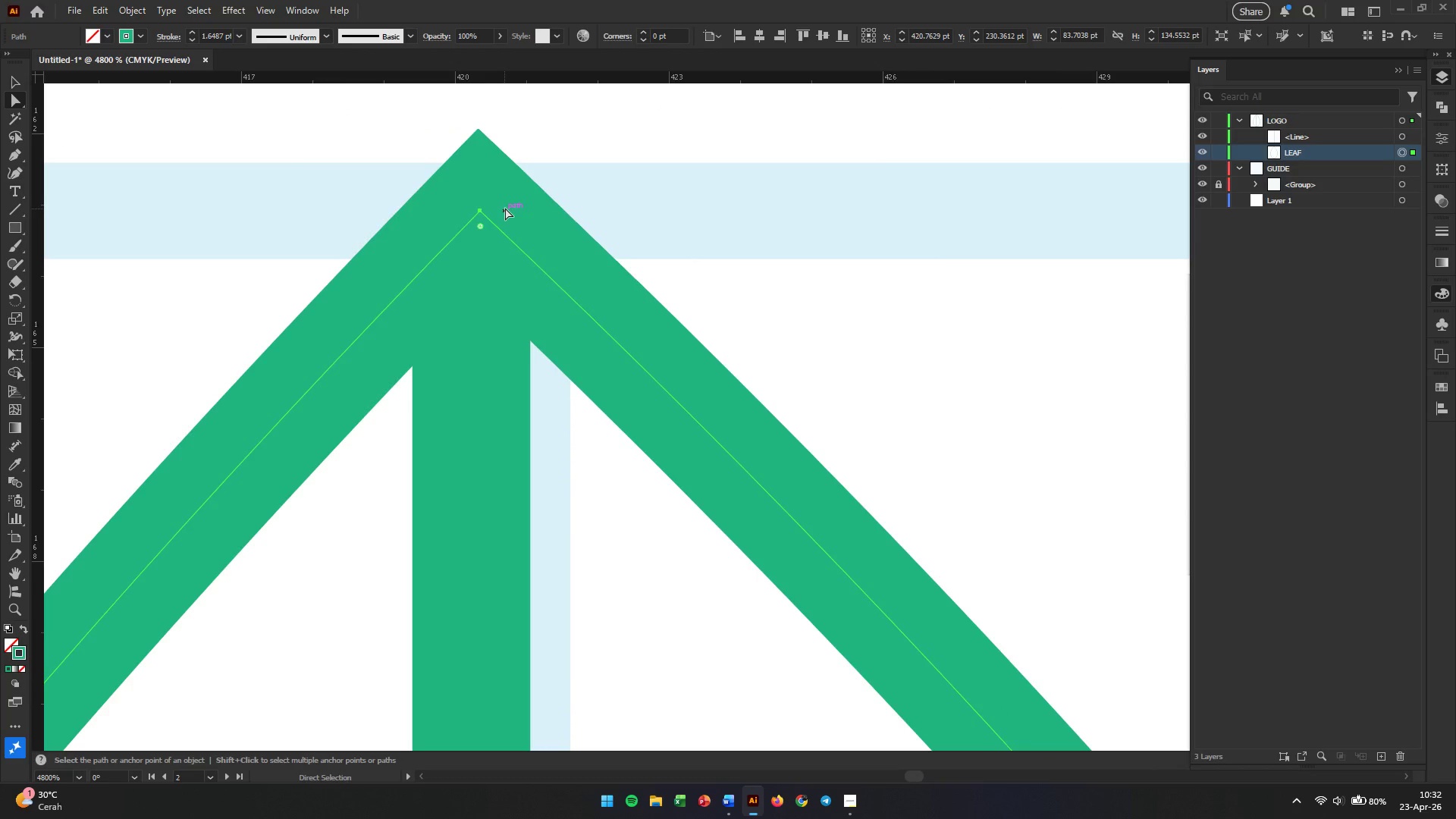 
left_click([508, 197])
 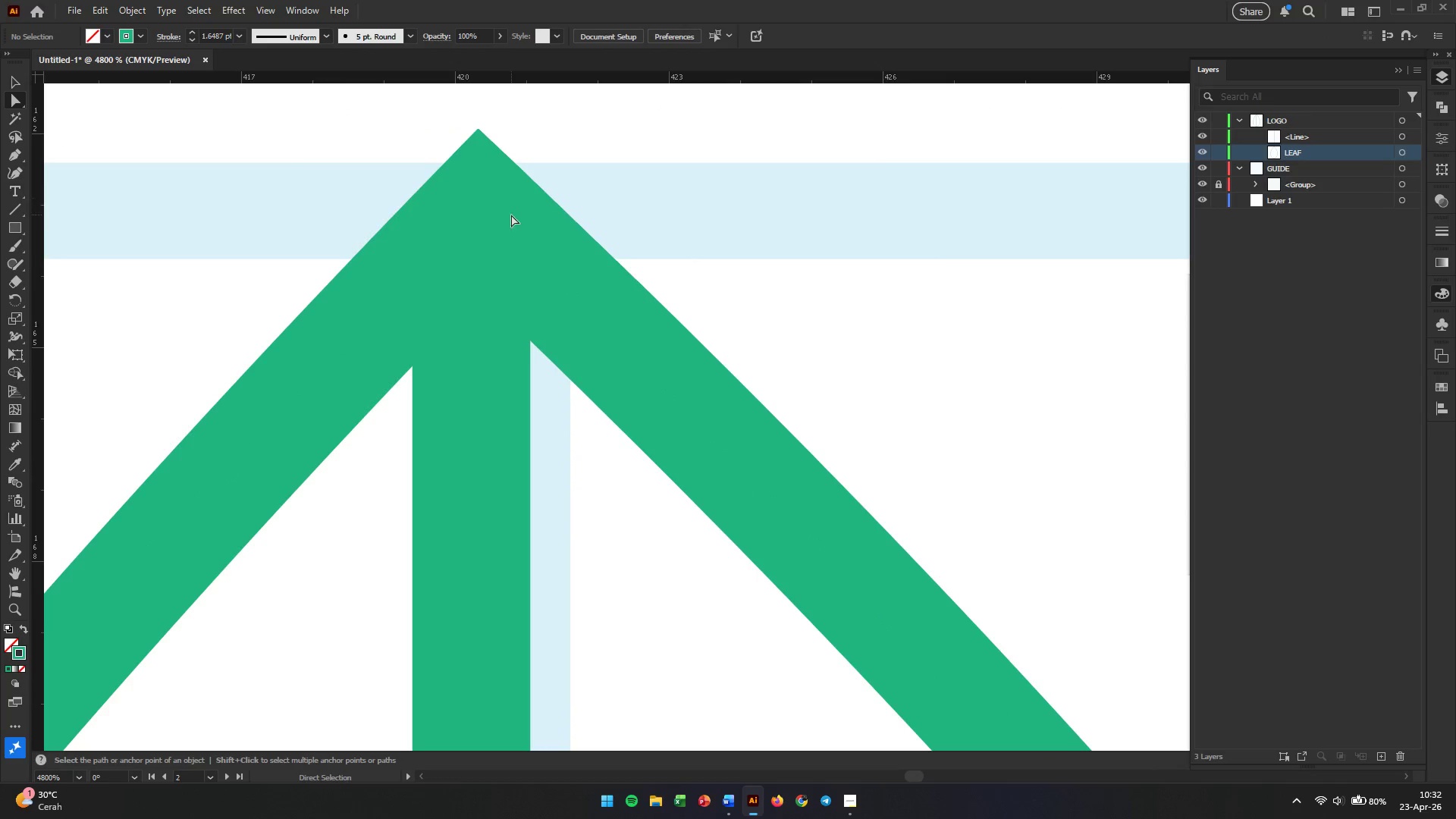 
left_click([516, 230])
 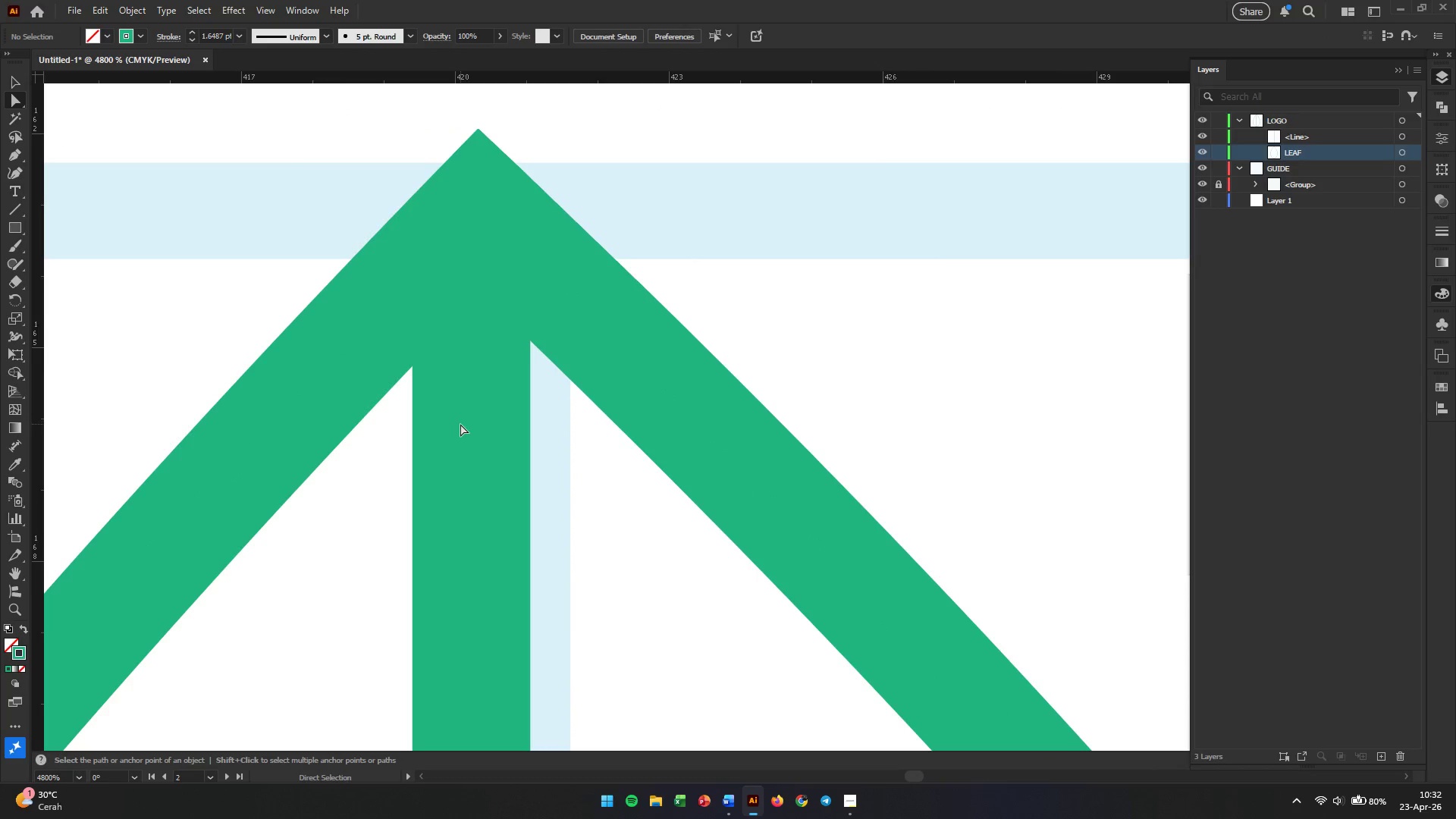 
left_click([473, 424])
 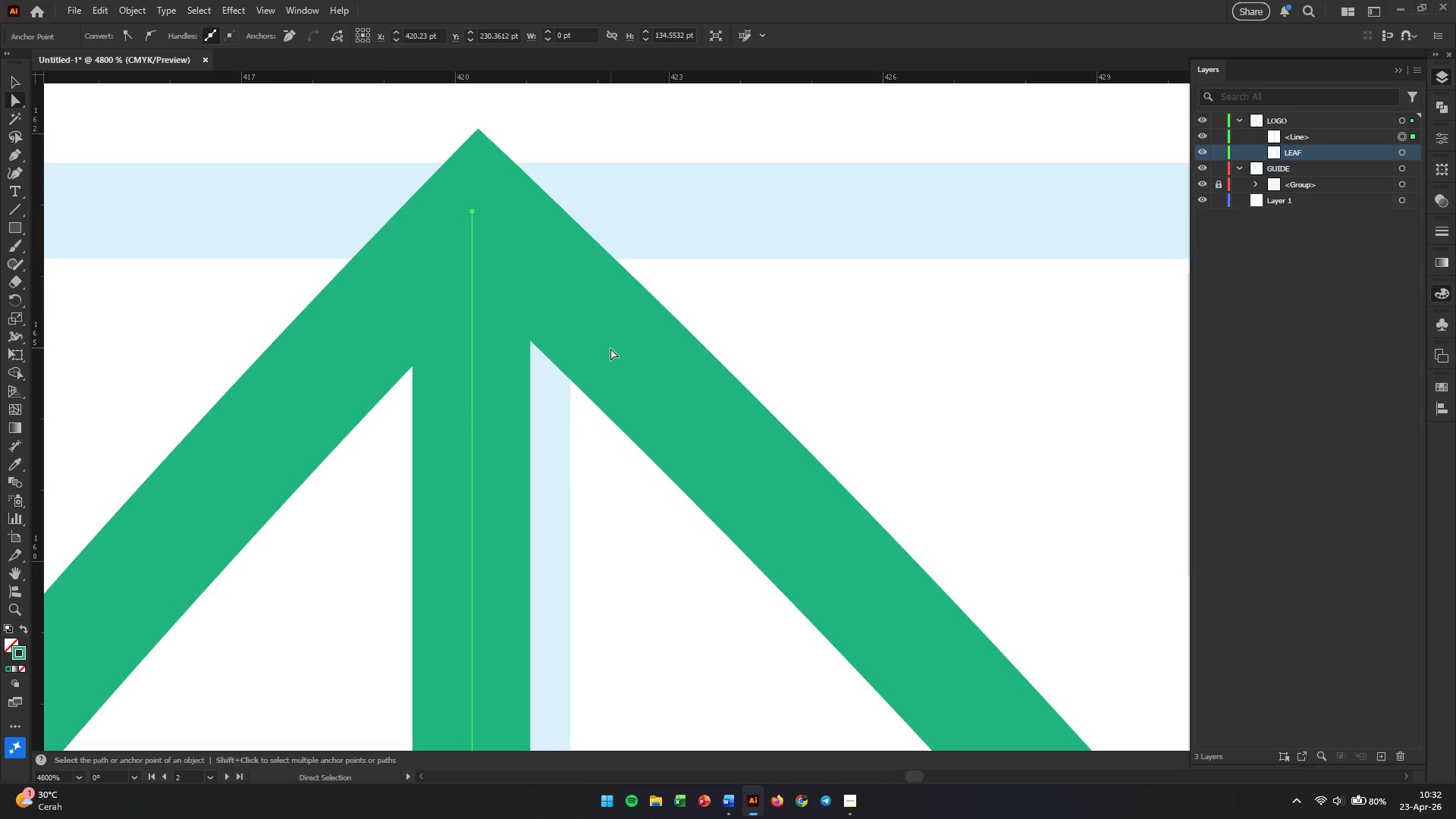 
left_click([620, 348])
 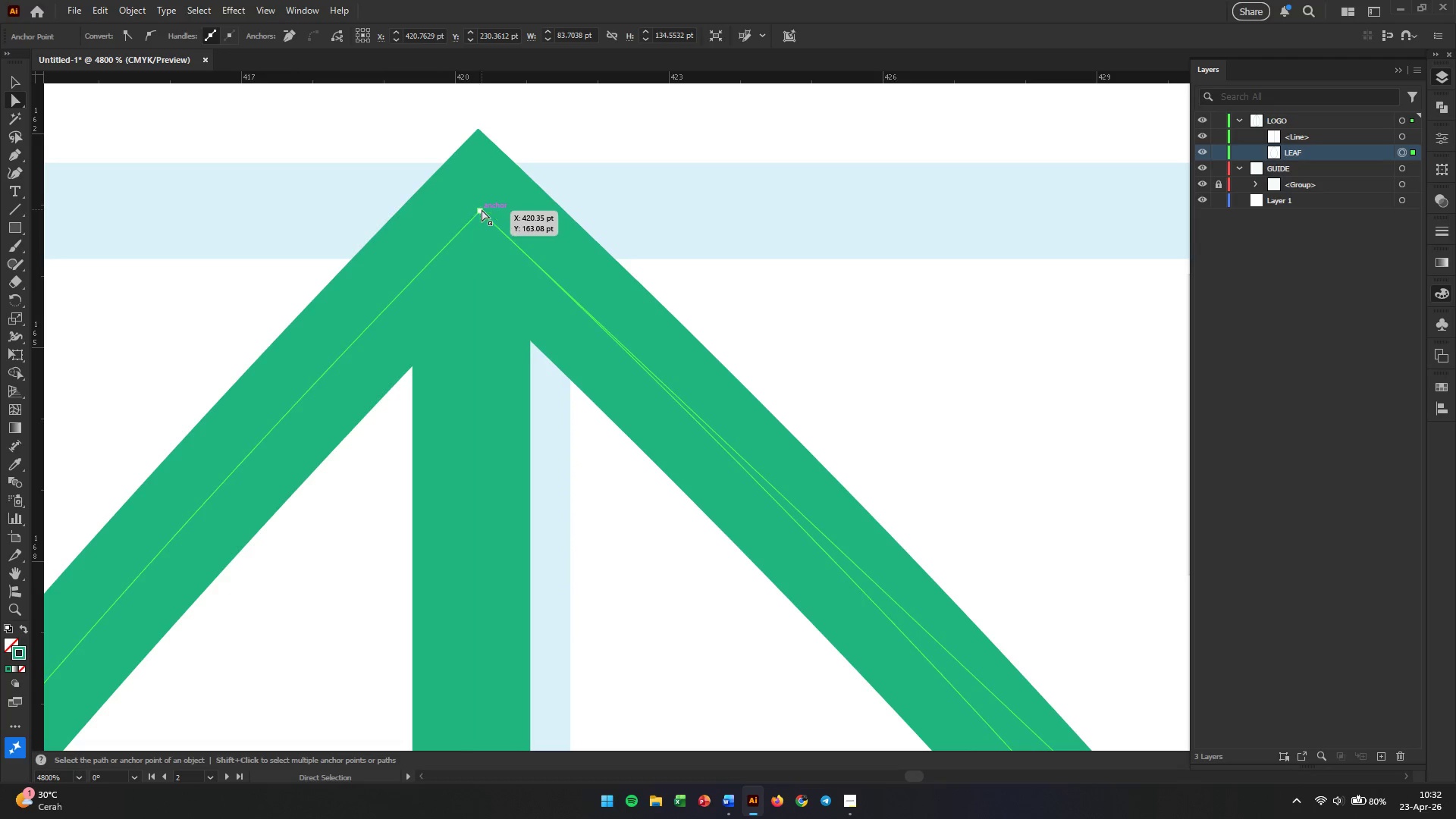 
left_click([482, 212])
 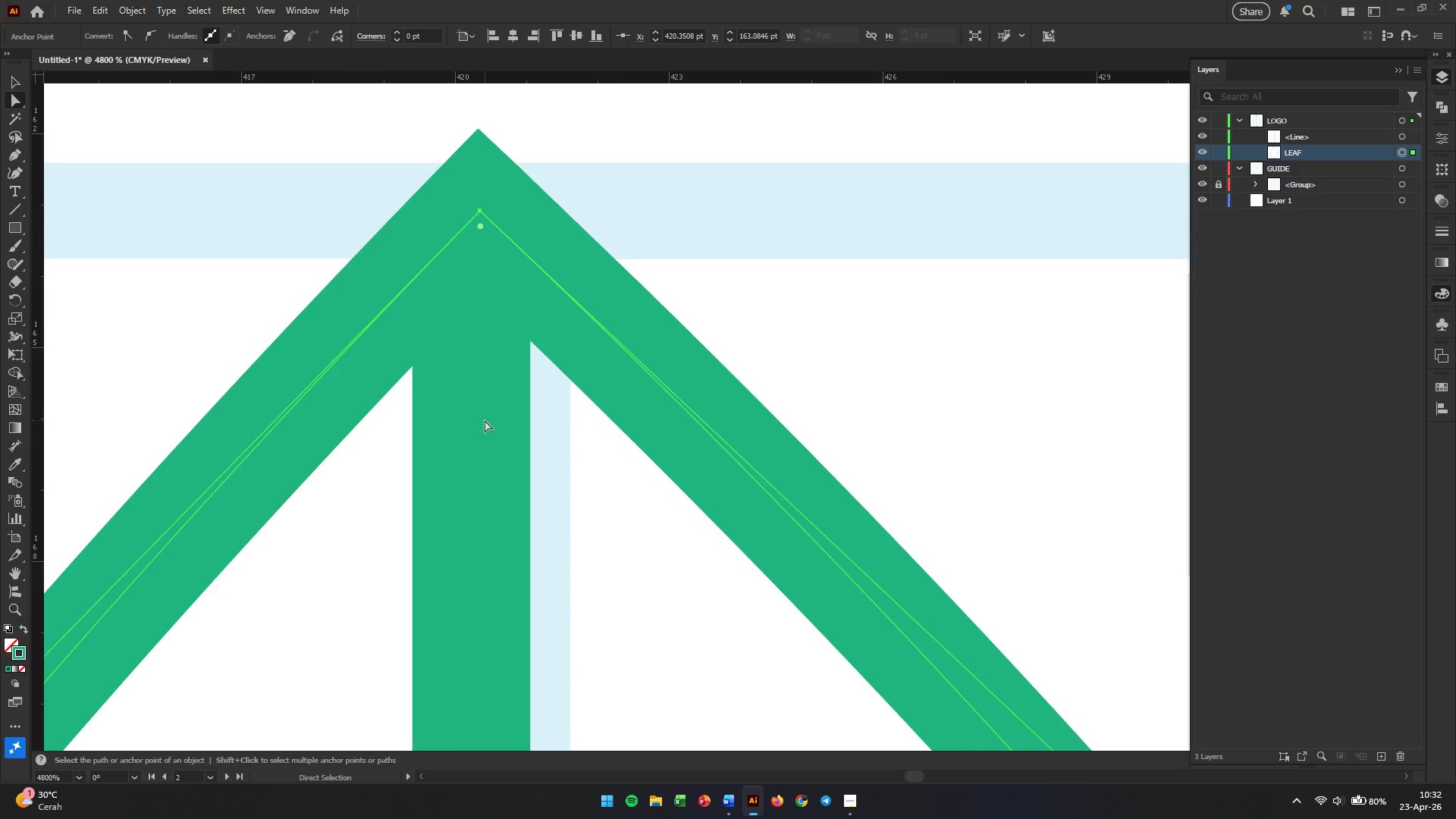 
hold_key(key=ShiftLeft, duration=3.31)
left_click([474, 506])
 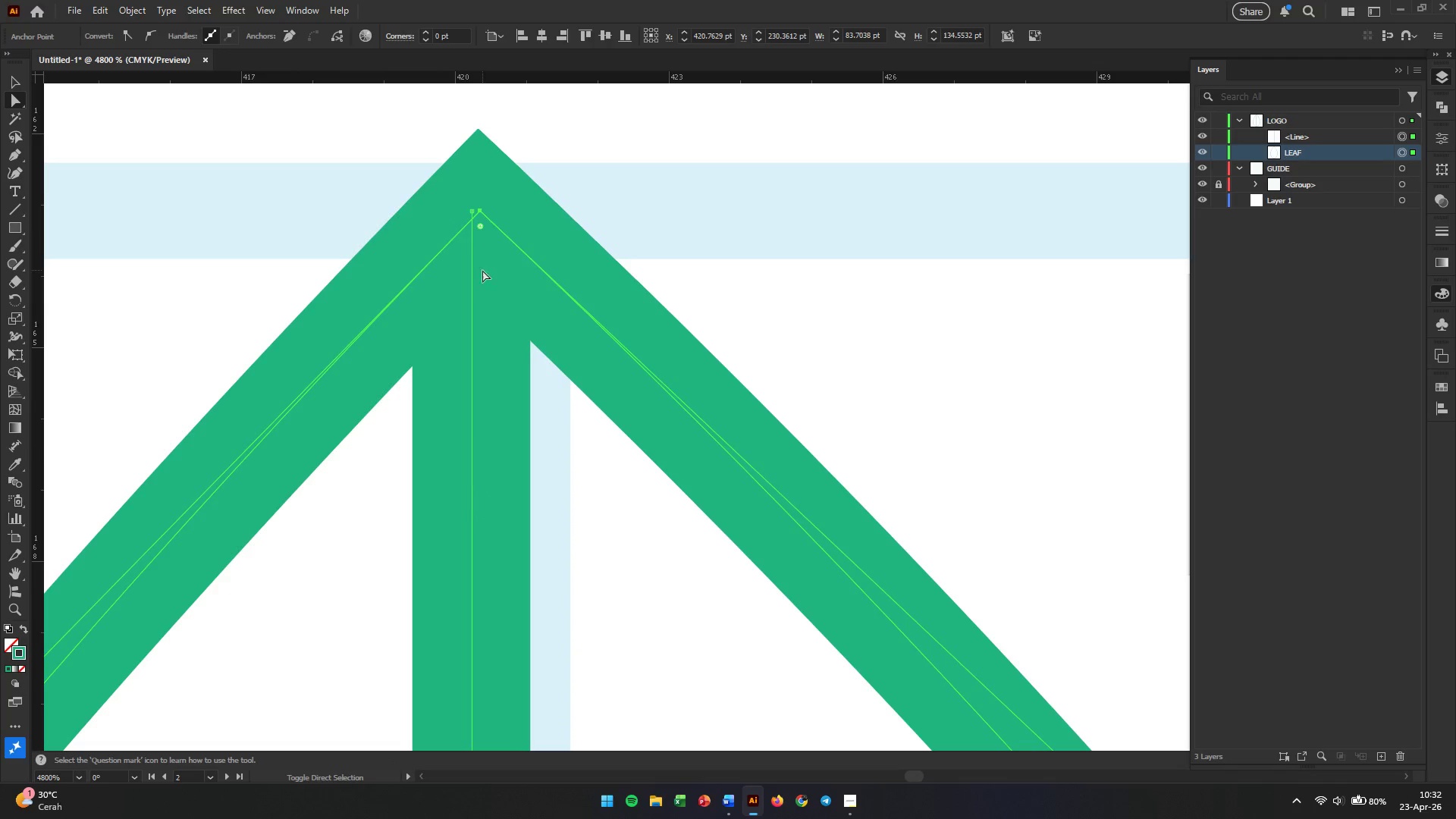 
hold_key(key=AltLeft, duration=0.53)
scroll: coordinate [479, 233], scroll_direction: up, amount: 3.0
 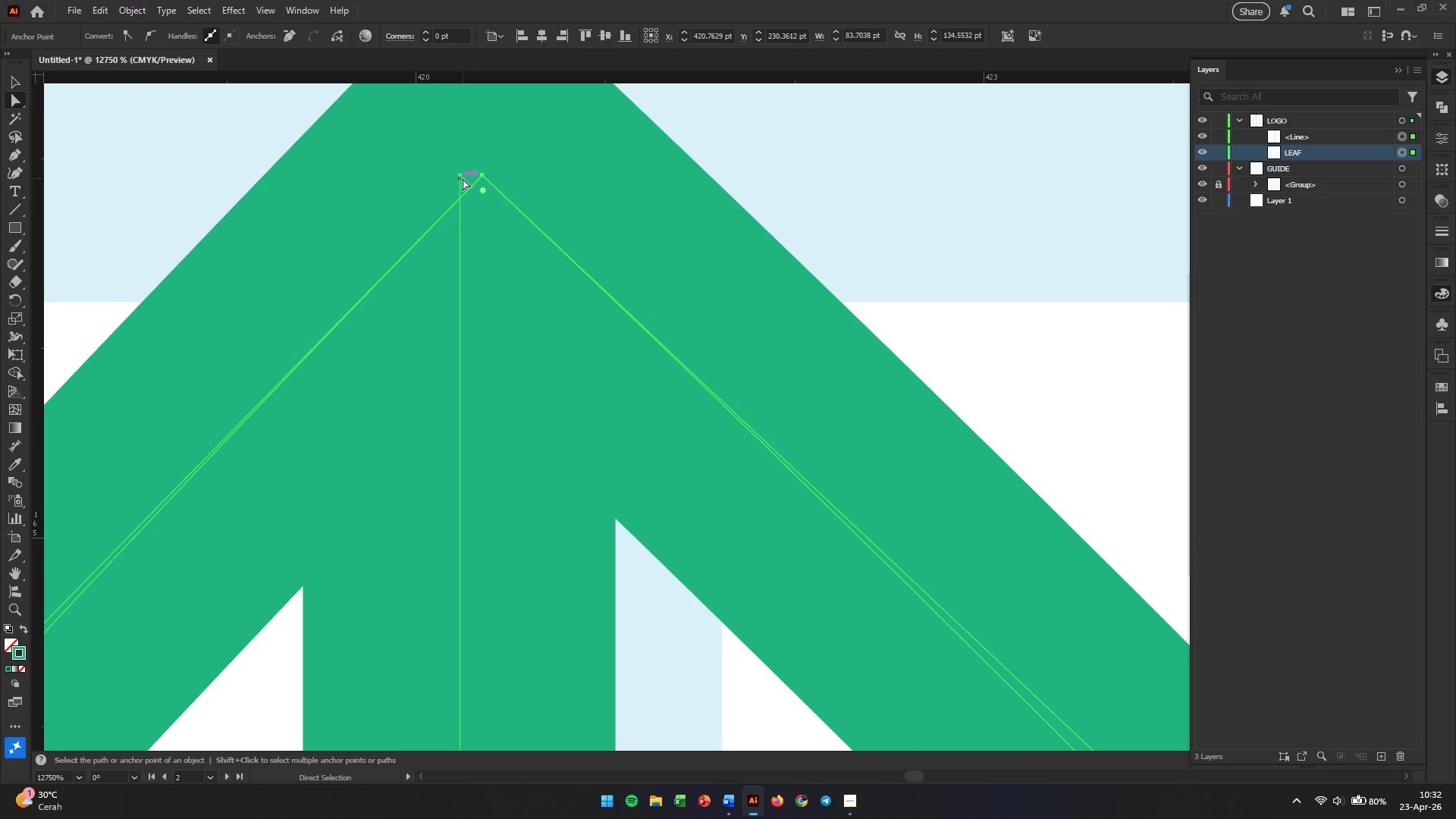 
left_click_drag(start_coordinate=[461, 178], to_coordinate=[470, 178])
 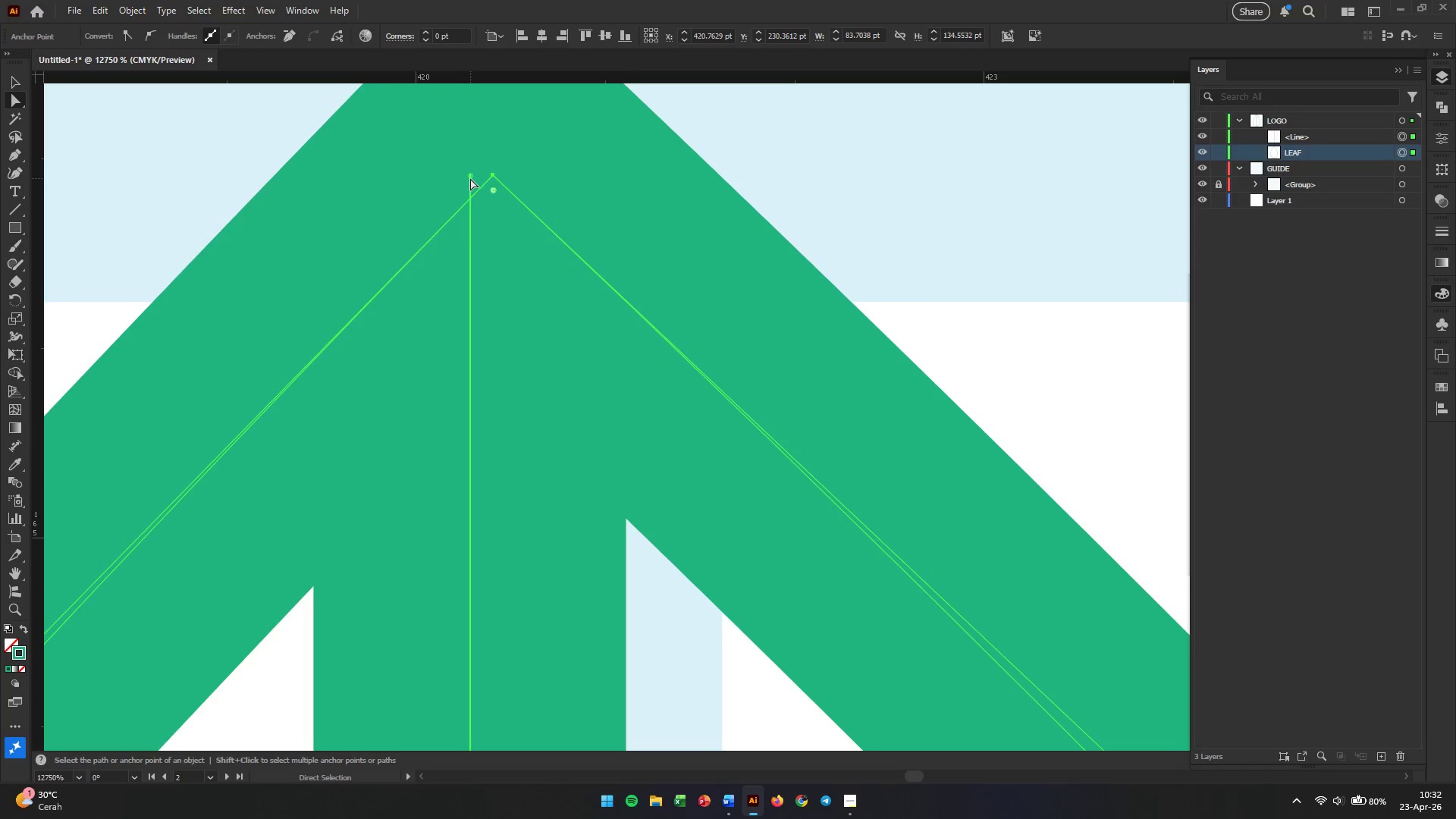 
key(Control+Z)
 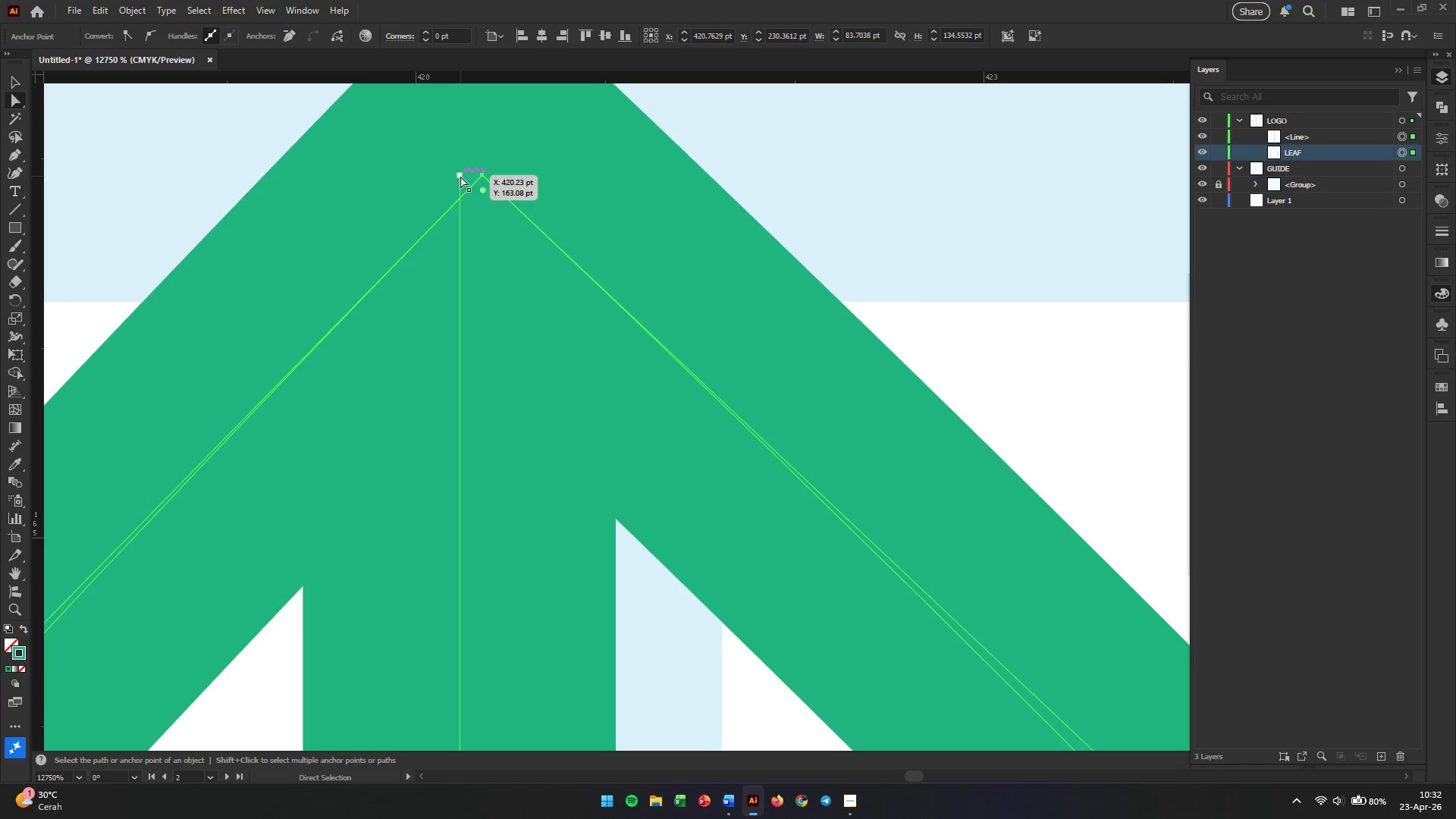 
left_click([460, 176])
 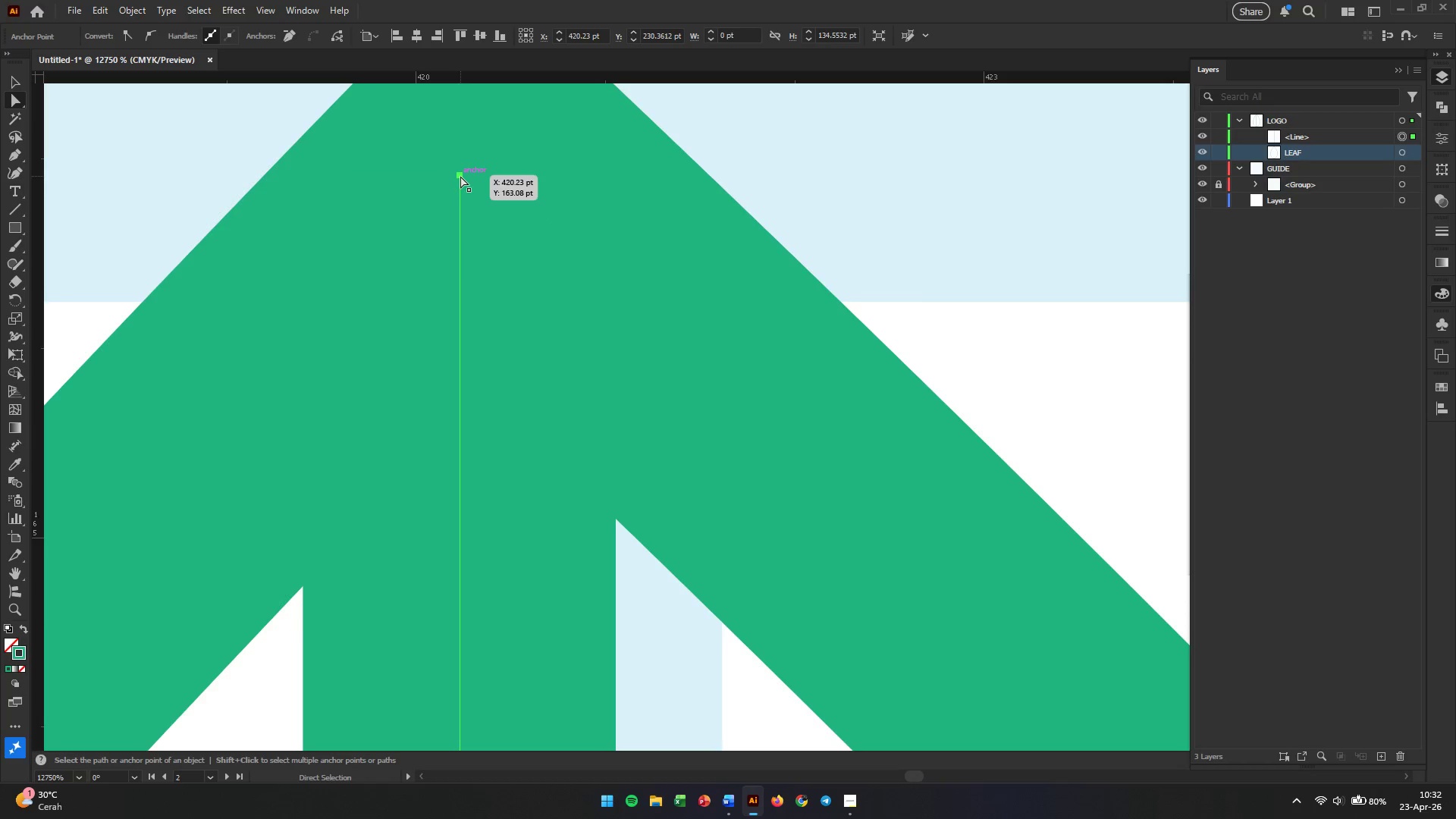 
left_click_drag(start_coordinate=[460, 176], to_coordinate=[481, 176])
 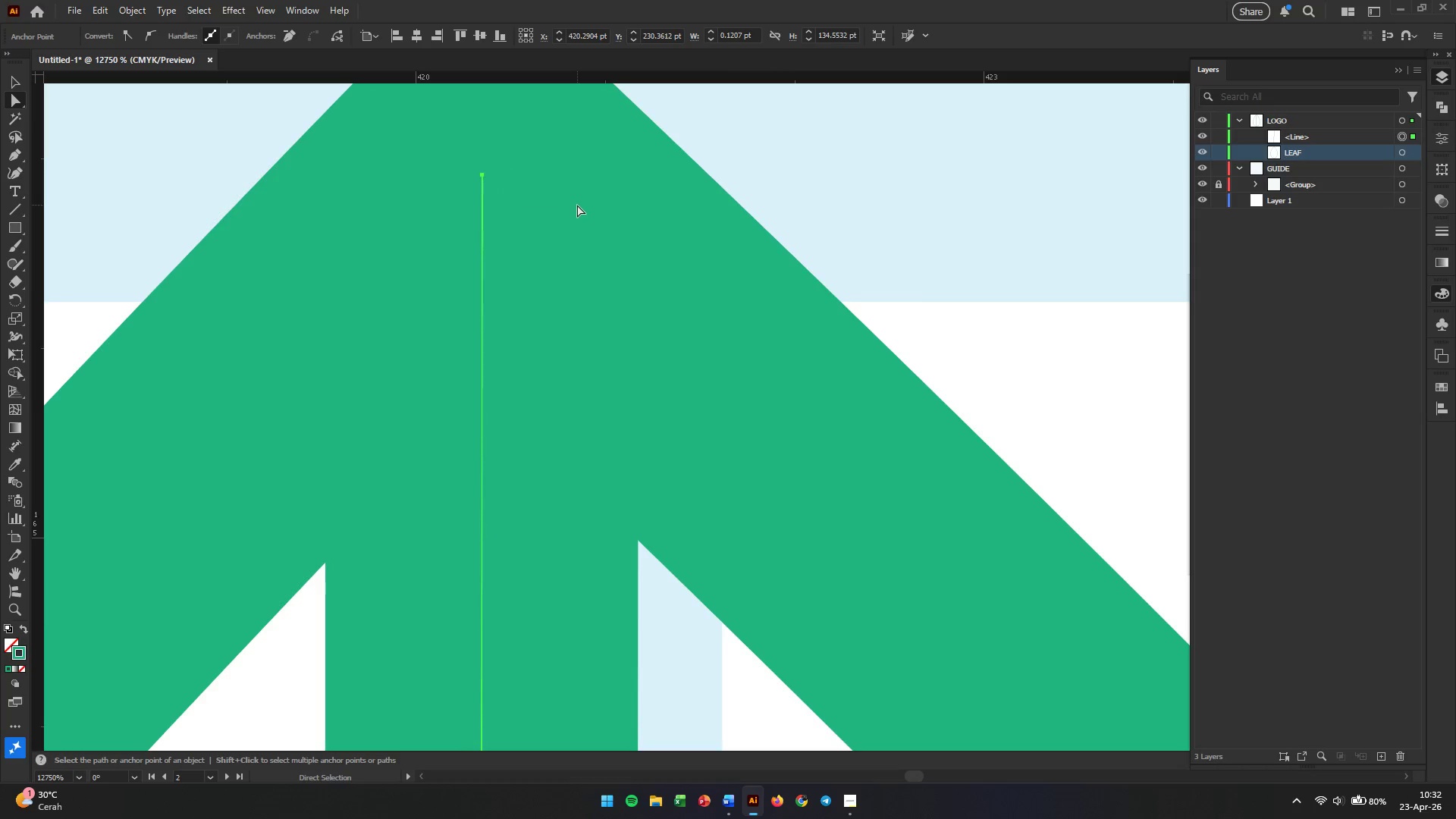 
hold_key(key=AltLeft, duration=2.27)
scroll: coordinate [583, 361], scroll_direction: down, amount: 10.0
 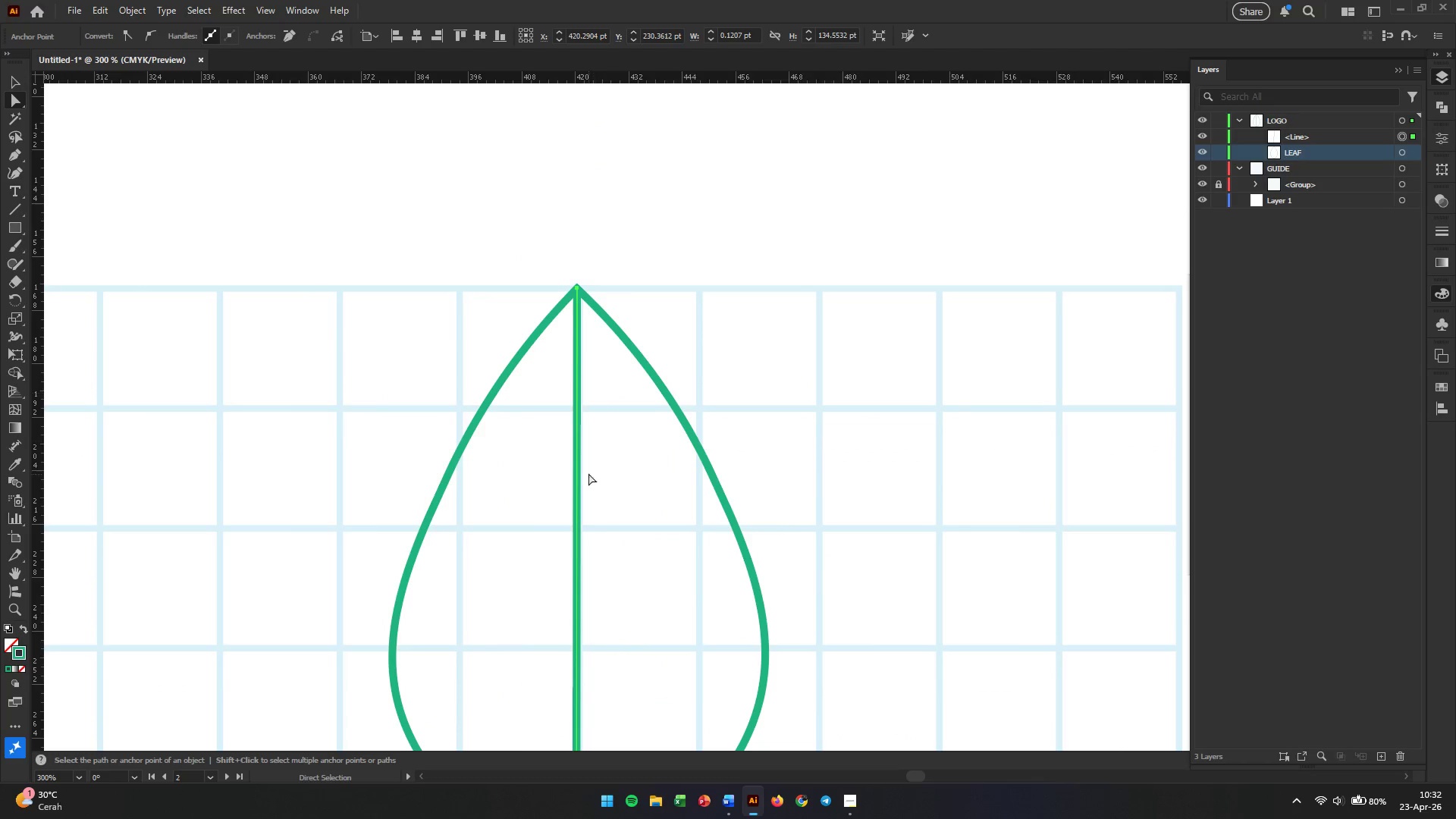 
hold_key(key=Space, duration=0.61)
 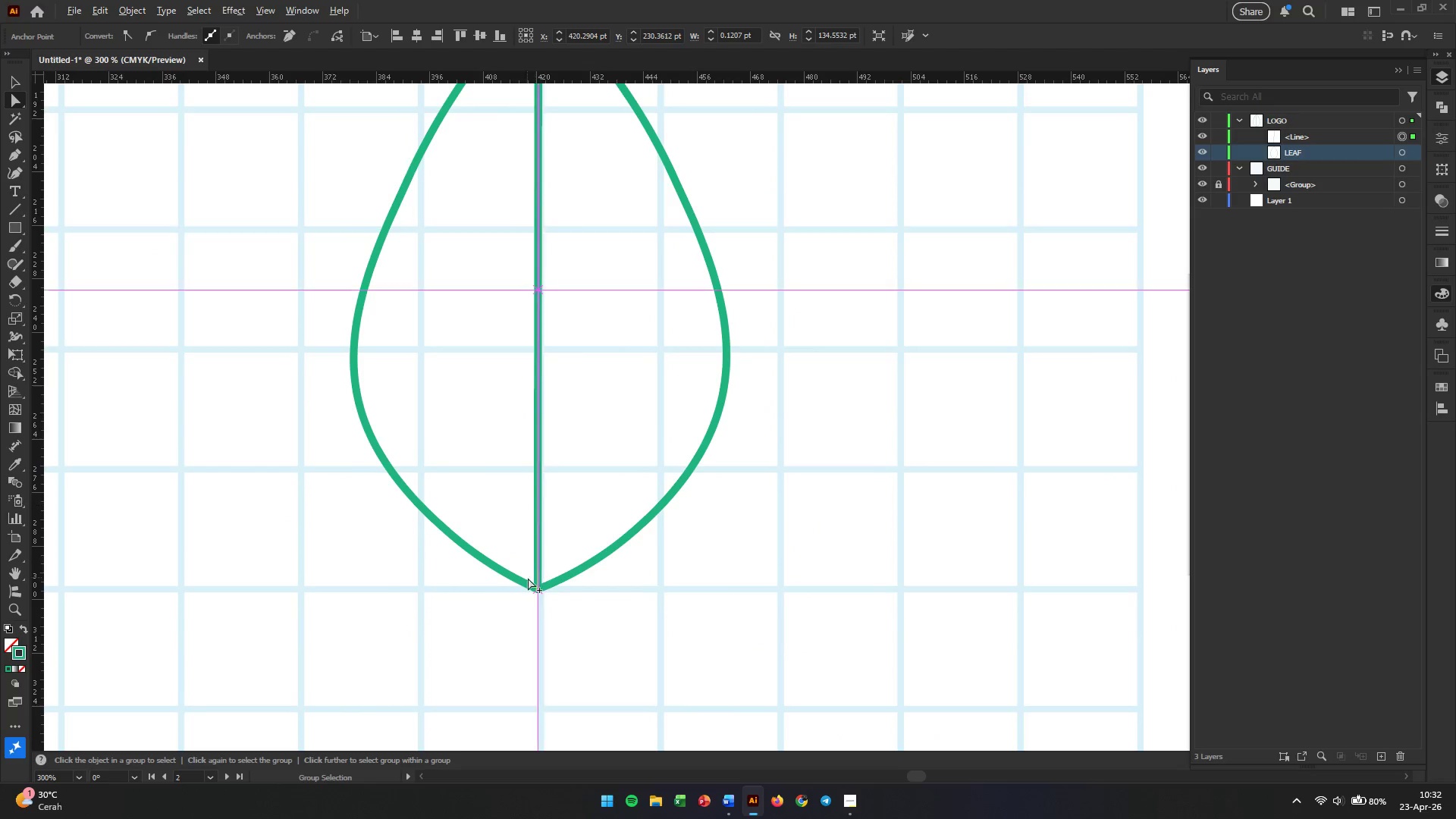 
left_click_drag(start_coordinate=[593, 513], to_coordinate=[554, 215])
 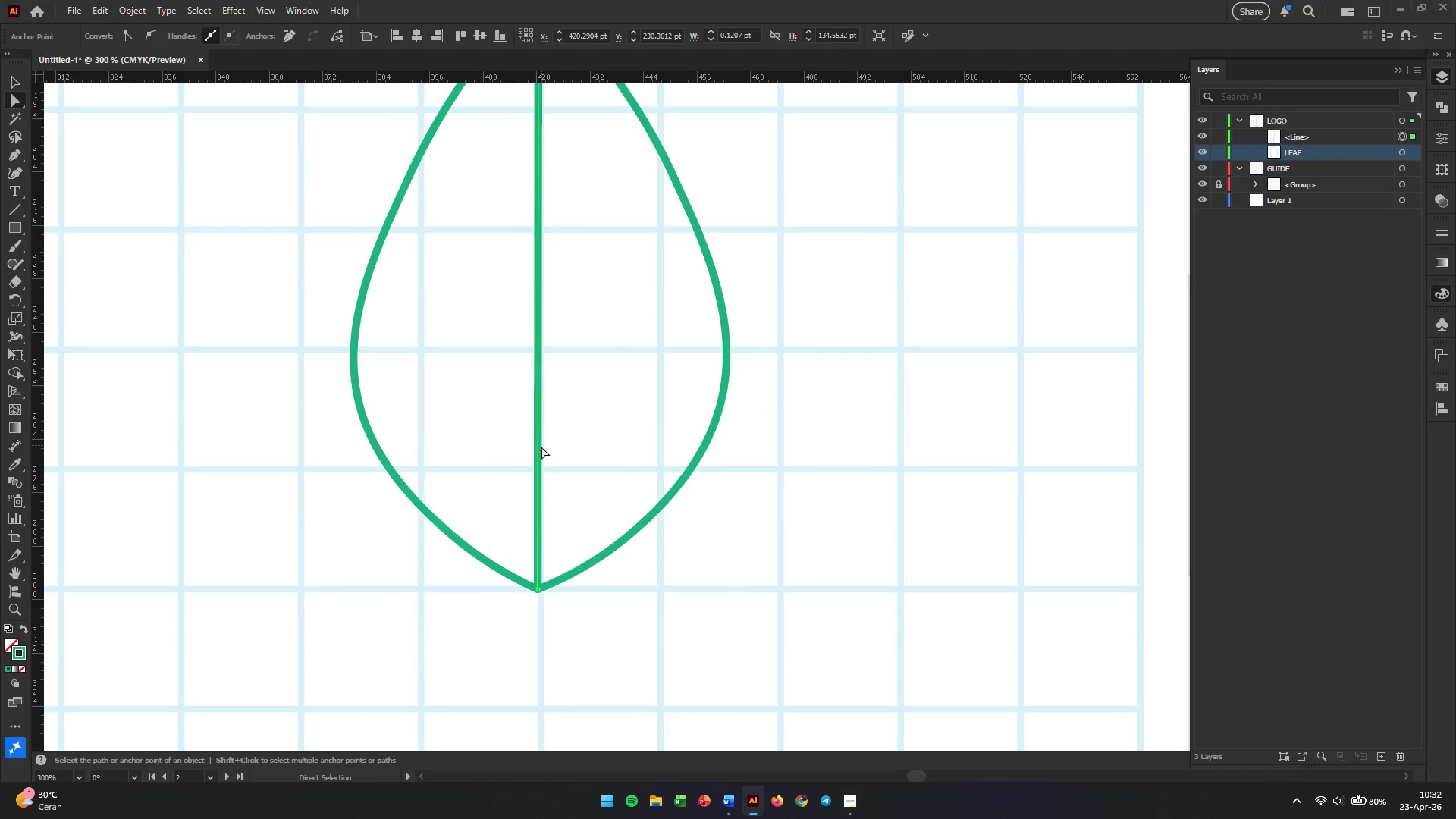 
hold_key(key=AltLeft, duration=1.08)
scroll: coordinate [554, 592], scroll_direction: up, amount: 7.0
 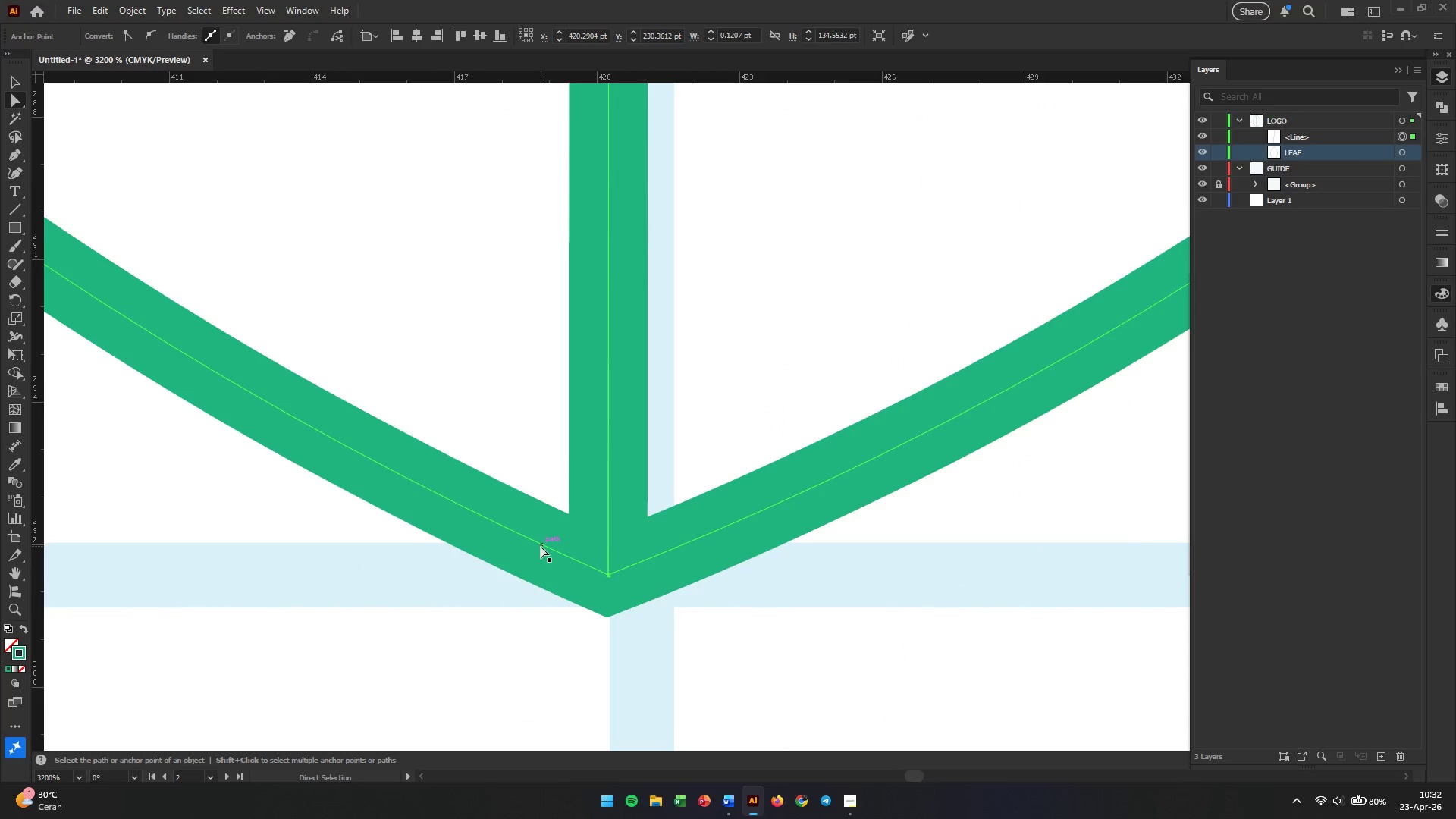 
left_click([541, 546])
 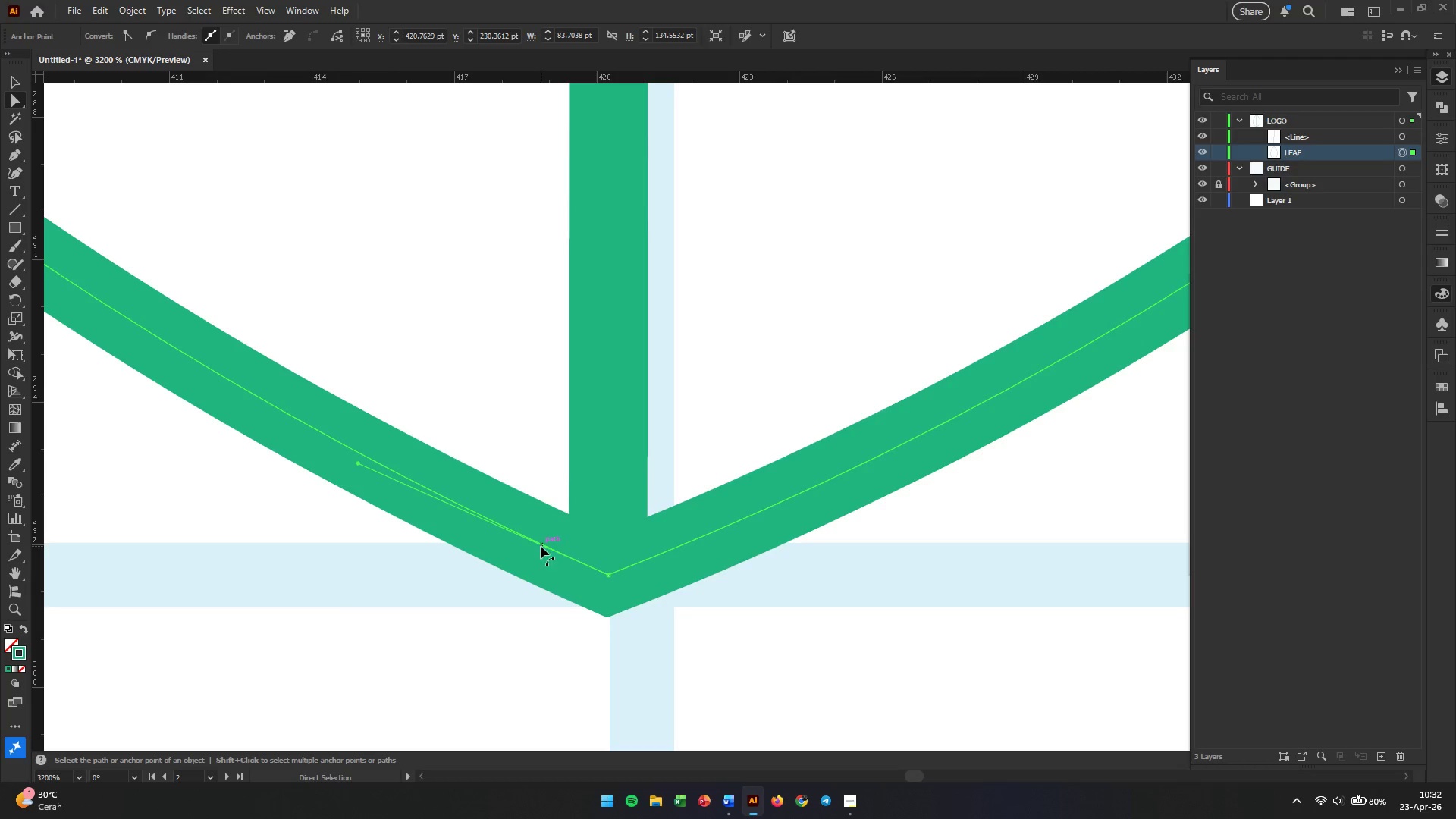 
hold_key(key=AltLeft, duration=0.59)
scroll: coordinate [607, 572], scroll_direction: up, amount: 3.0
 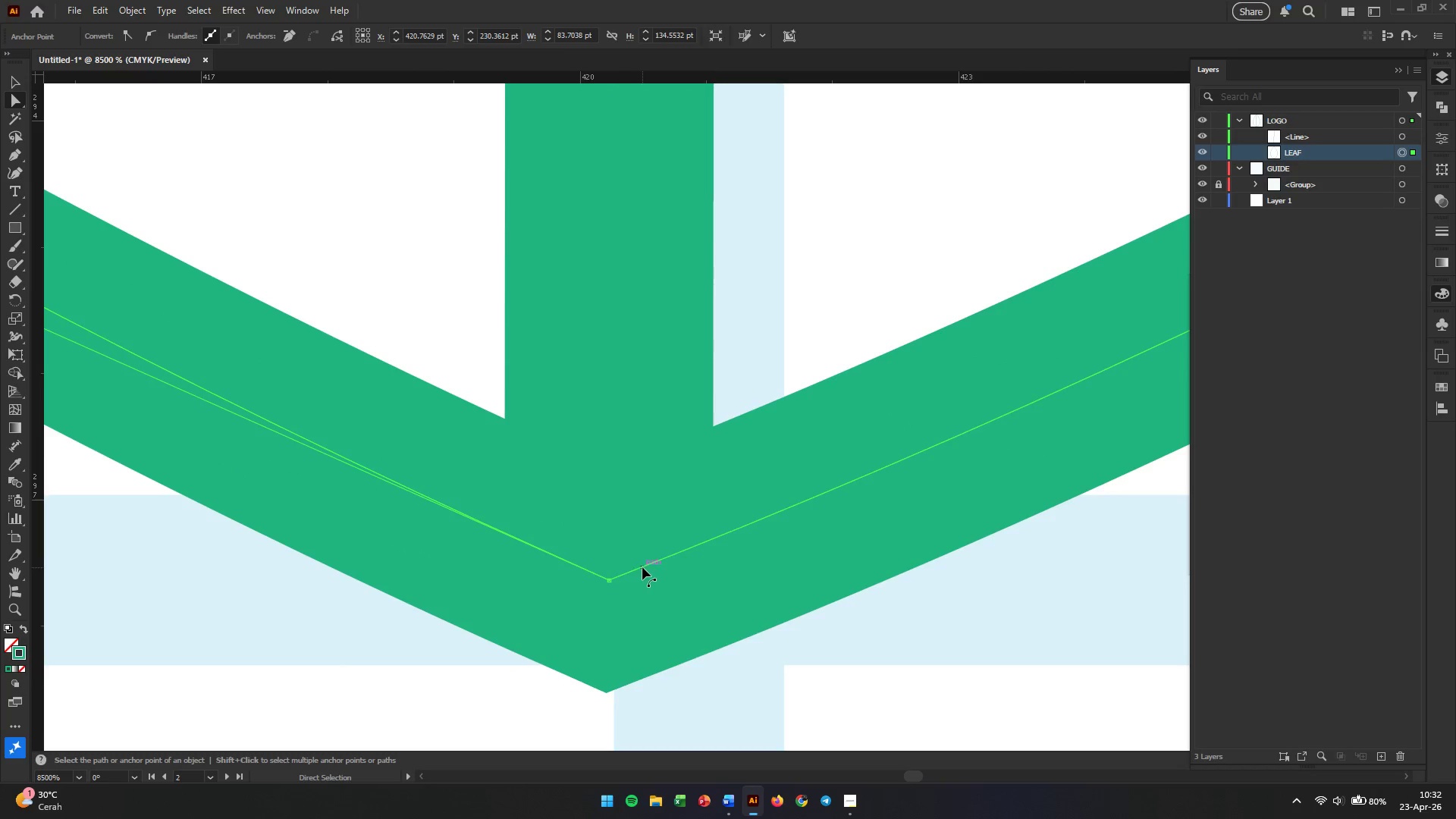 
left_click([646, 567])
 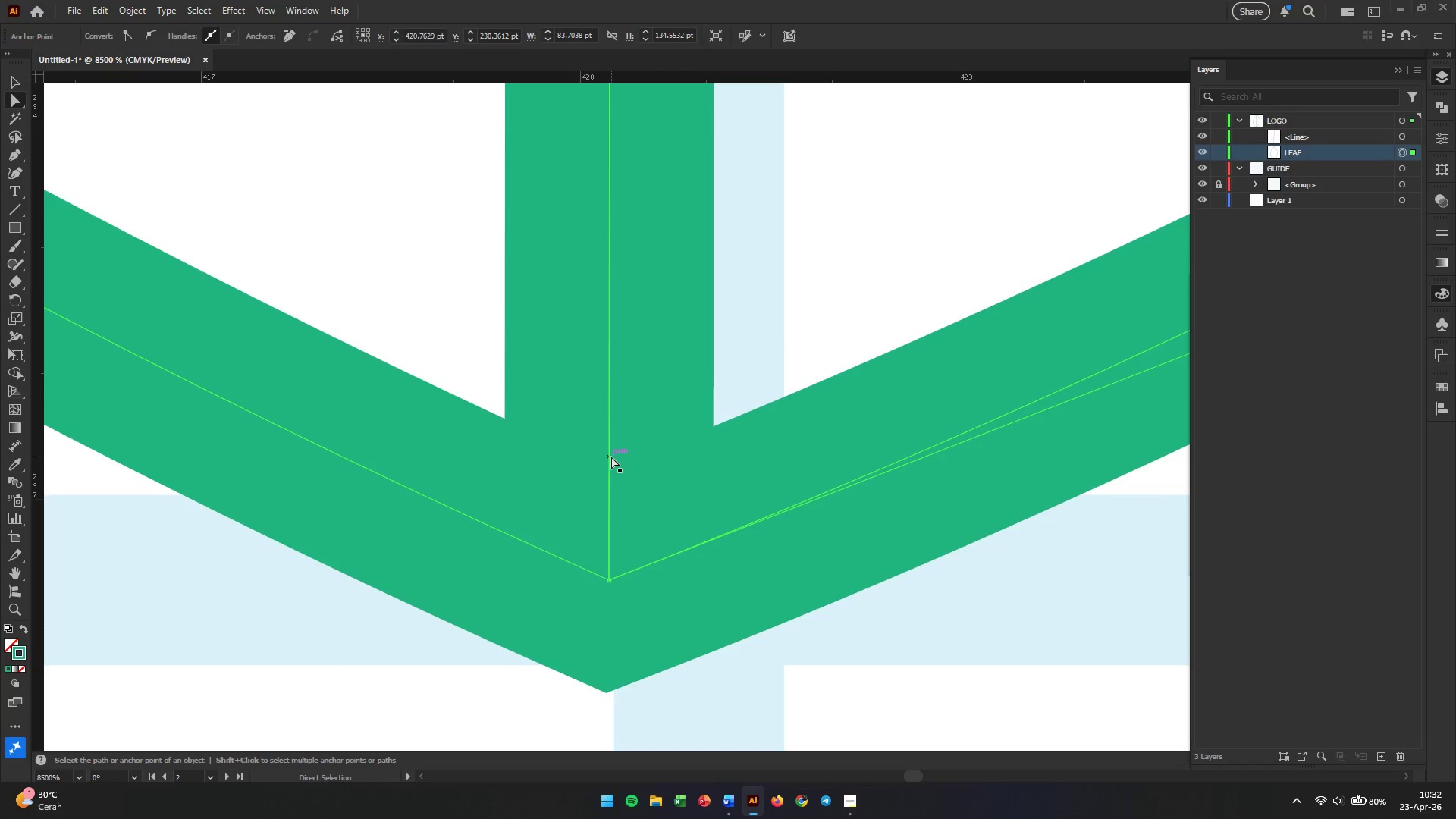 
left_click([611, 457])
 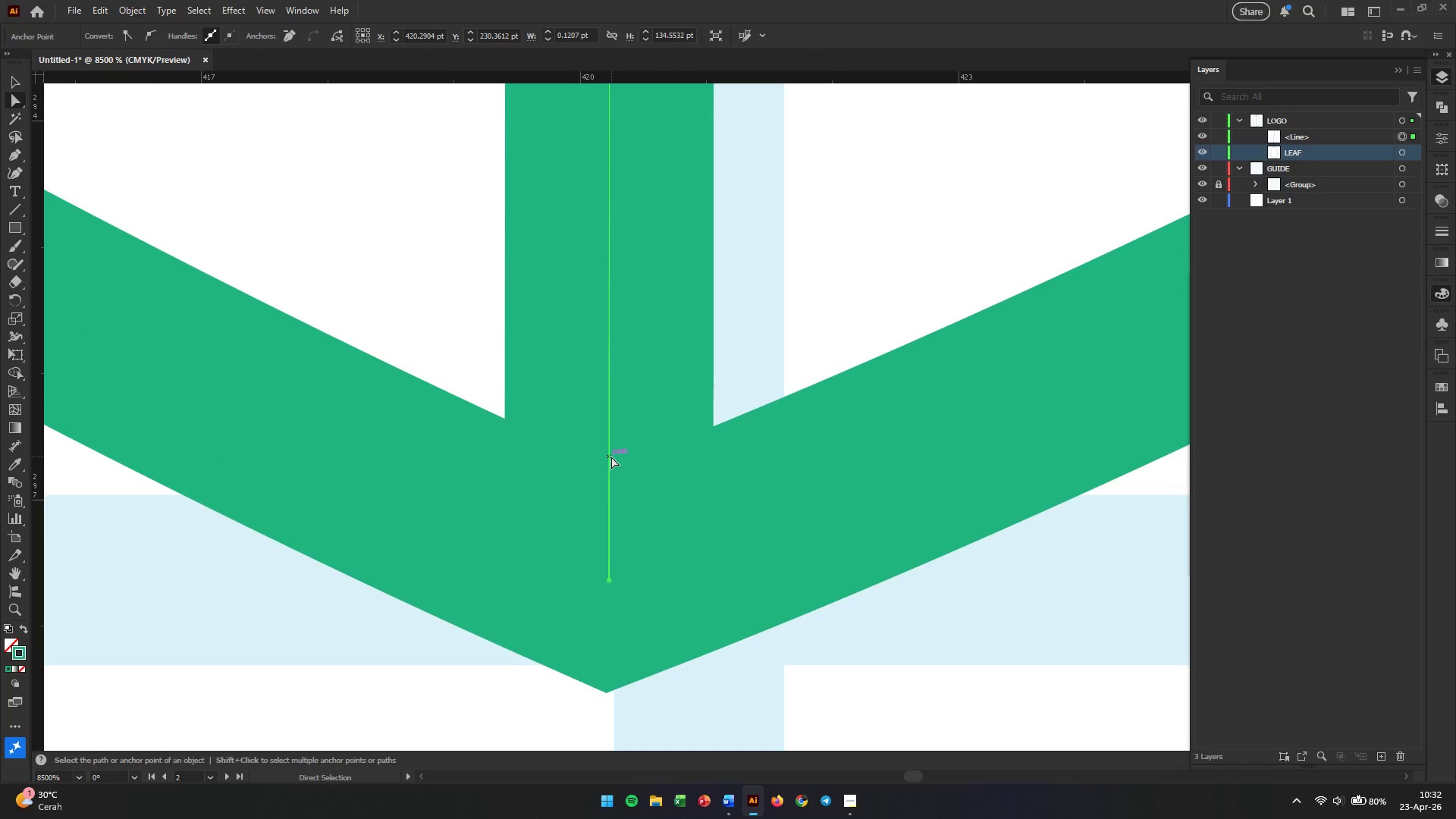 
hold_key(key=AltLeft, duration=0.8)
 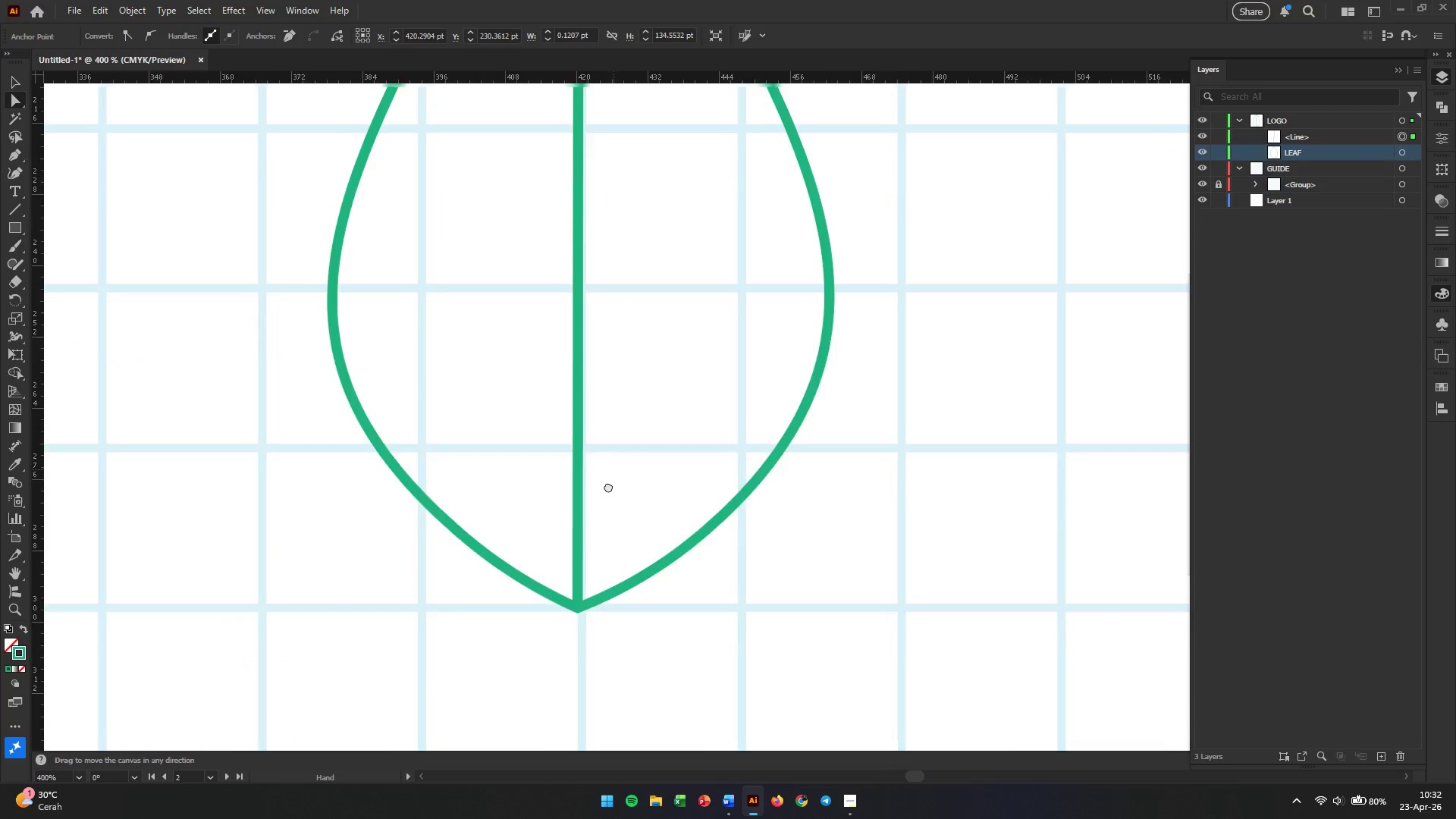 
hold_key(key=Space, duration=0.59)
 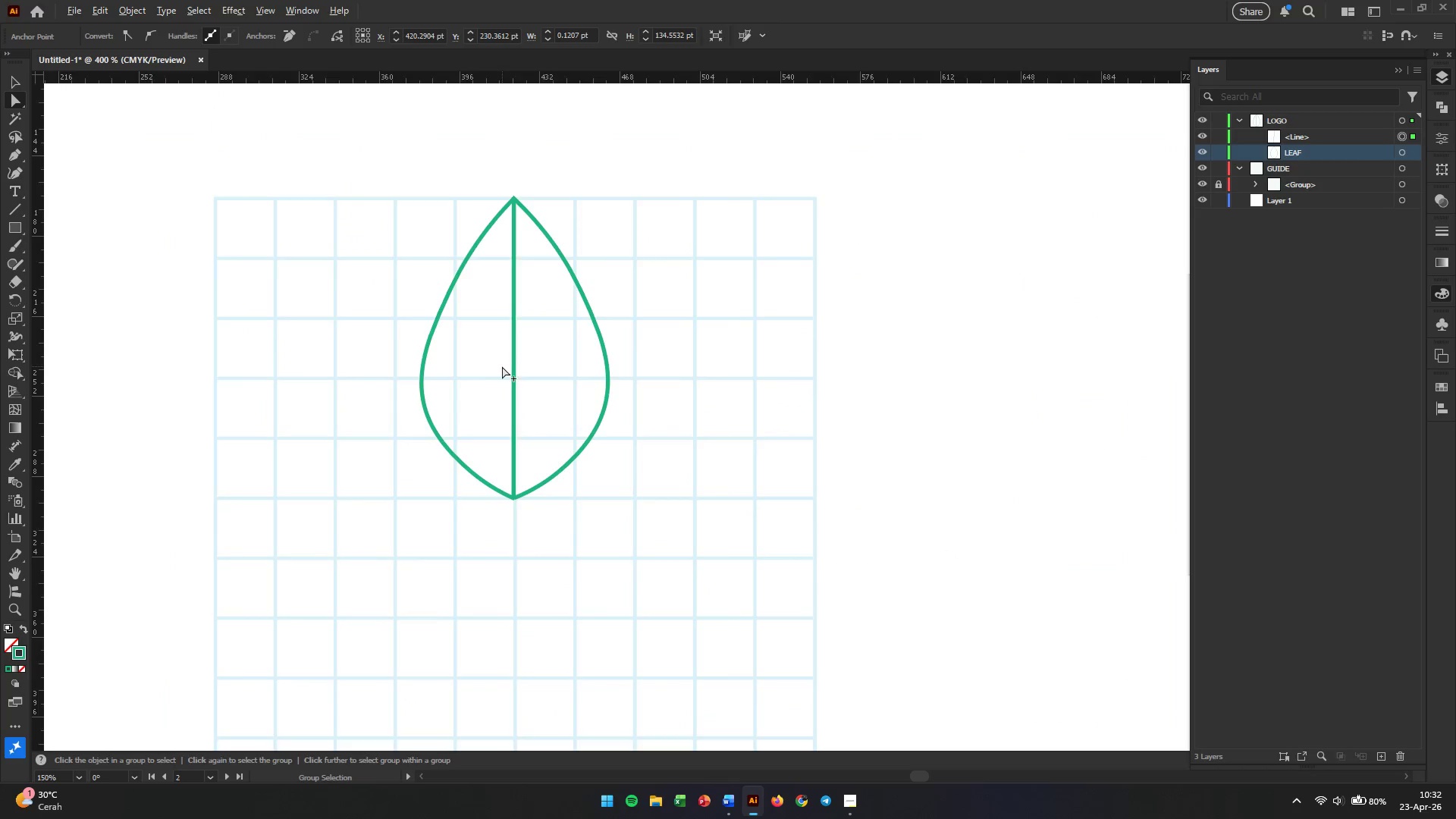 
scroll: coordinate [611, 457], scroll_direction: down, amount: 10.0
 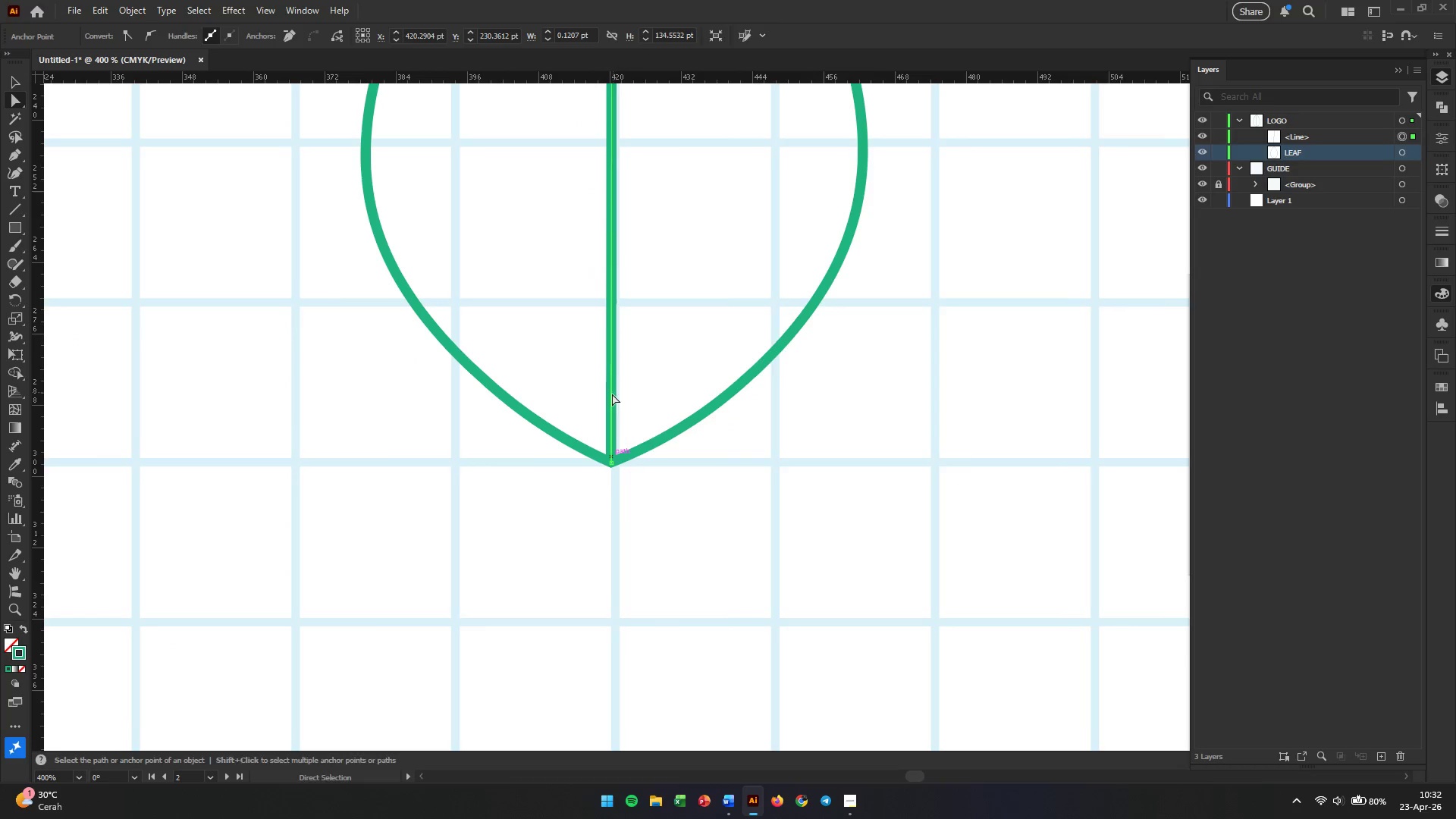 
left_click_drag(start_coordinate=[647, 324], to_coordinate=[568, 580])
 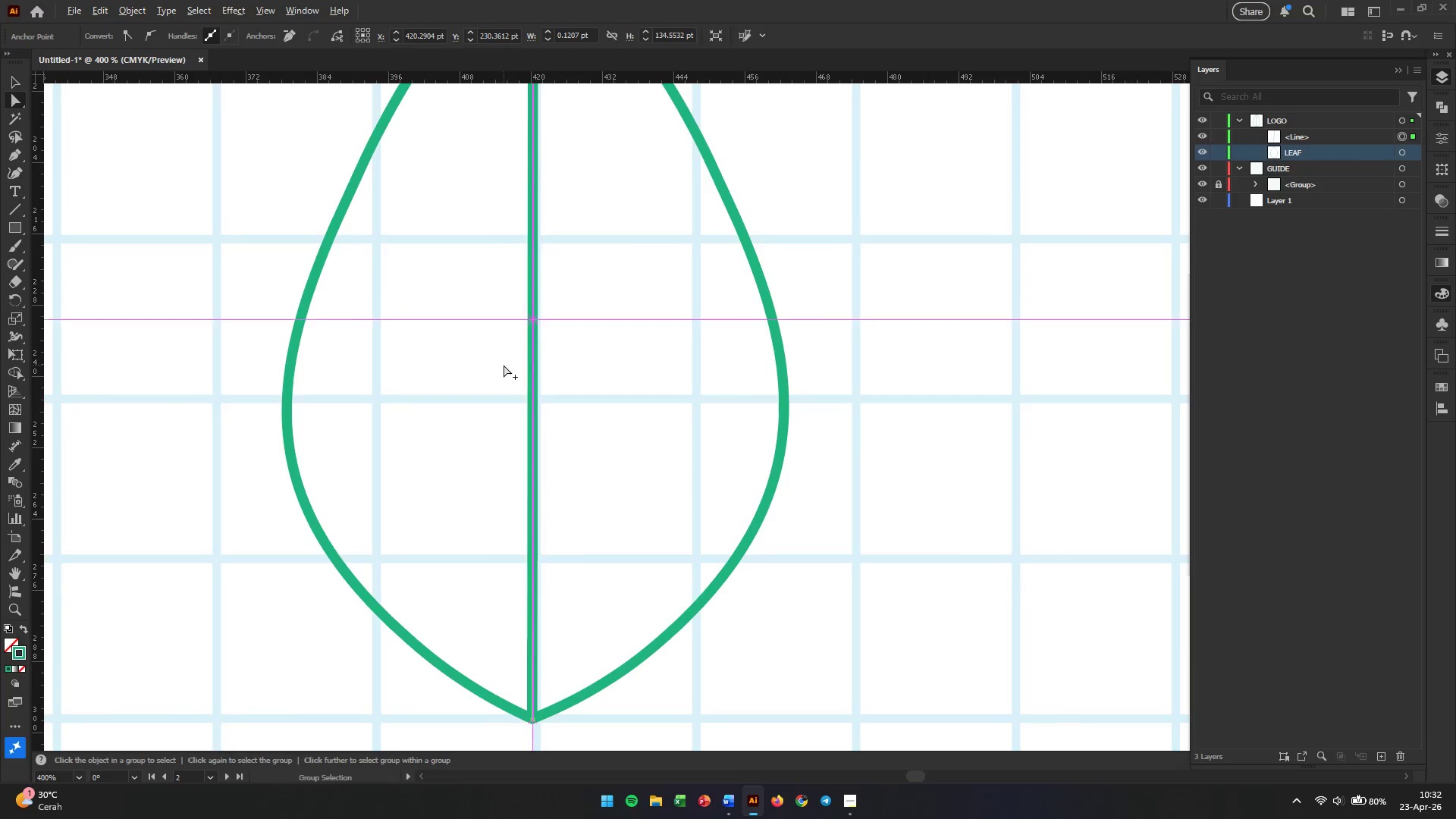 
hold_key(key=AltLeft, duration=0.31)
scroll: coordinate [502, 366], scroll_direction: down, amount: 3.0
 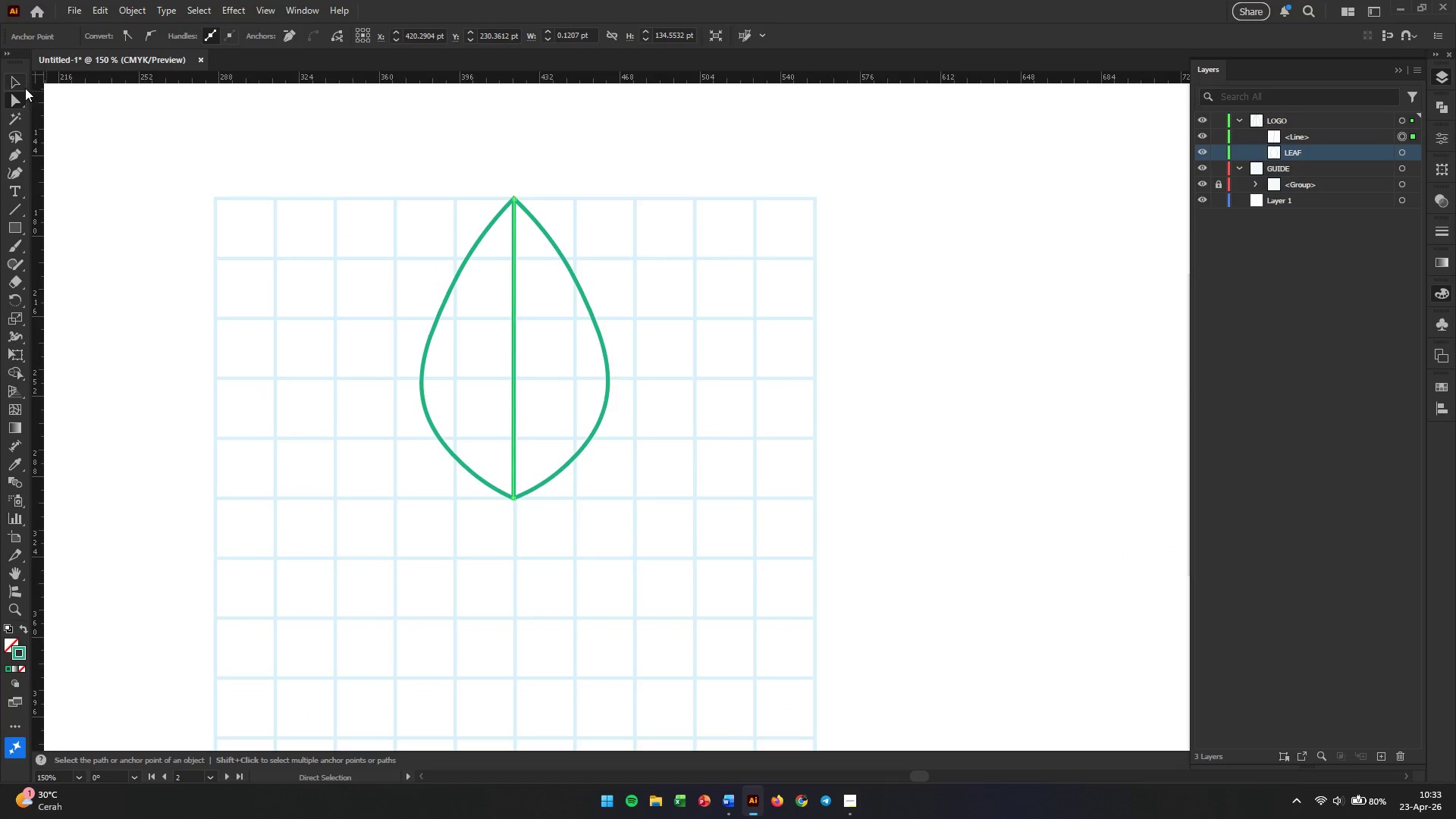 
left_click([15, 82])
 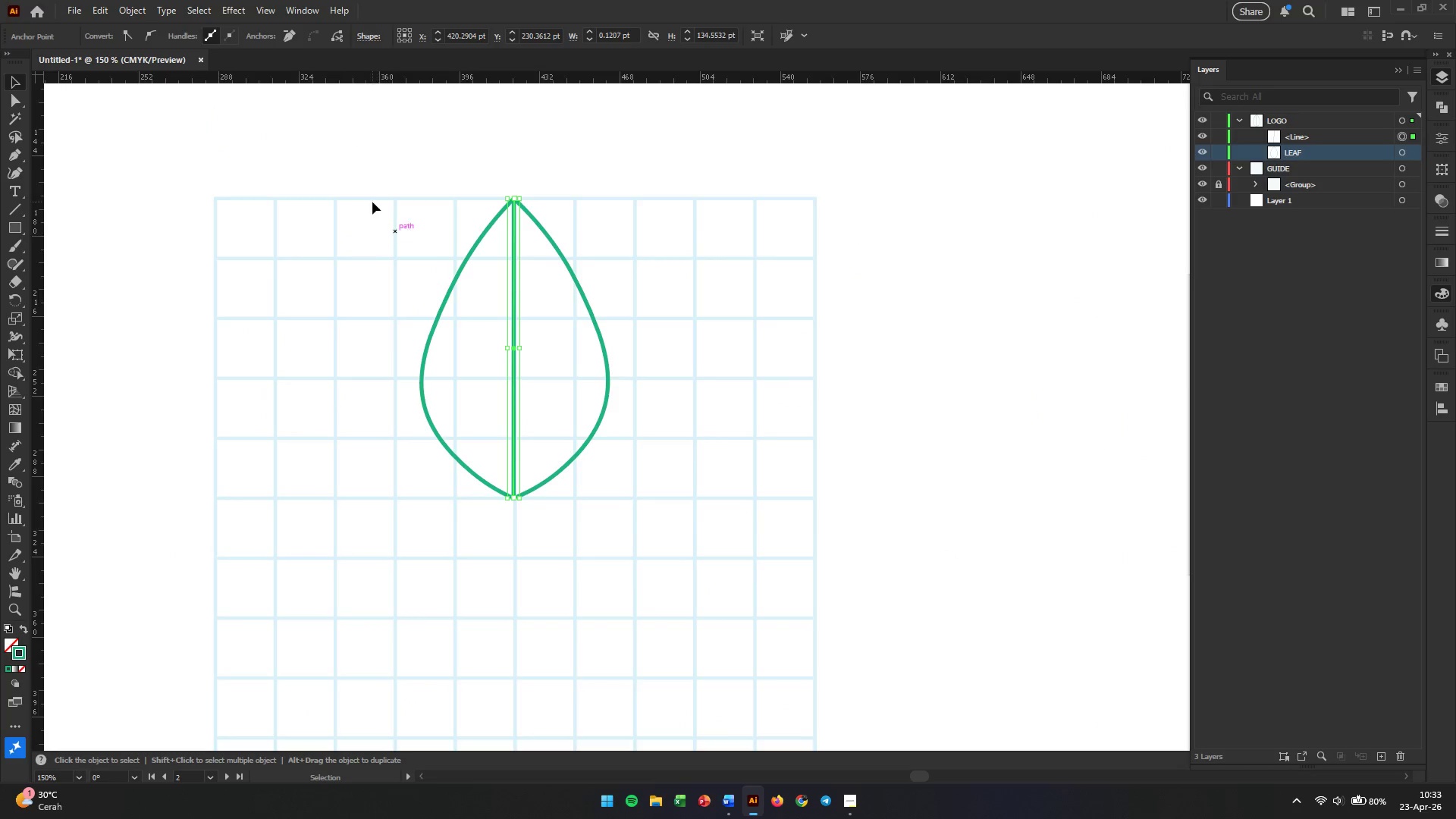 
left_click_drag(start_coordinate=[369, 198], to_coordinate=[686, 557])
 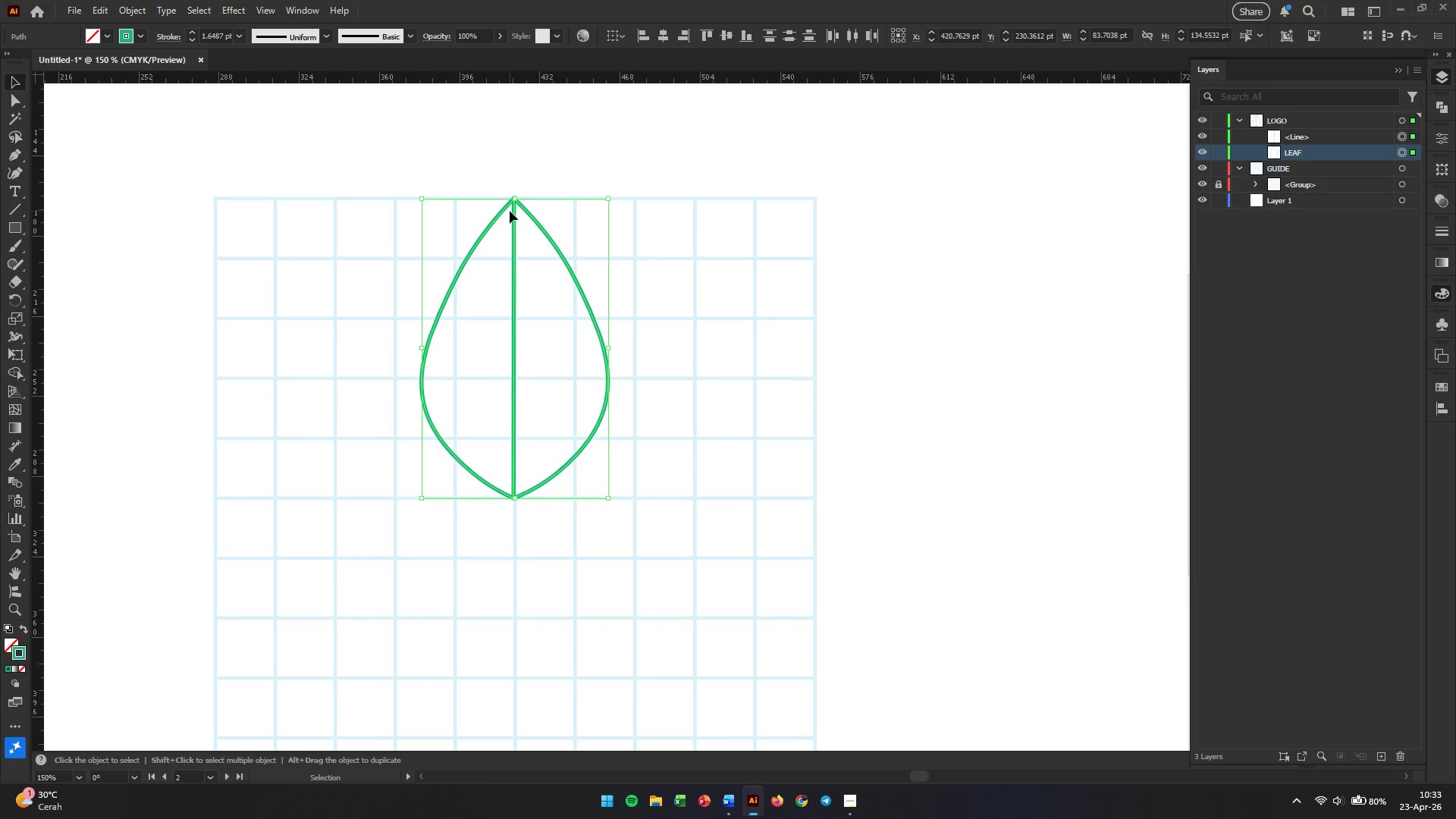 
right_click([512, 208])
 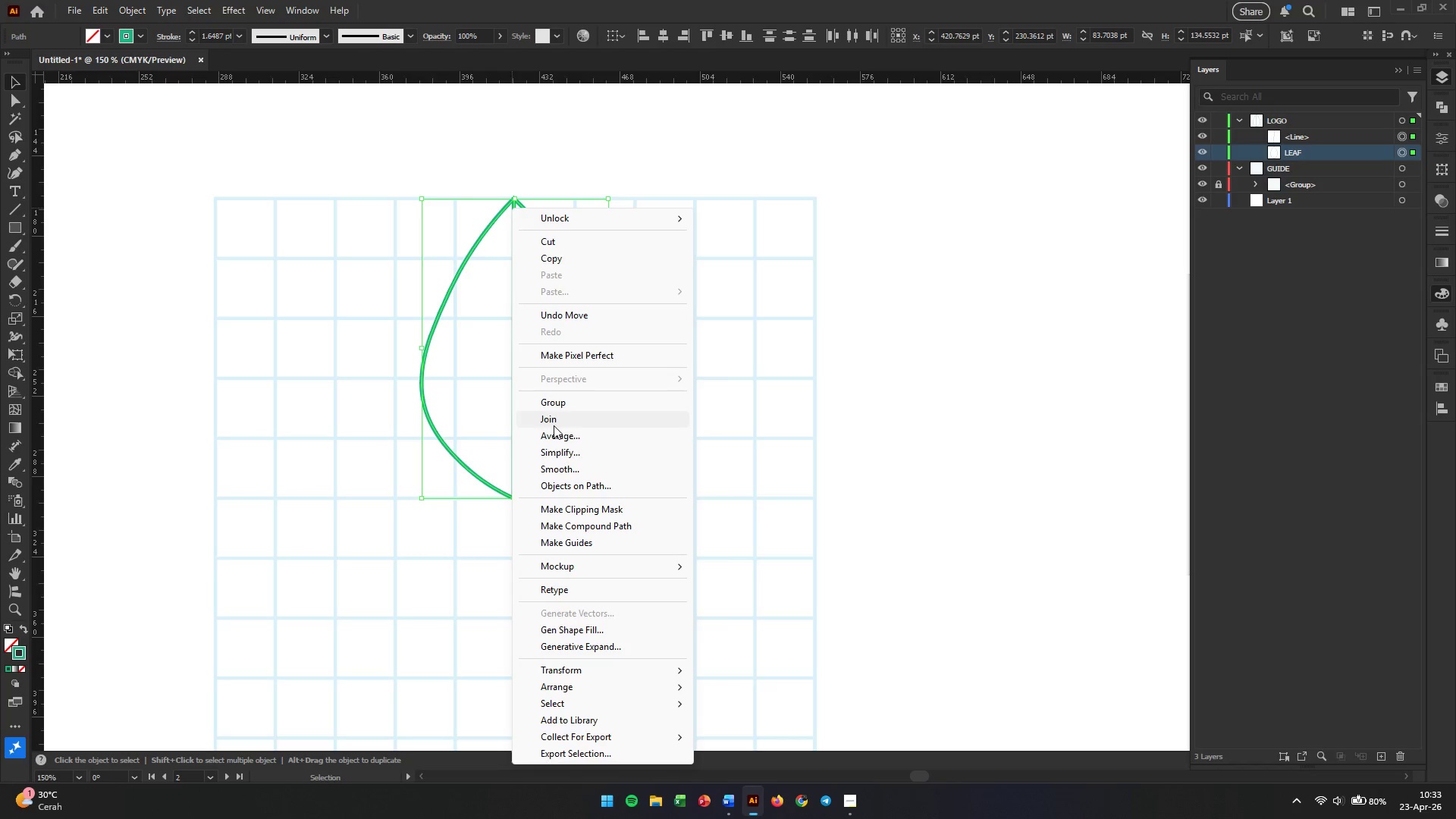 
left_click([554, 425])
 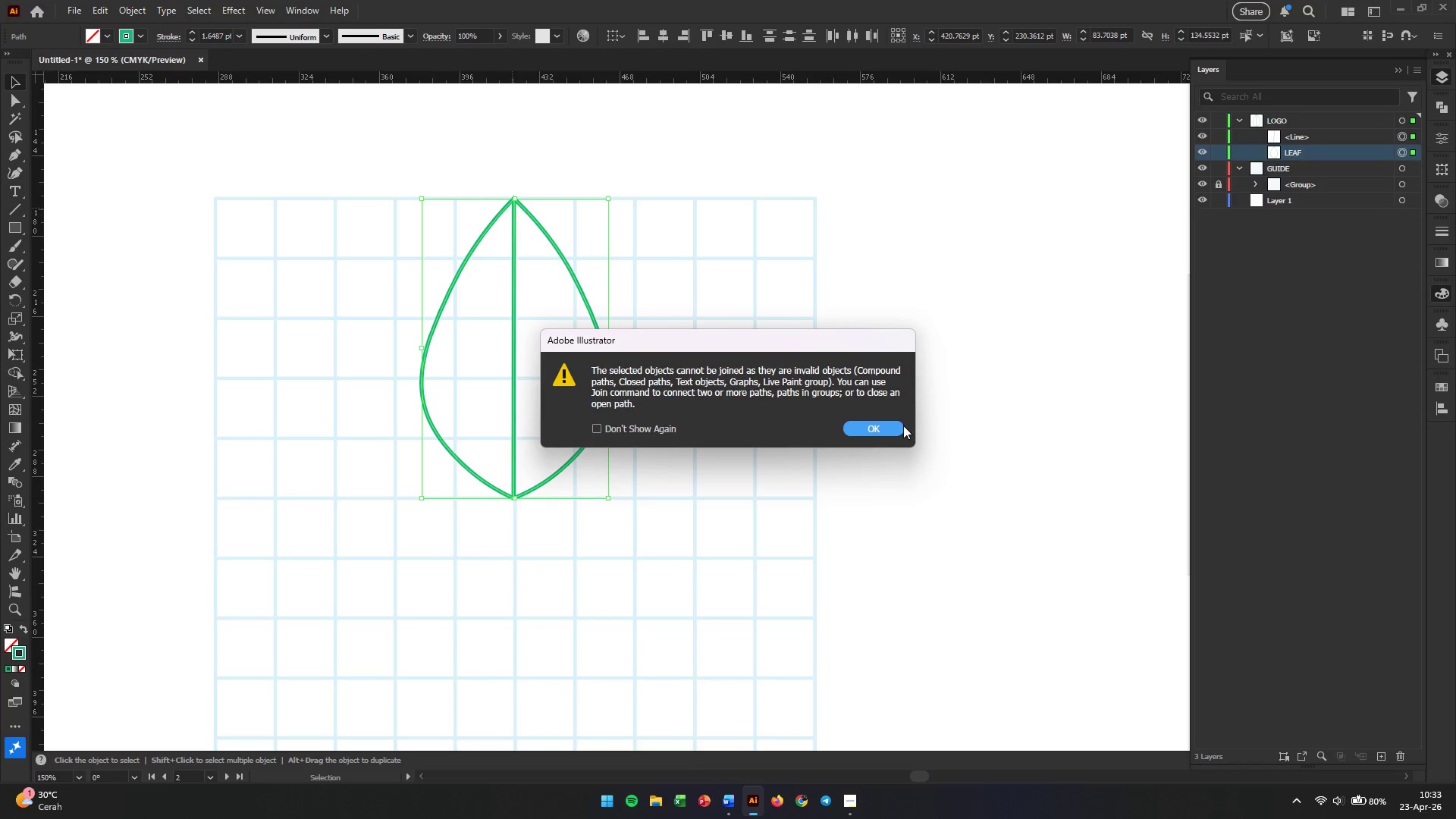 
double_click([761, 421])
 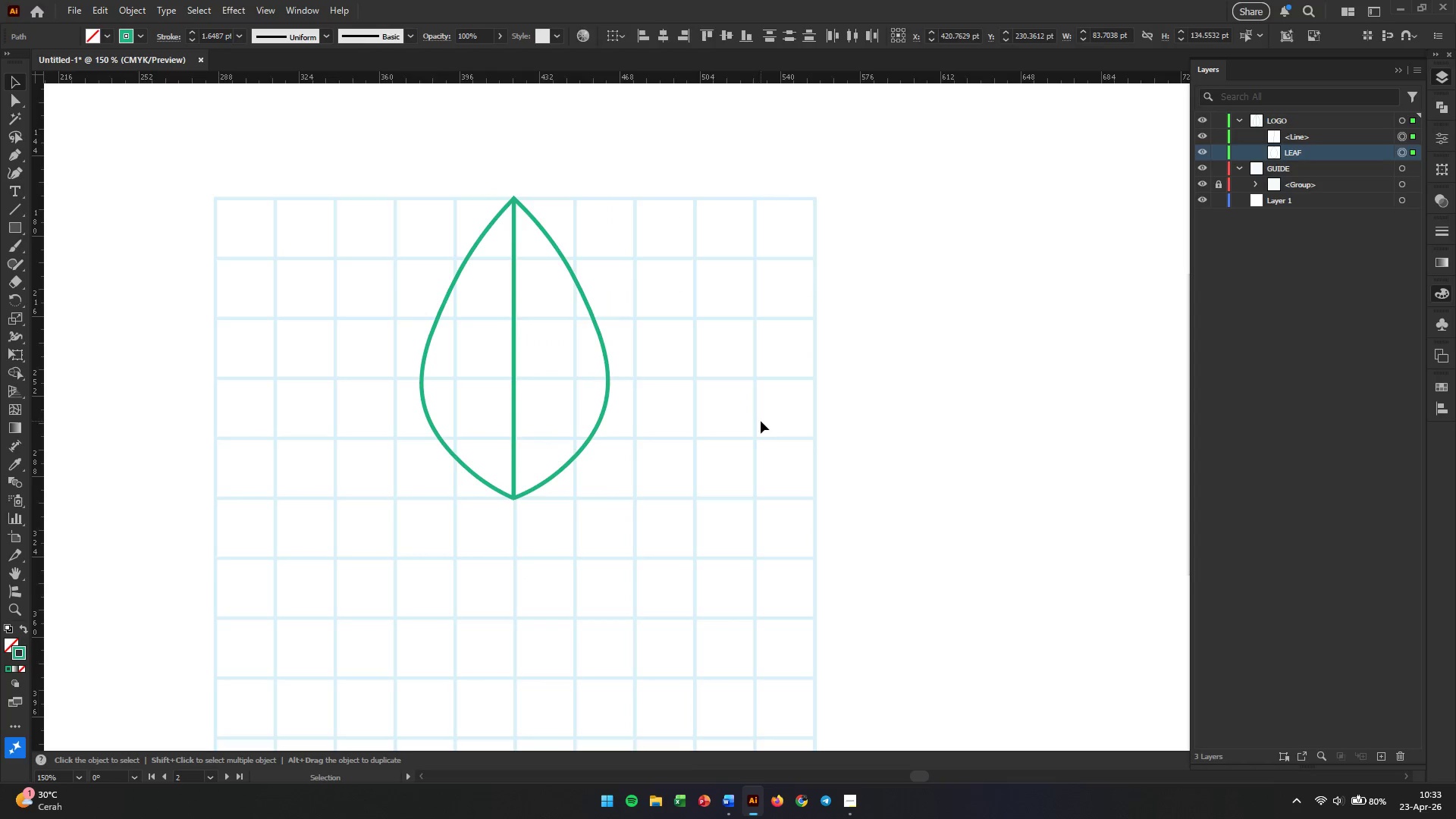 
hold_key(key=AltLeft, duration=0.67)
scroll: coordinate [565, 332], scroll_direction: up, amount: 8.0
 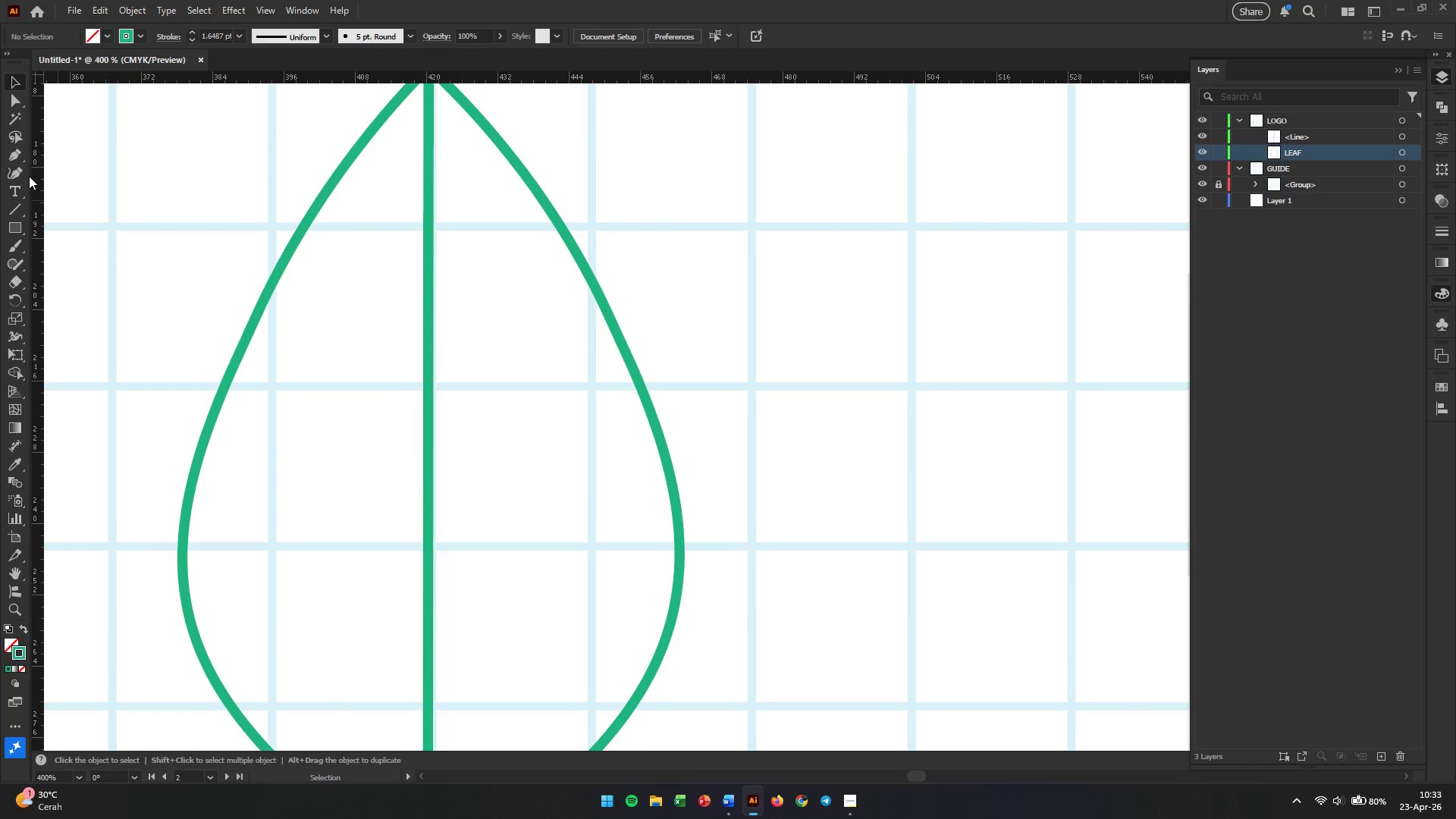 
left_click([11, 212])
 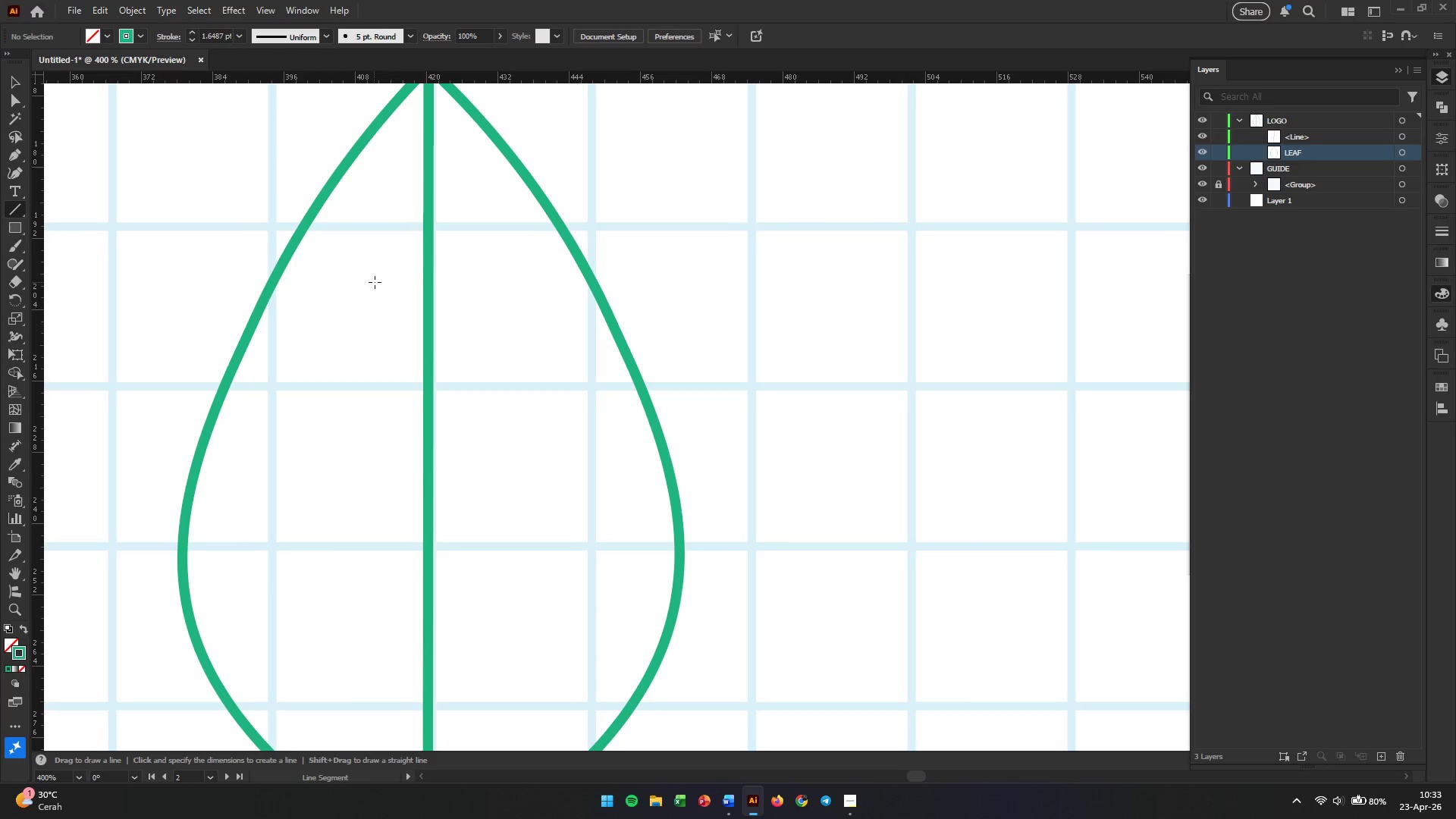 
scroll: coordinate [448, 396], scroll_direction: down, amount: 3.0
 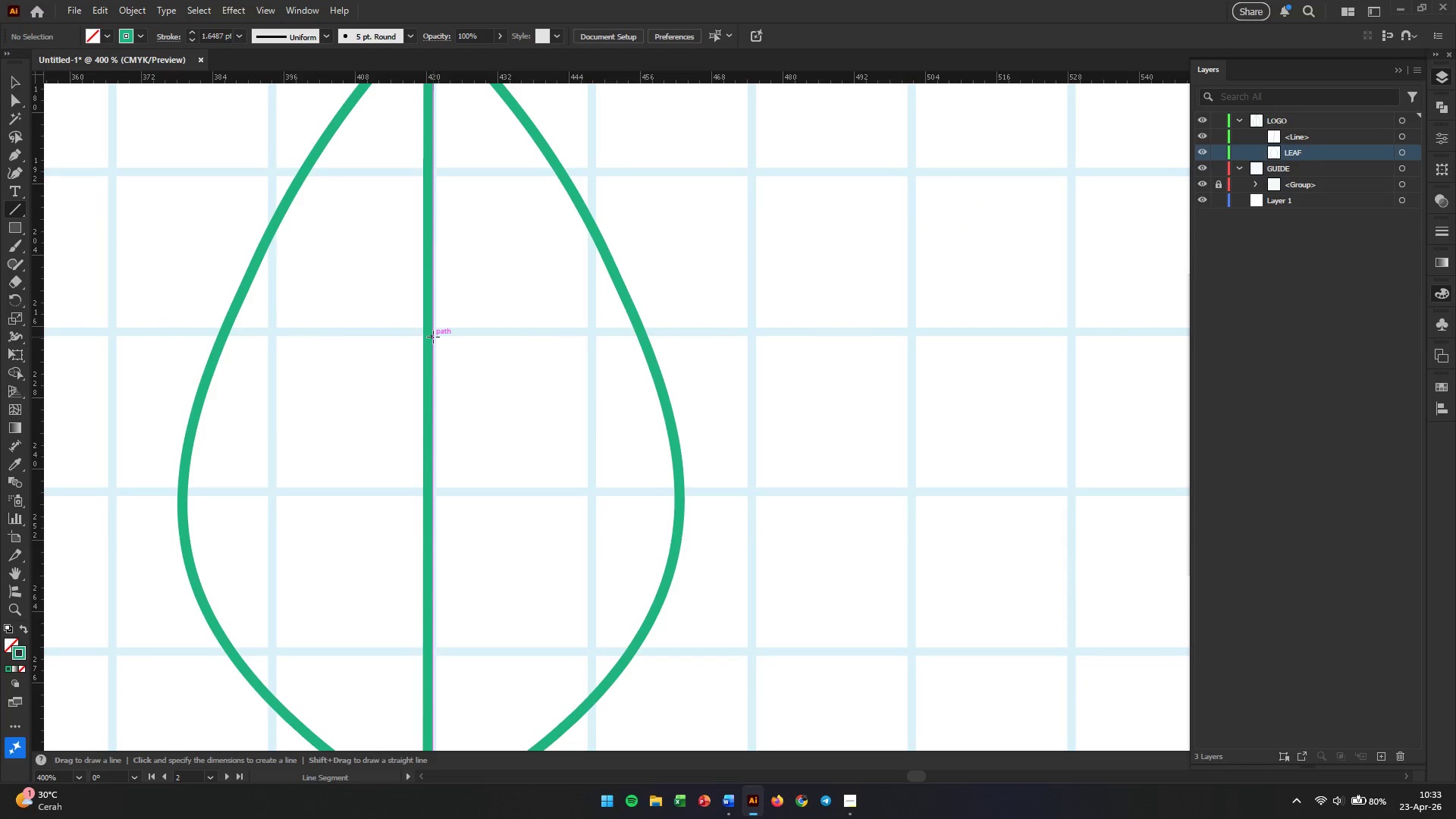 
wait(7.59)
 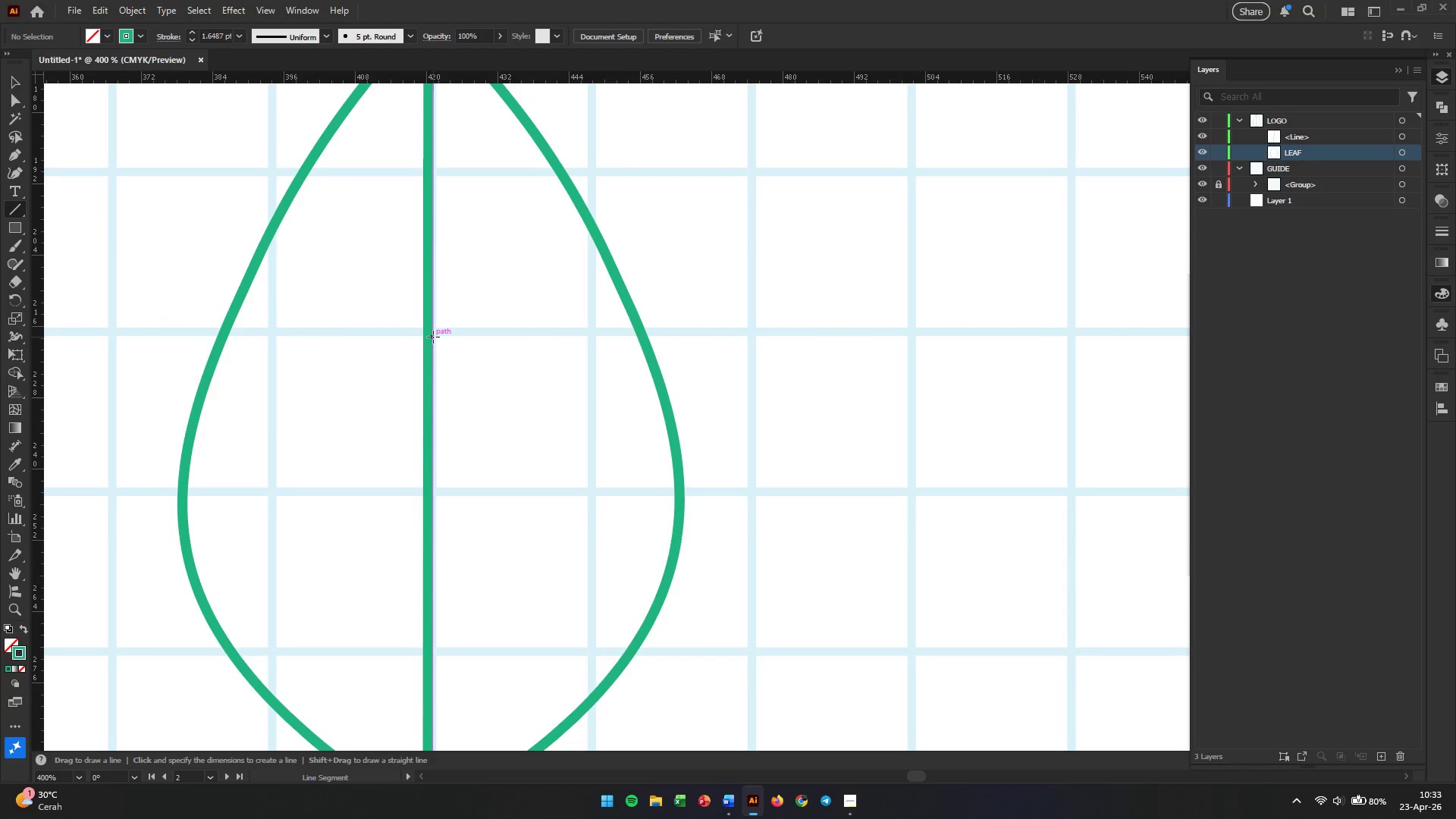 
left_click_drag(start_coordinate=[431, 381], to_coordinate=[589, 229])
 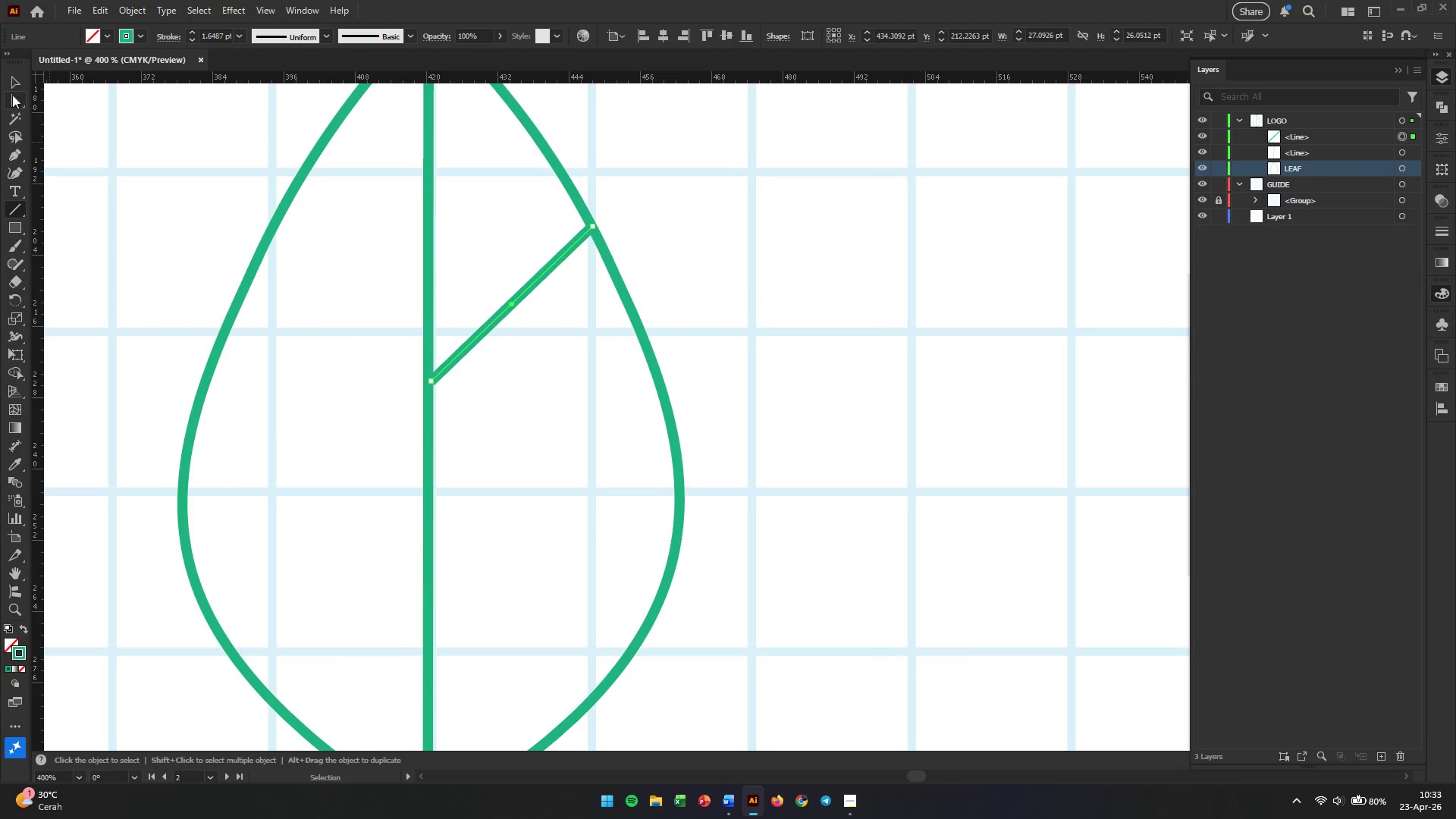 
left_click([12, 86])
 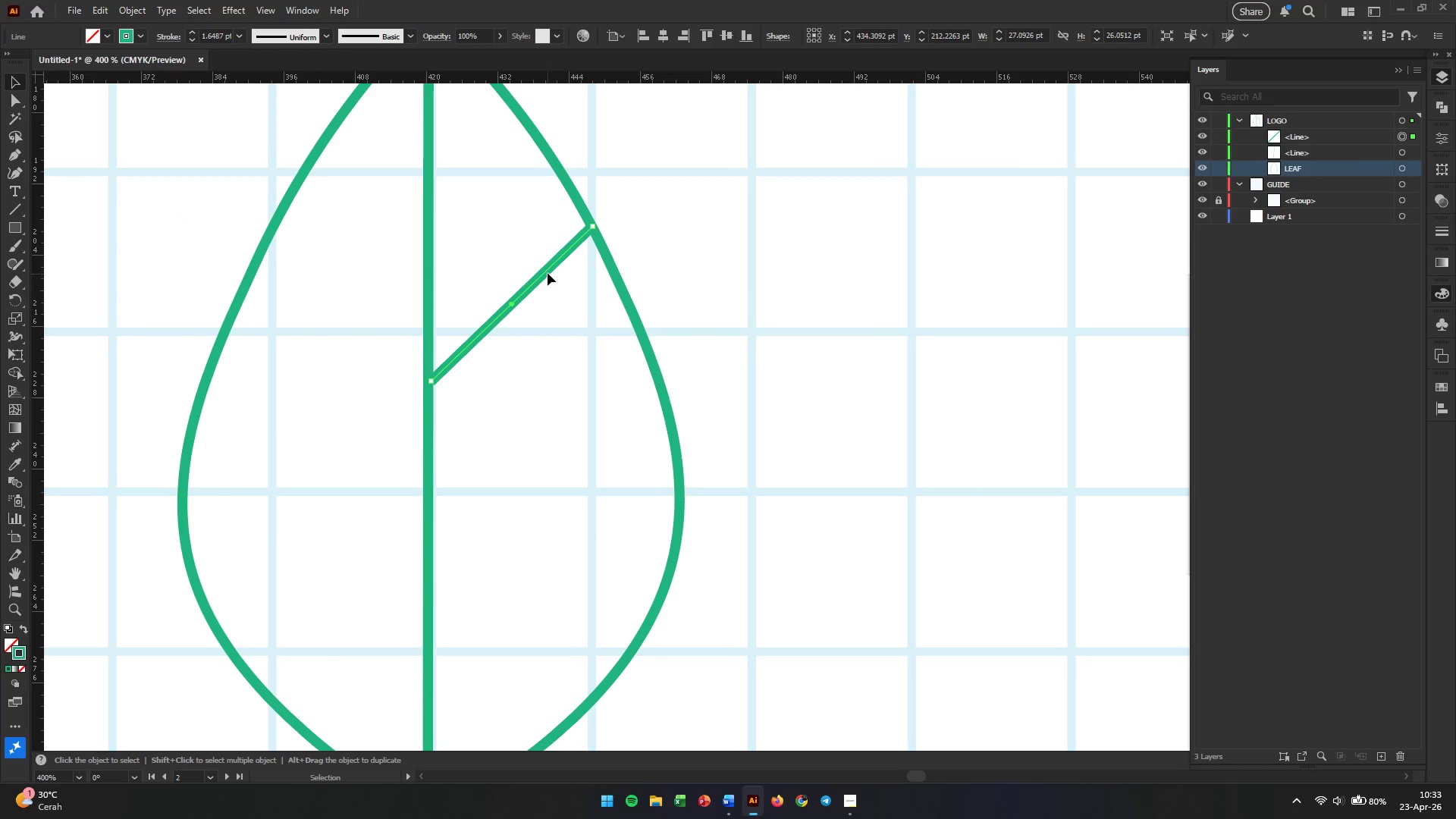 
right_click([547, 268])
 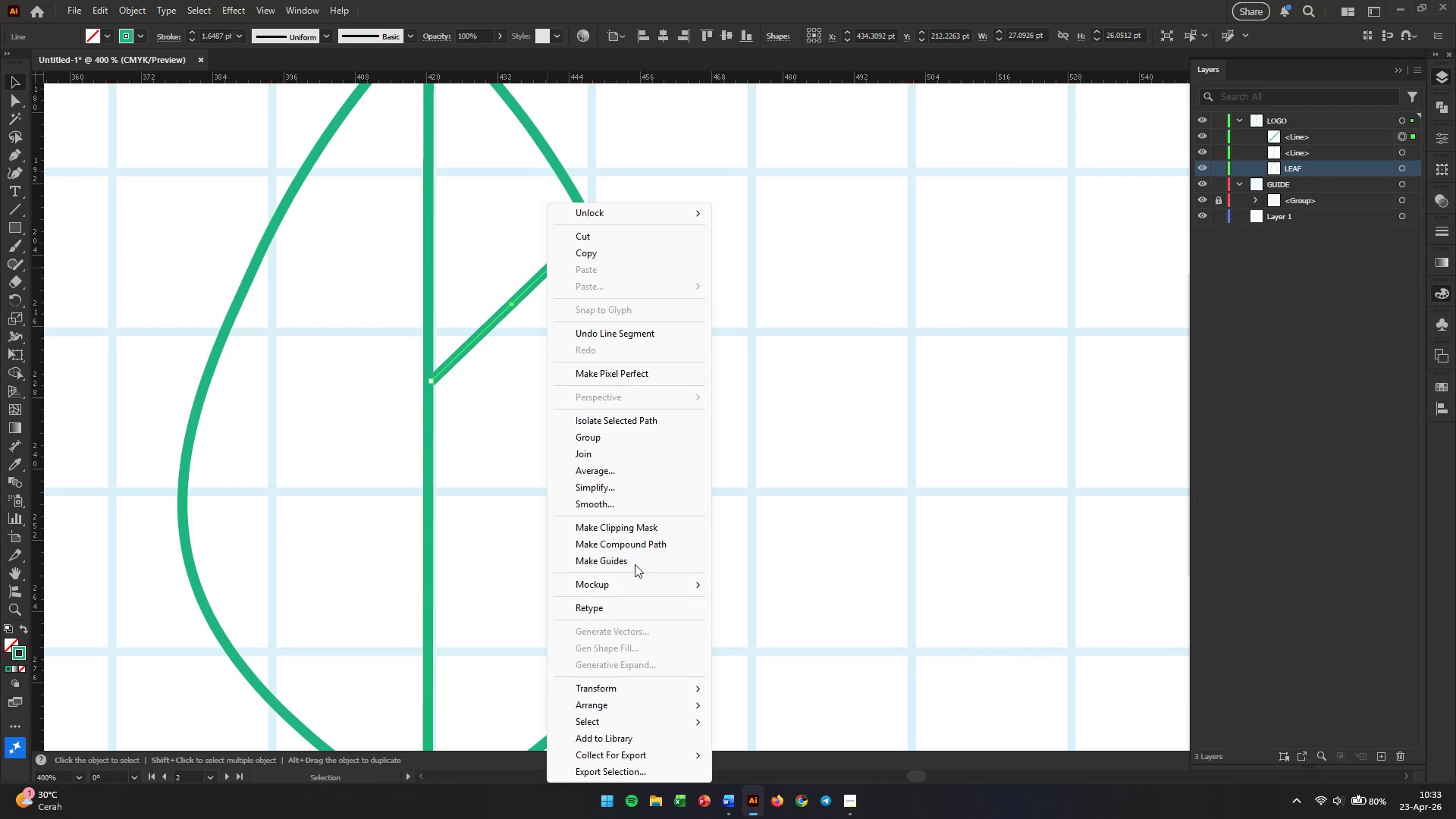 
left_click([610, 686])
 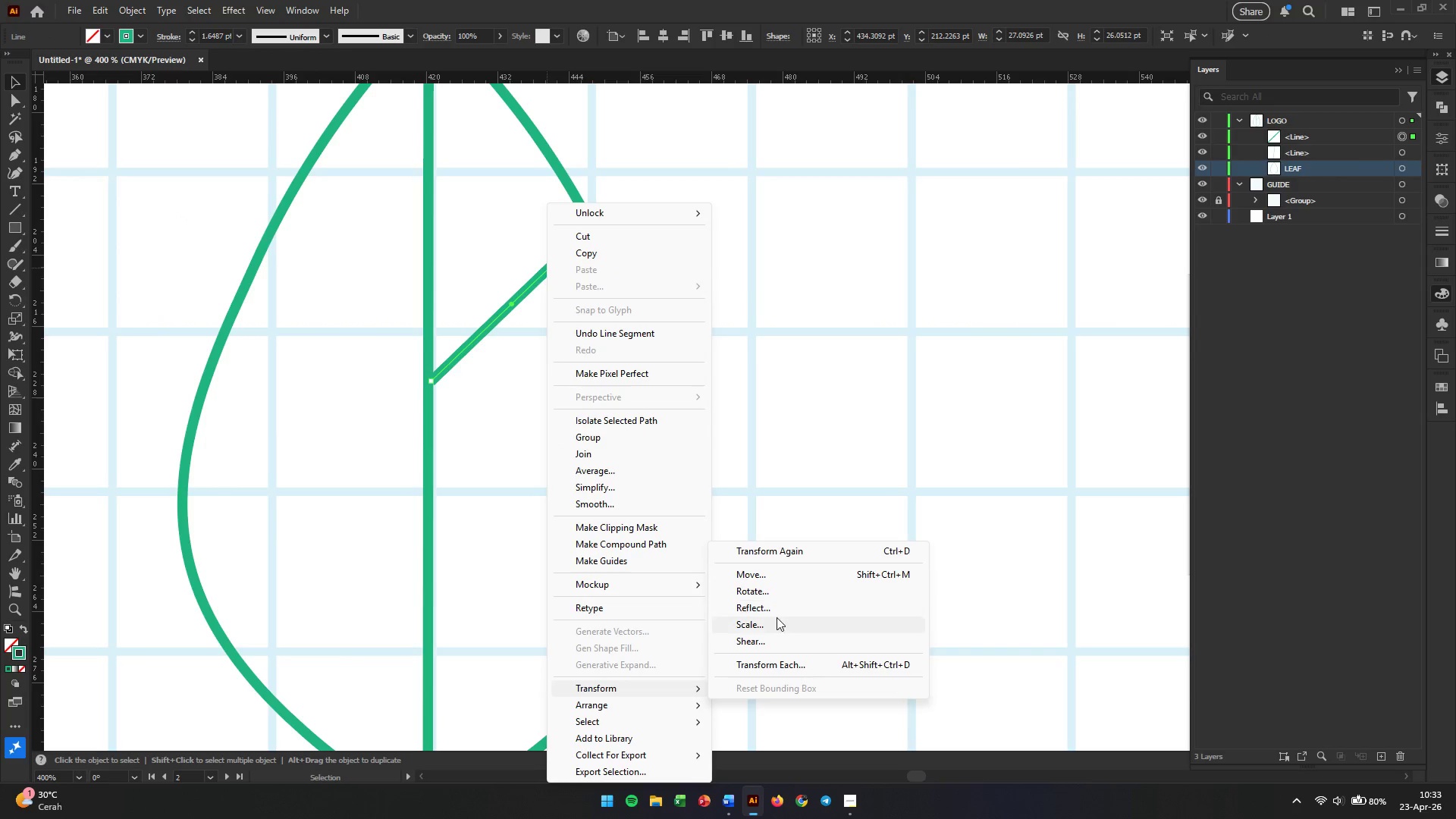 
left_click([779, 610])
 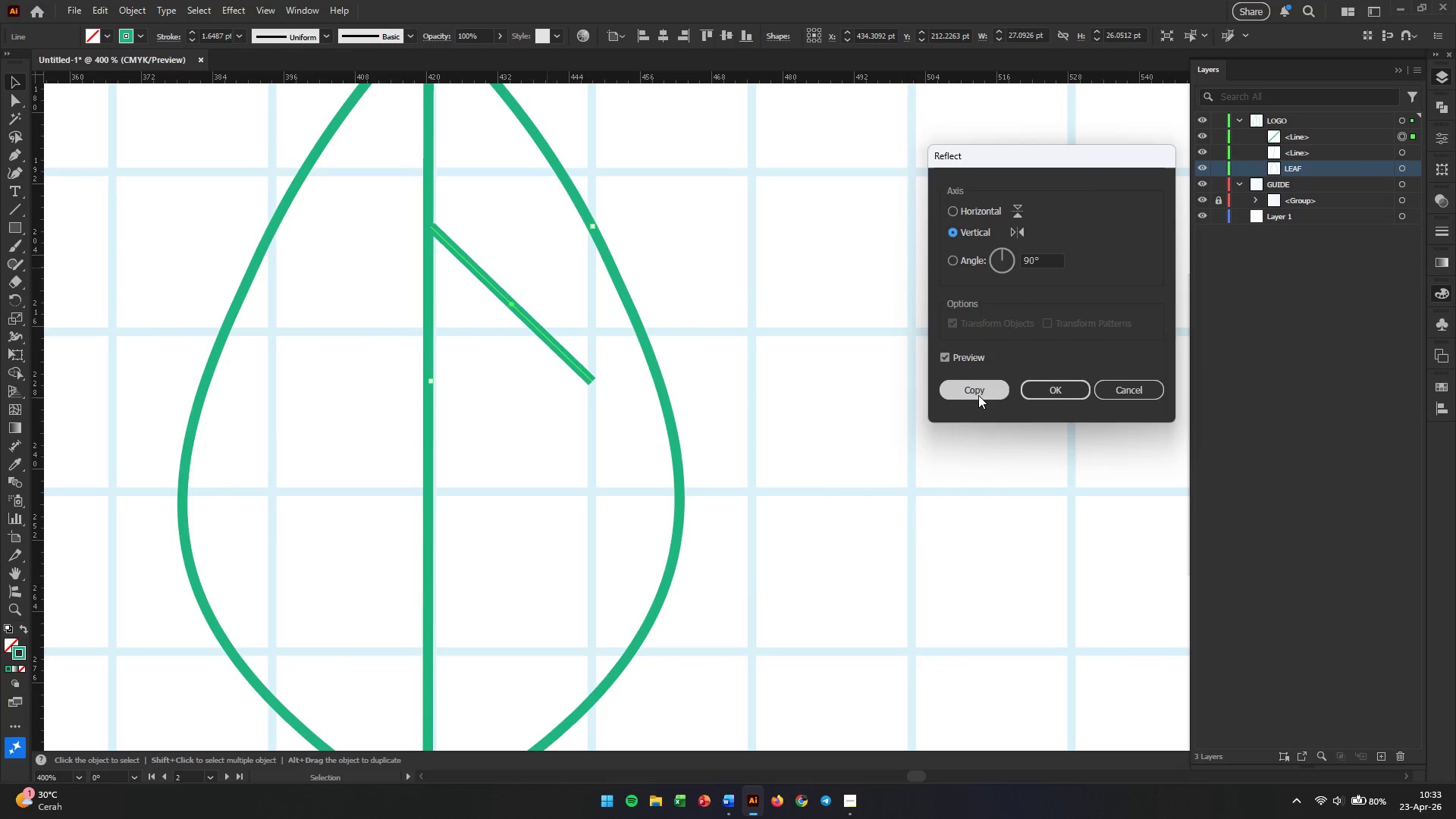 
left_click([979, 391])
 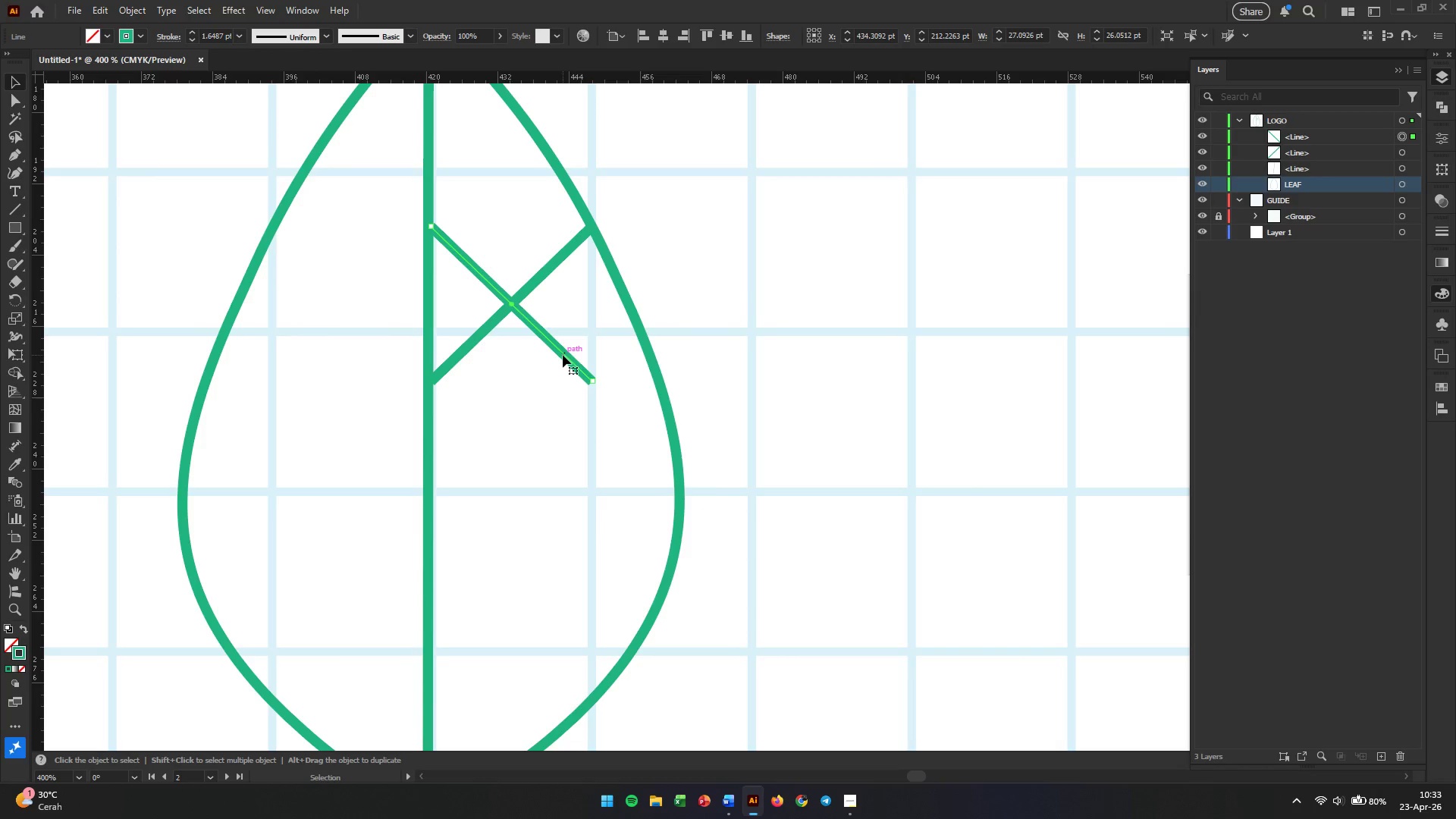 
left_click_drag(start_coordinate=[563, 355], to_coordinate=[402, 354])
 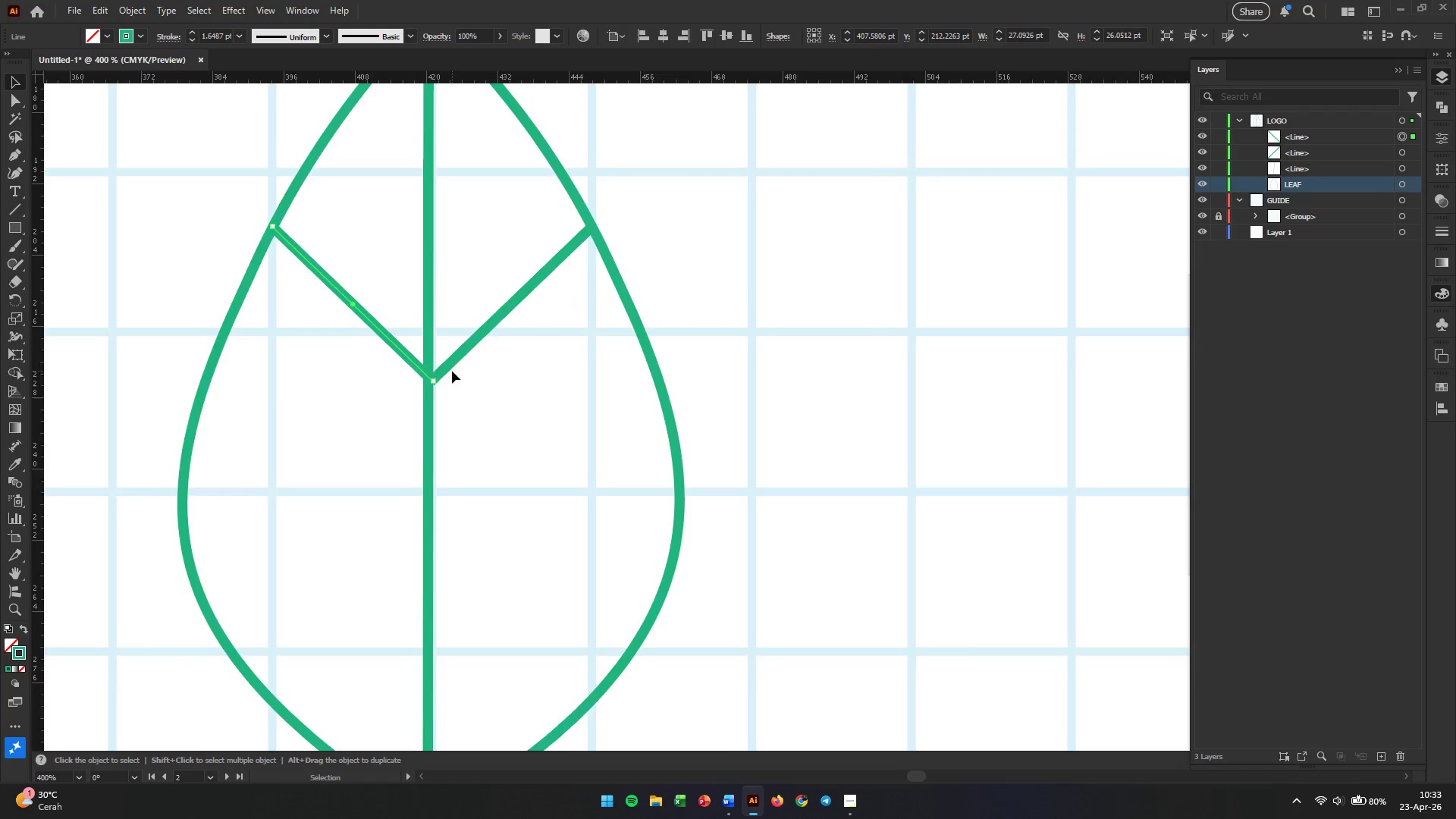 
hold_key(key=ShiftLeft, duration=4.69)
 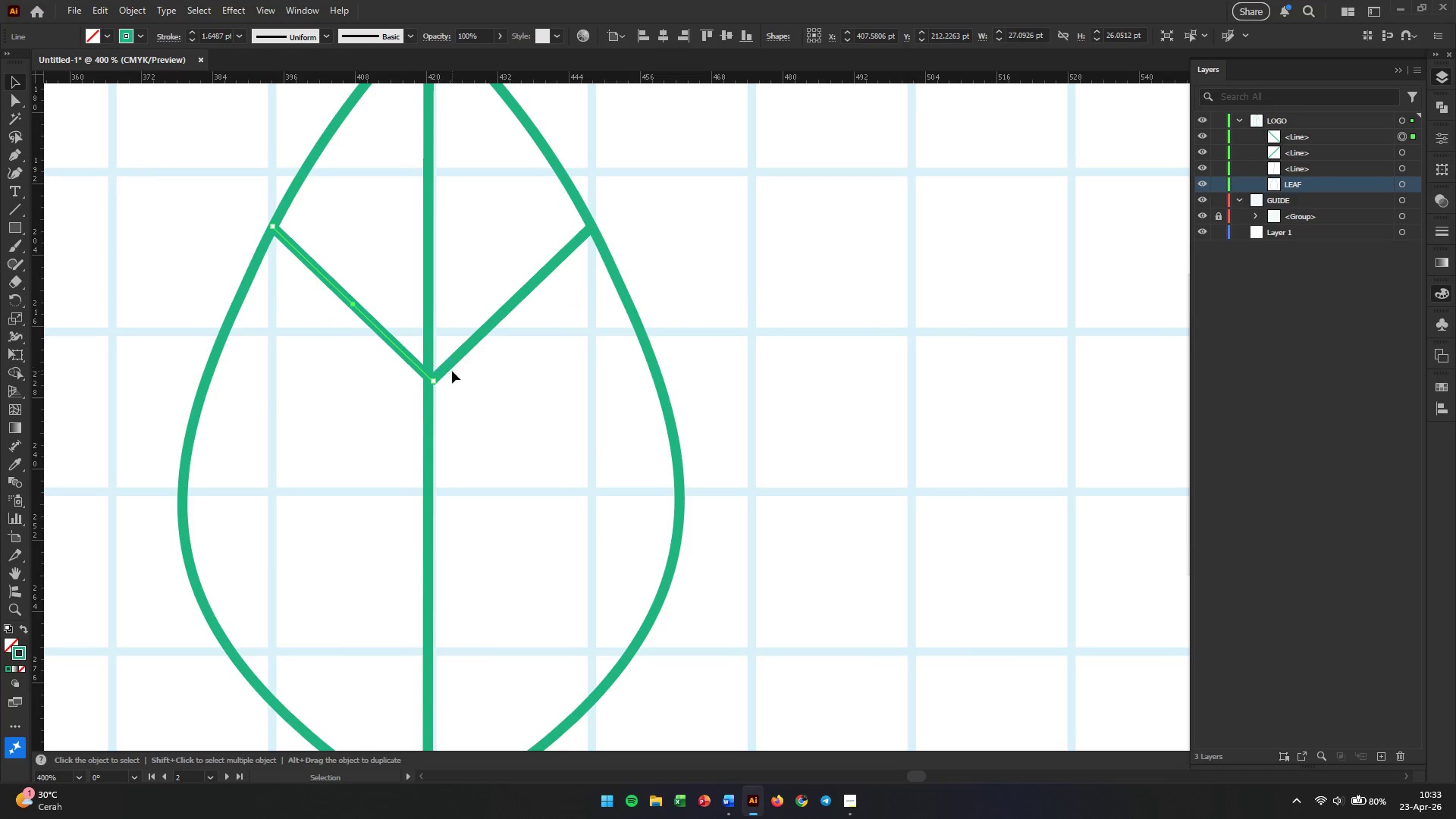 
hold_key(key=AltLeft, duration=0.36)
scroll: coordinate [452, 371], scroll_direction: up, amount: 3.0
 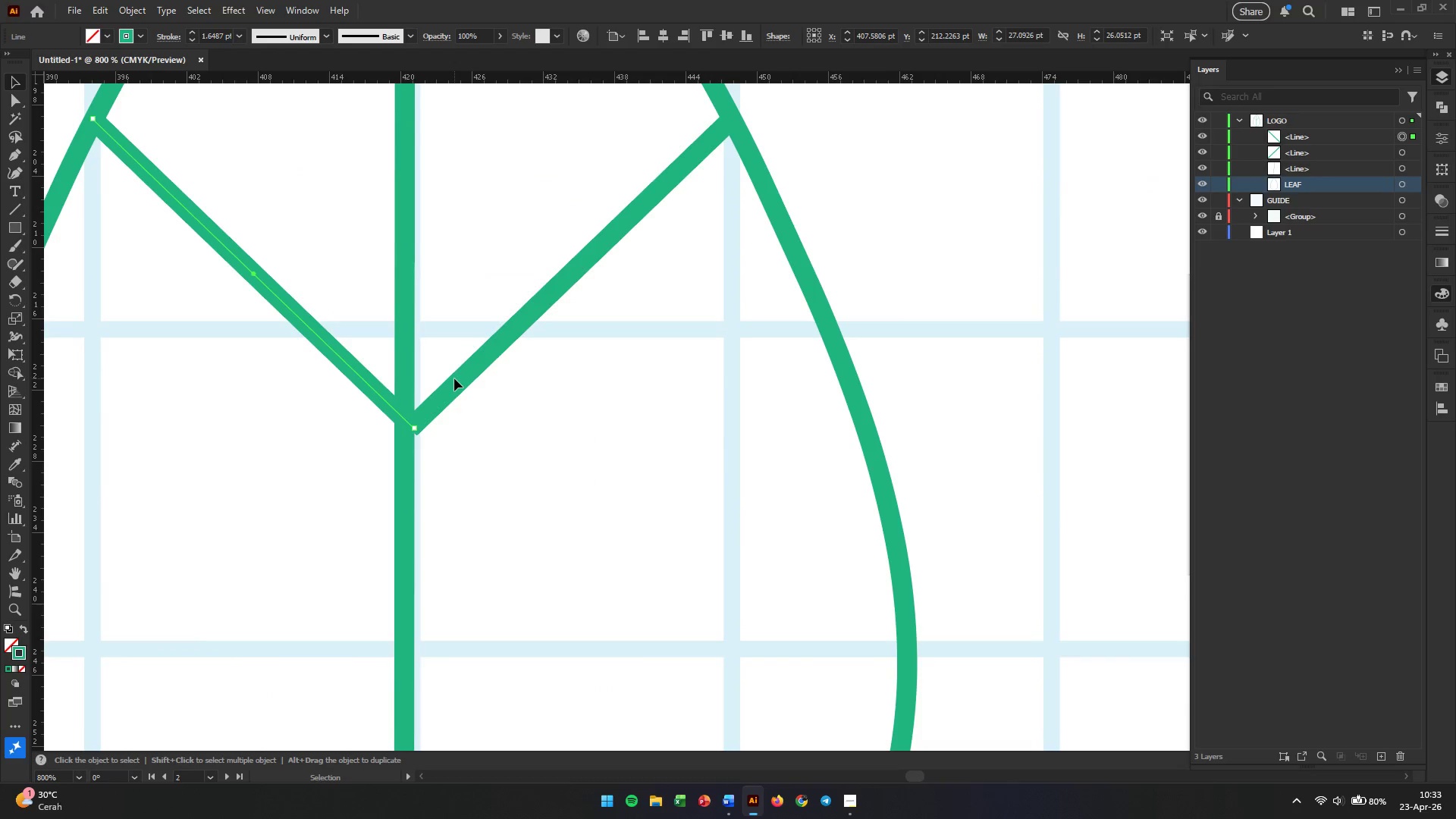 
left_click([469, 381])
 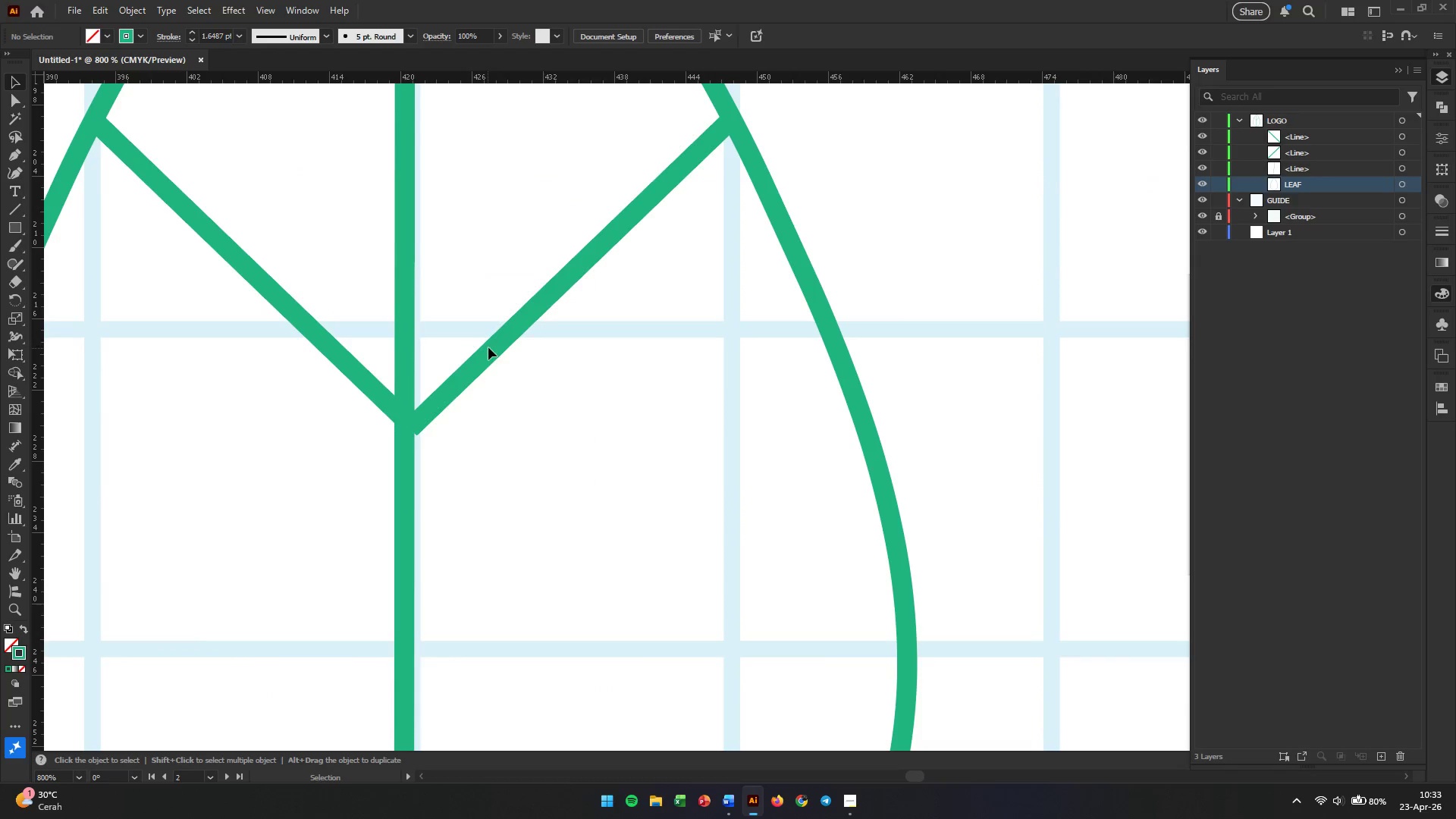 
left_click([499, 343])
 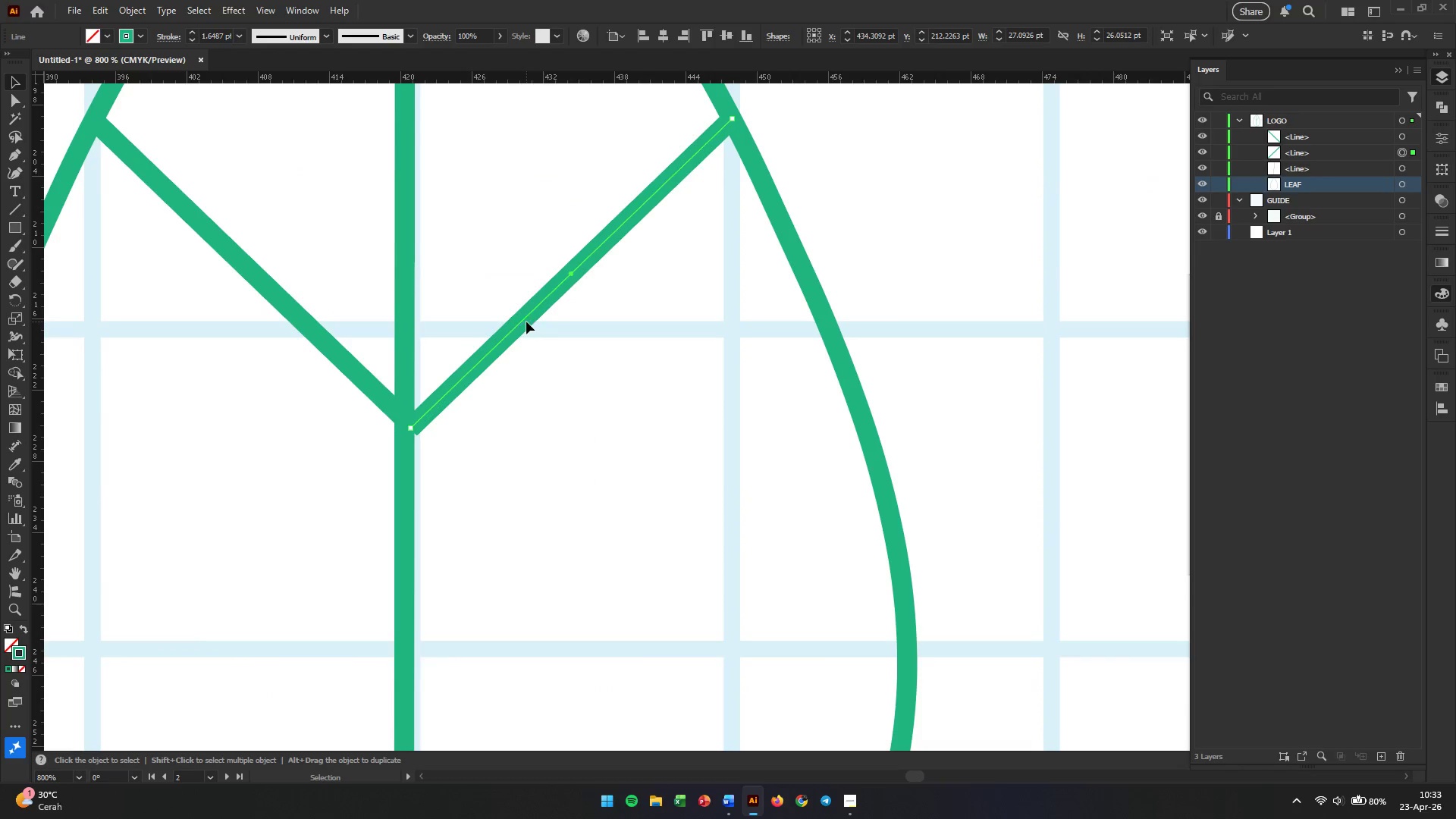 
left_click_drag(start_coordinate=[526, 322], to_coordinate=[507, 322])
 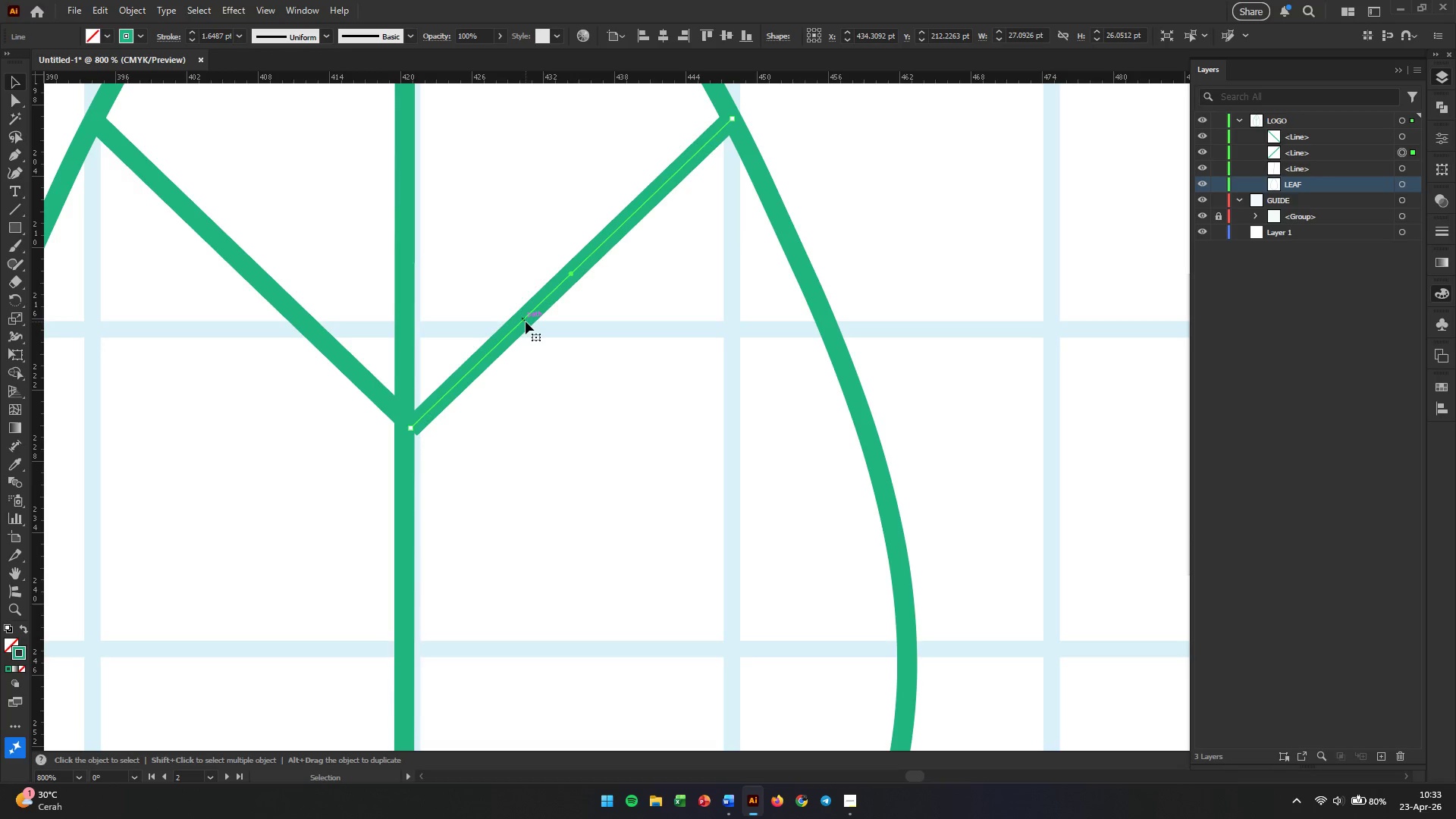 
hold_key(key=ShiftLeft, duration=1.89)
 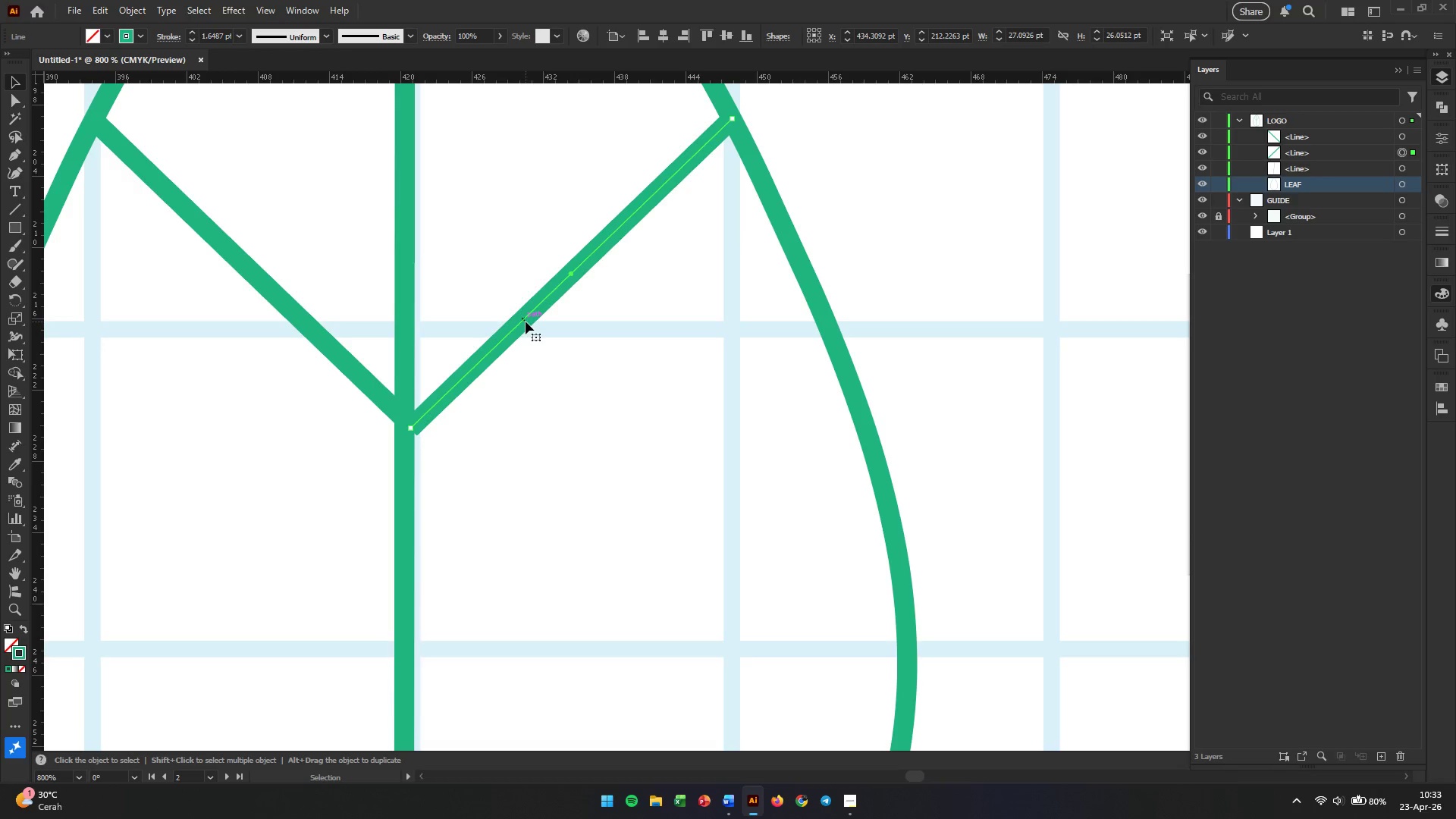 
left_click_drag(start_coordinate=[526, 322], to_coordinate=[513, 322])
 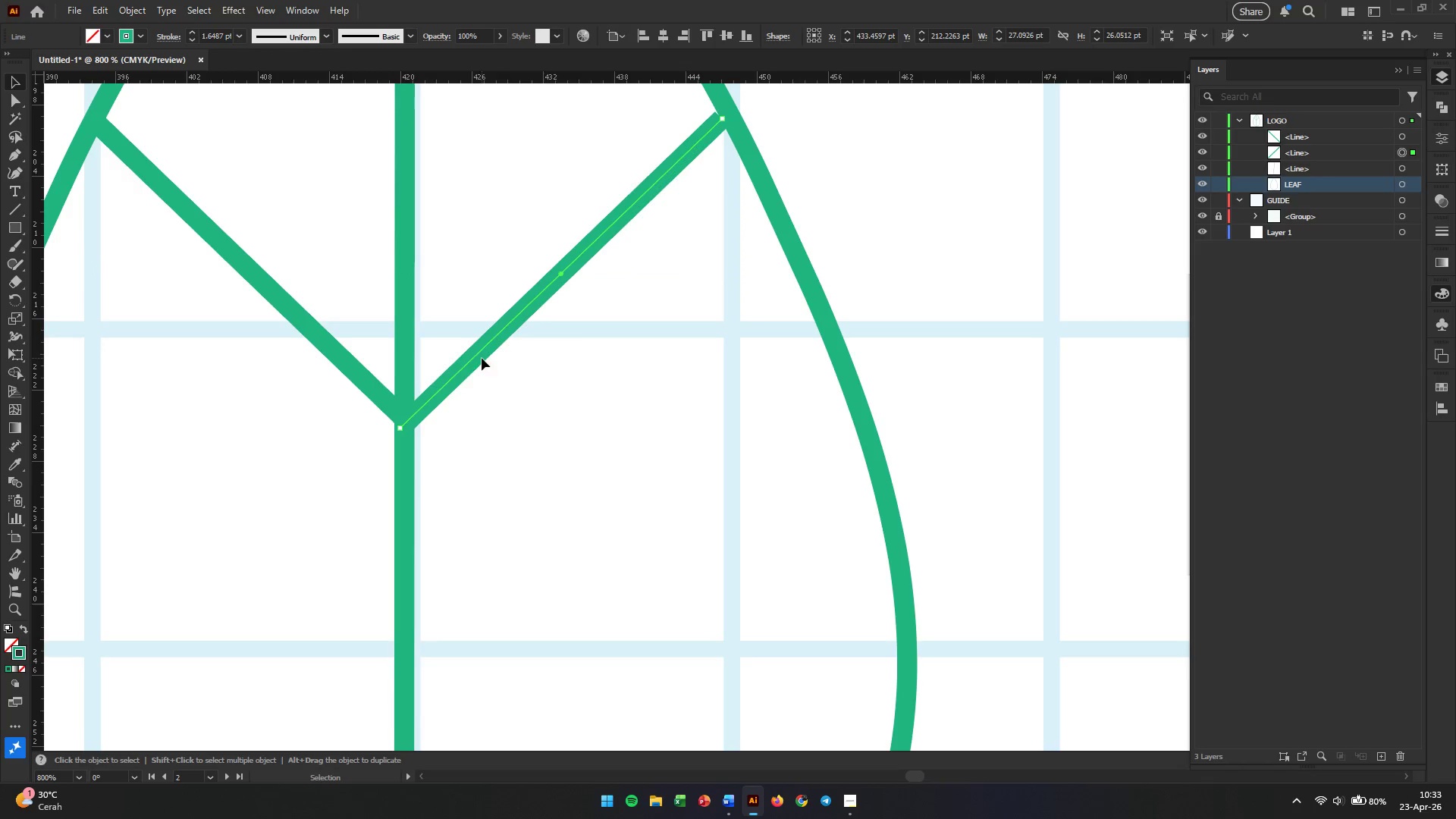 
hold_key(key=AltLeft, duration=0.47)
scroll: coordinate [439, 402], scroll_direction: up, amount: 3.0
 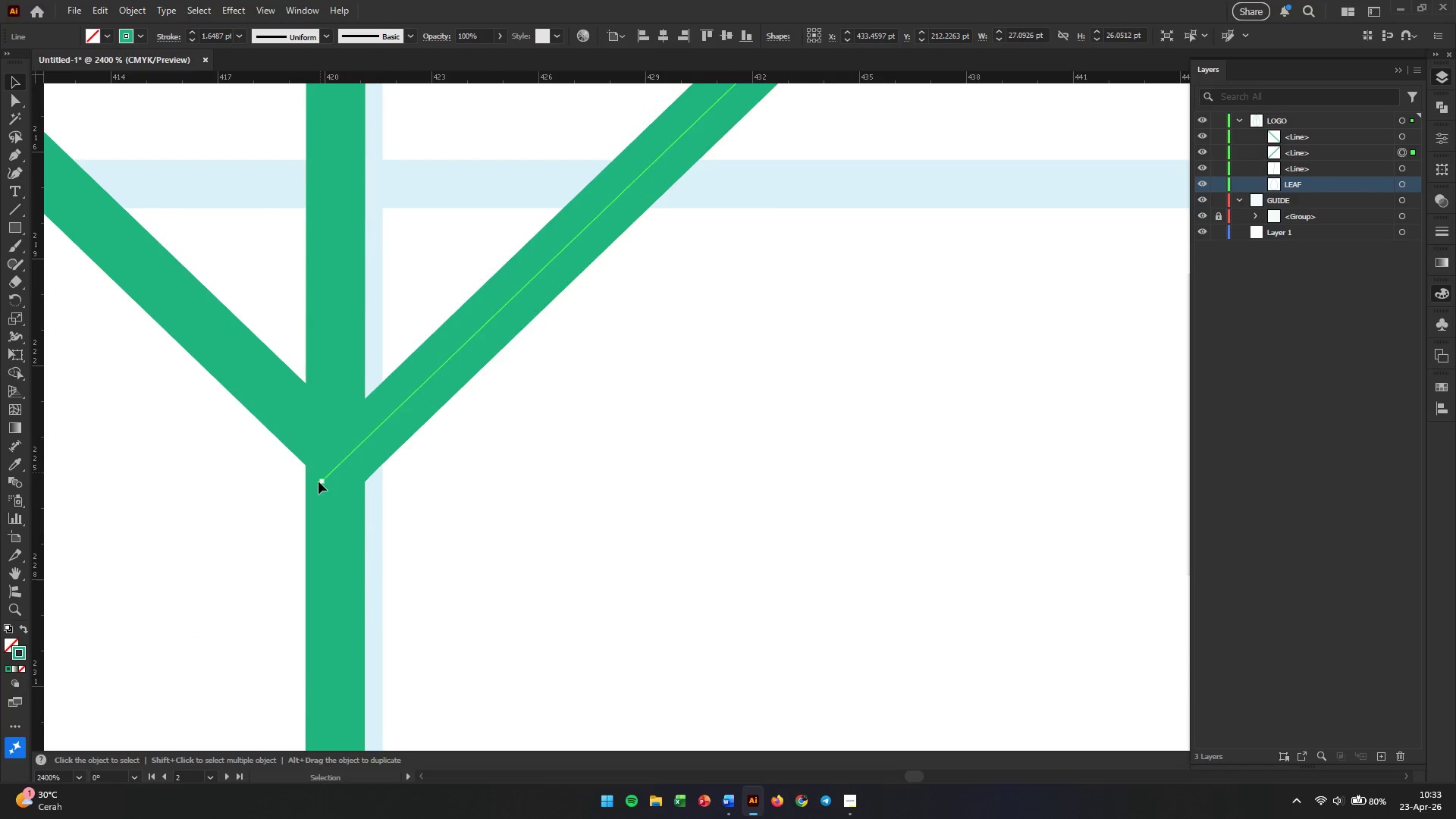 
left_click_drag(start_coordinate=[321, 481], to_coordinate=[338, 461])
 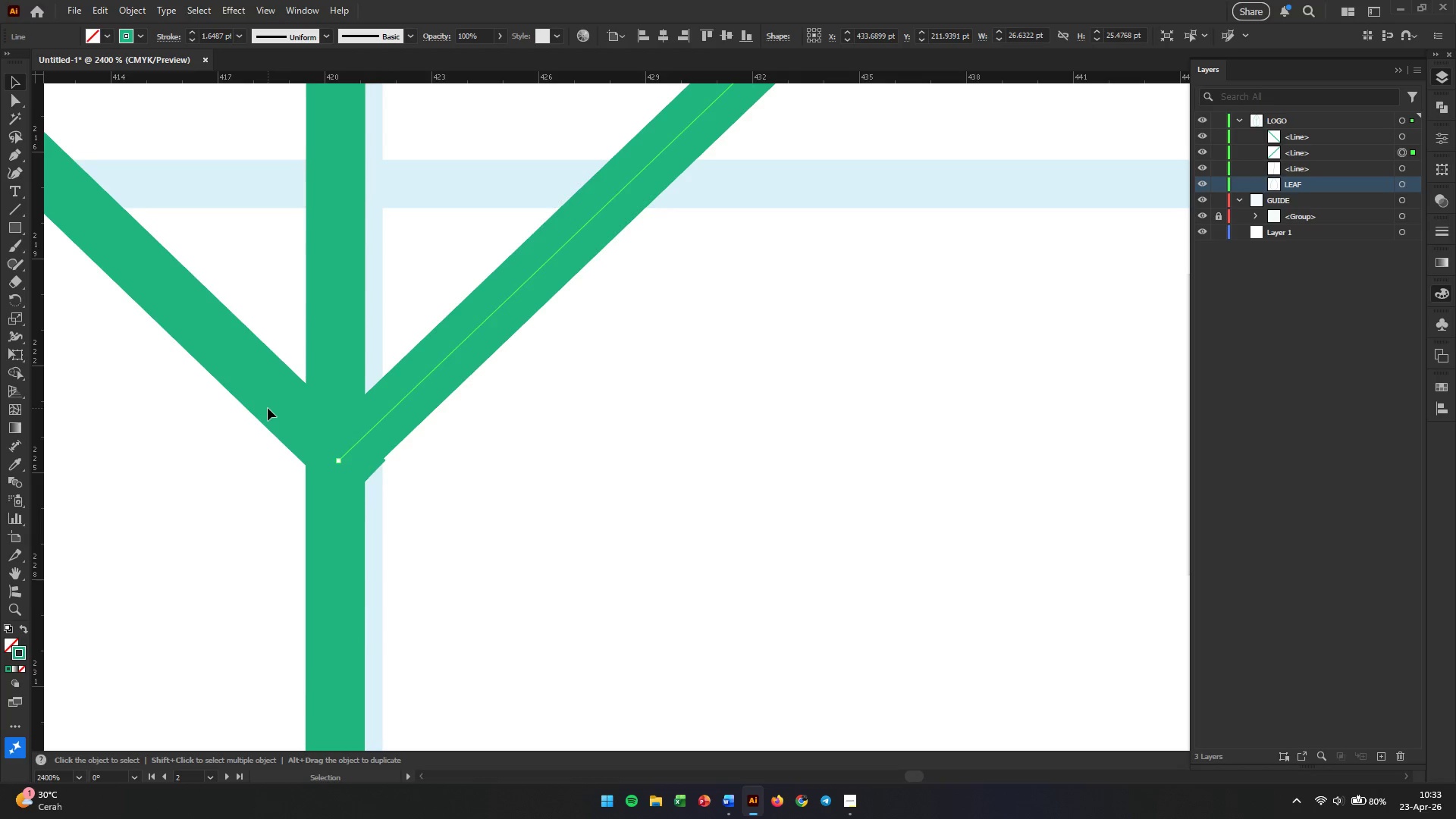 
hold_key(key=ShiftLeft, duration=0.45)
 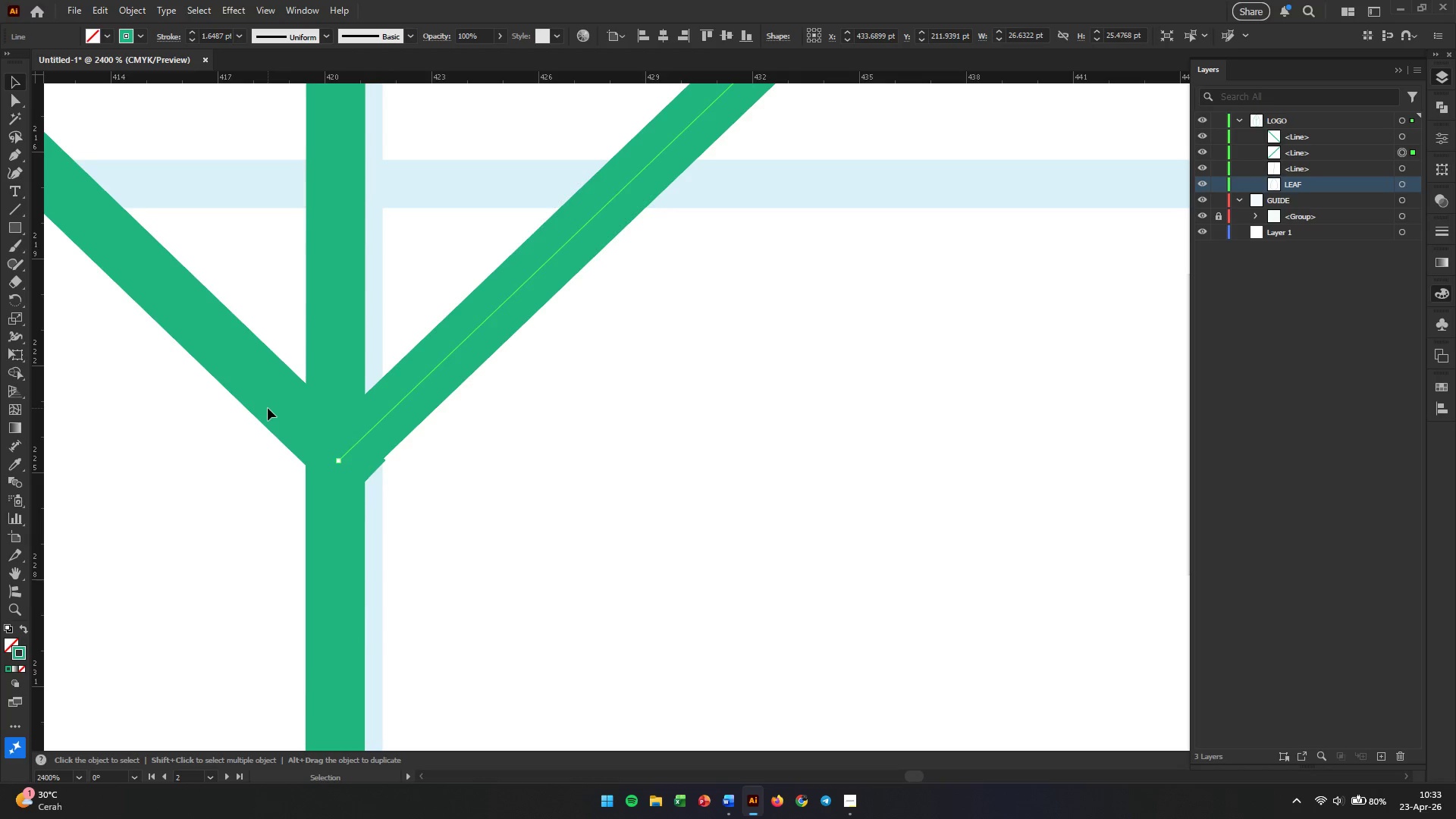 
double_click([279, 391])
 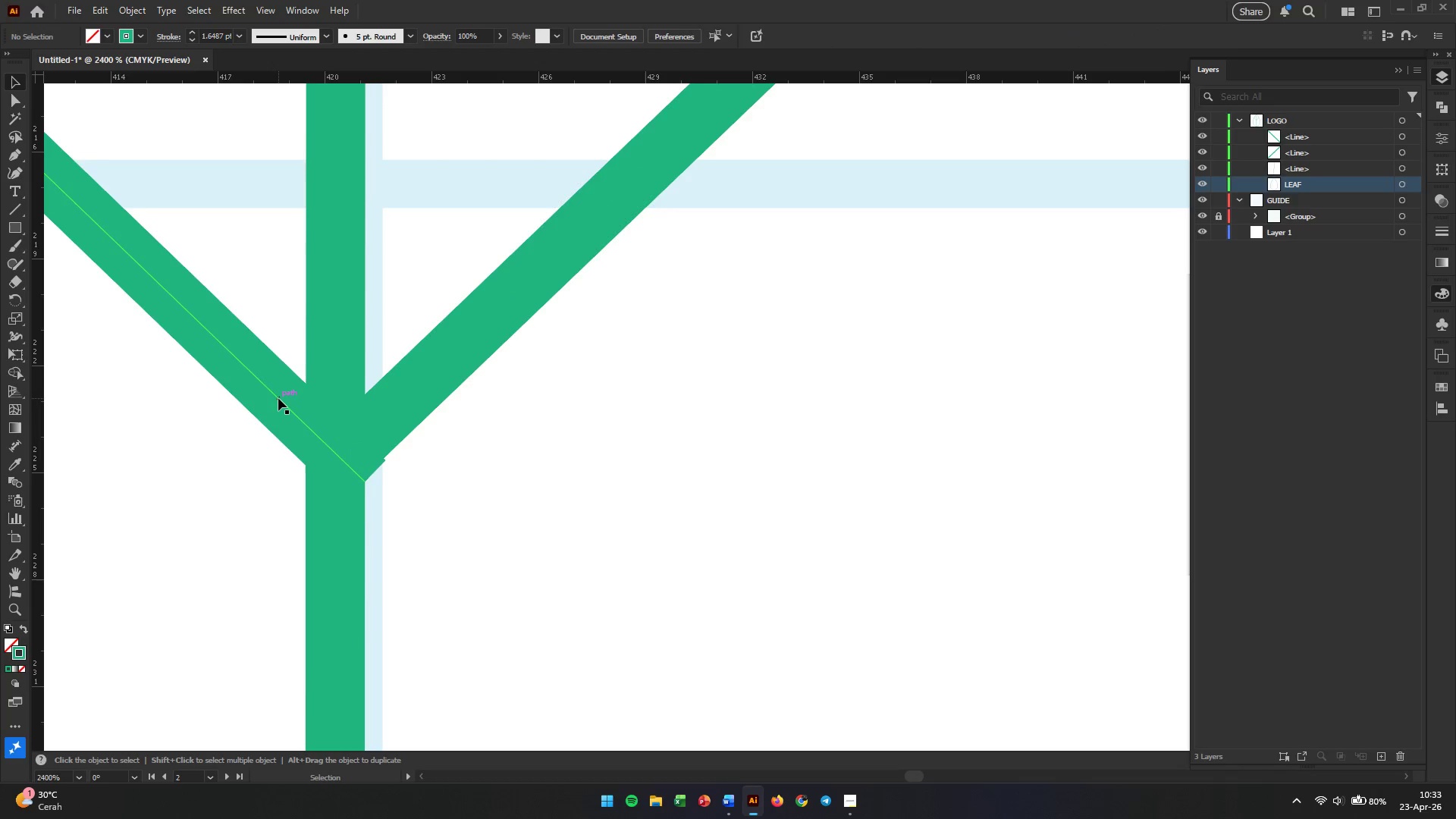 
left_click([278, 398])
 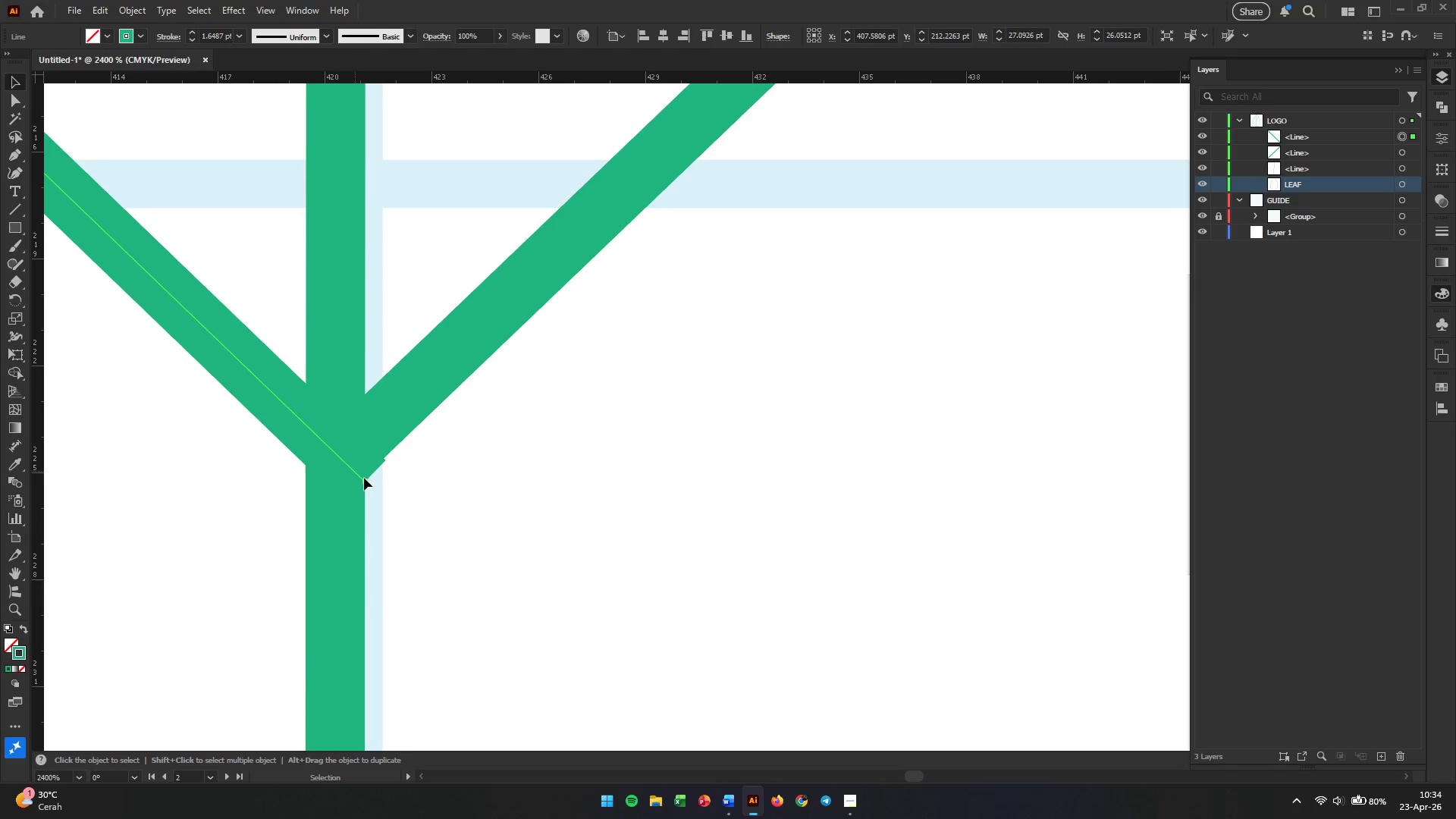 
left_click_drag(start_coordinate=[366, 479], to_coordinate=[353, 471])
 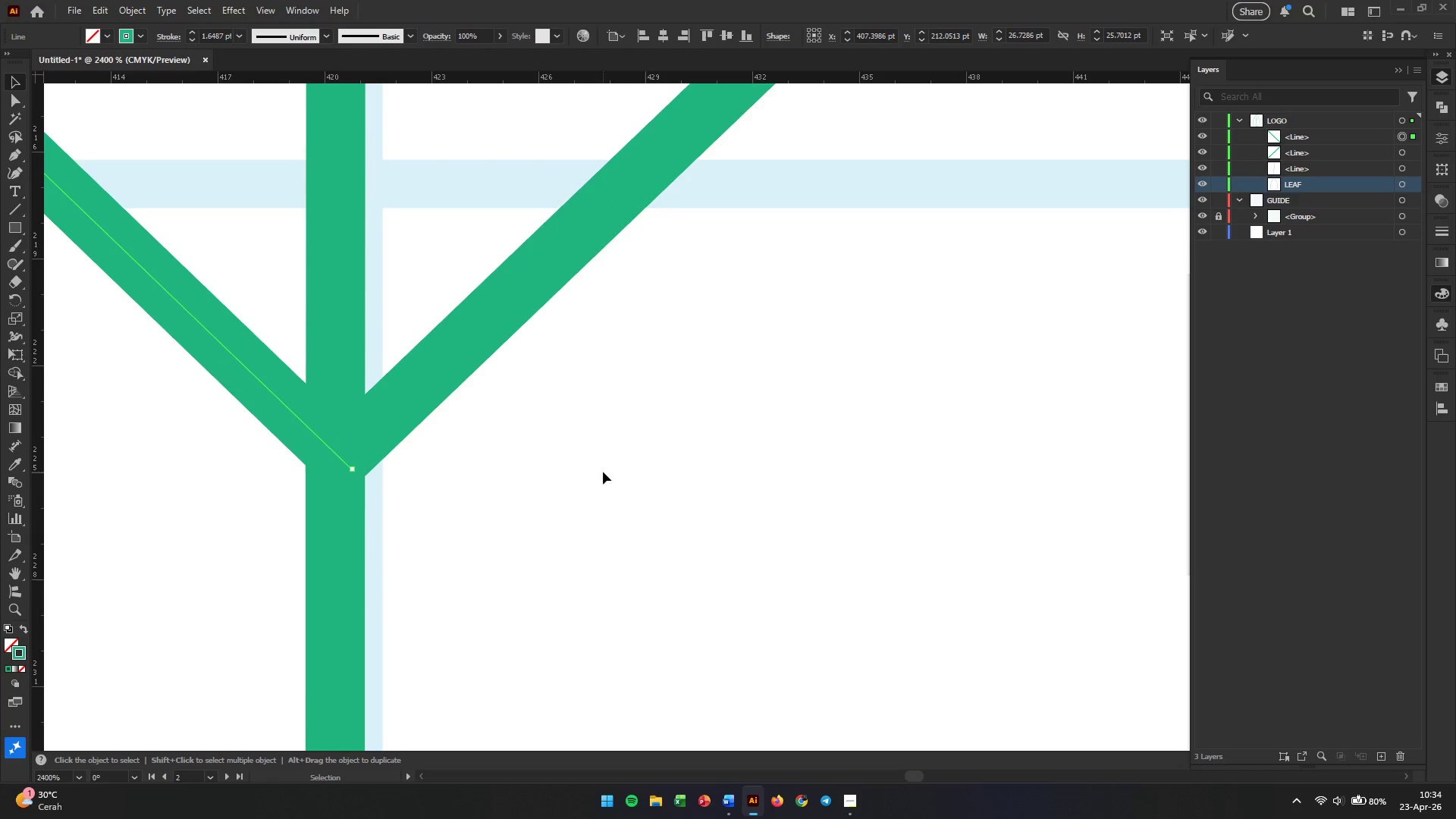 
hold_key(key=AltLeft, duration=0.72)
scroll: coordinate [550, 458], scroll_direction: down, amount: 5.0
 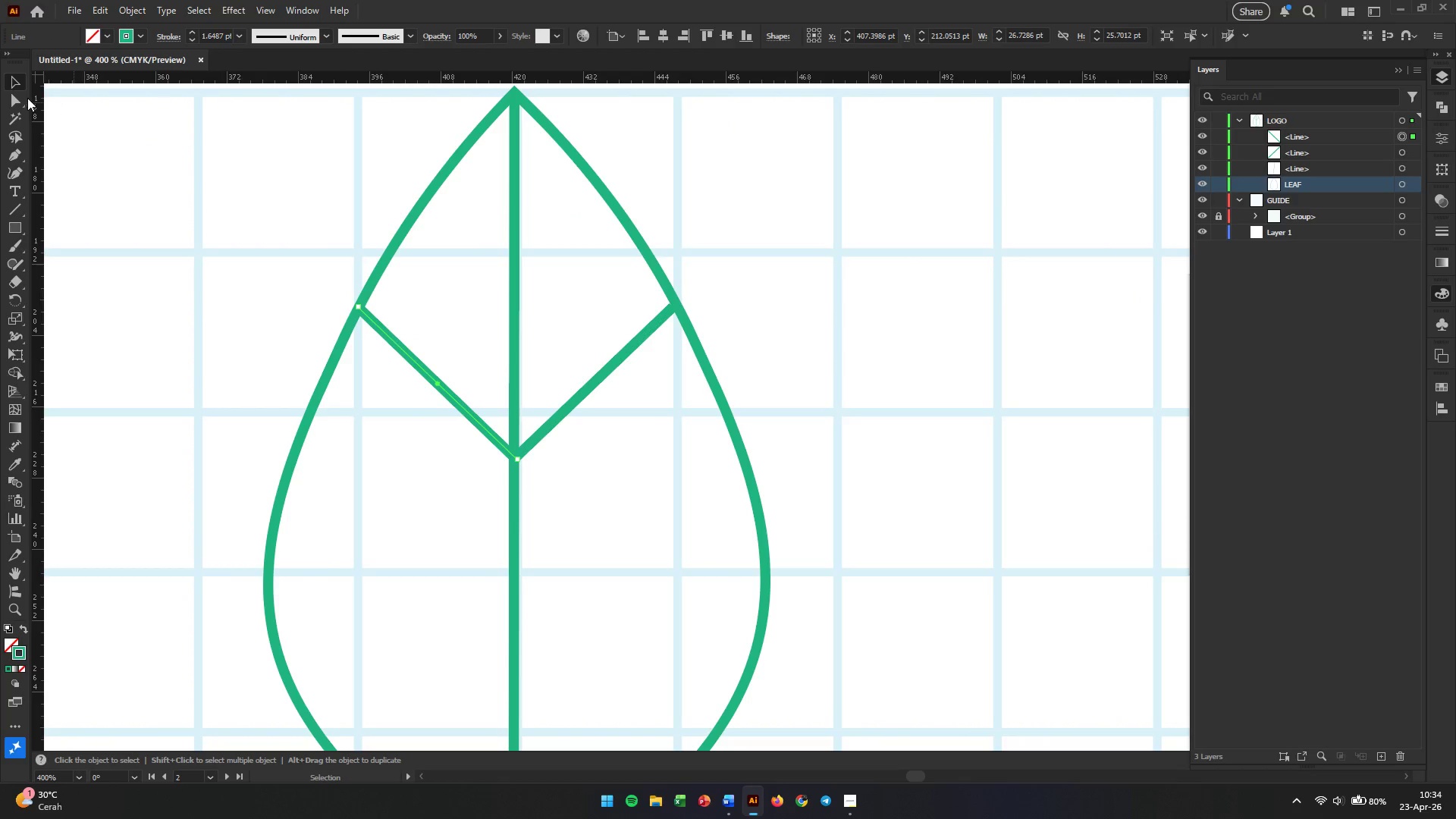 
left_click([177, 437])
 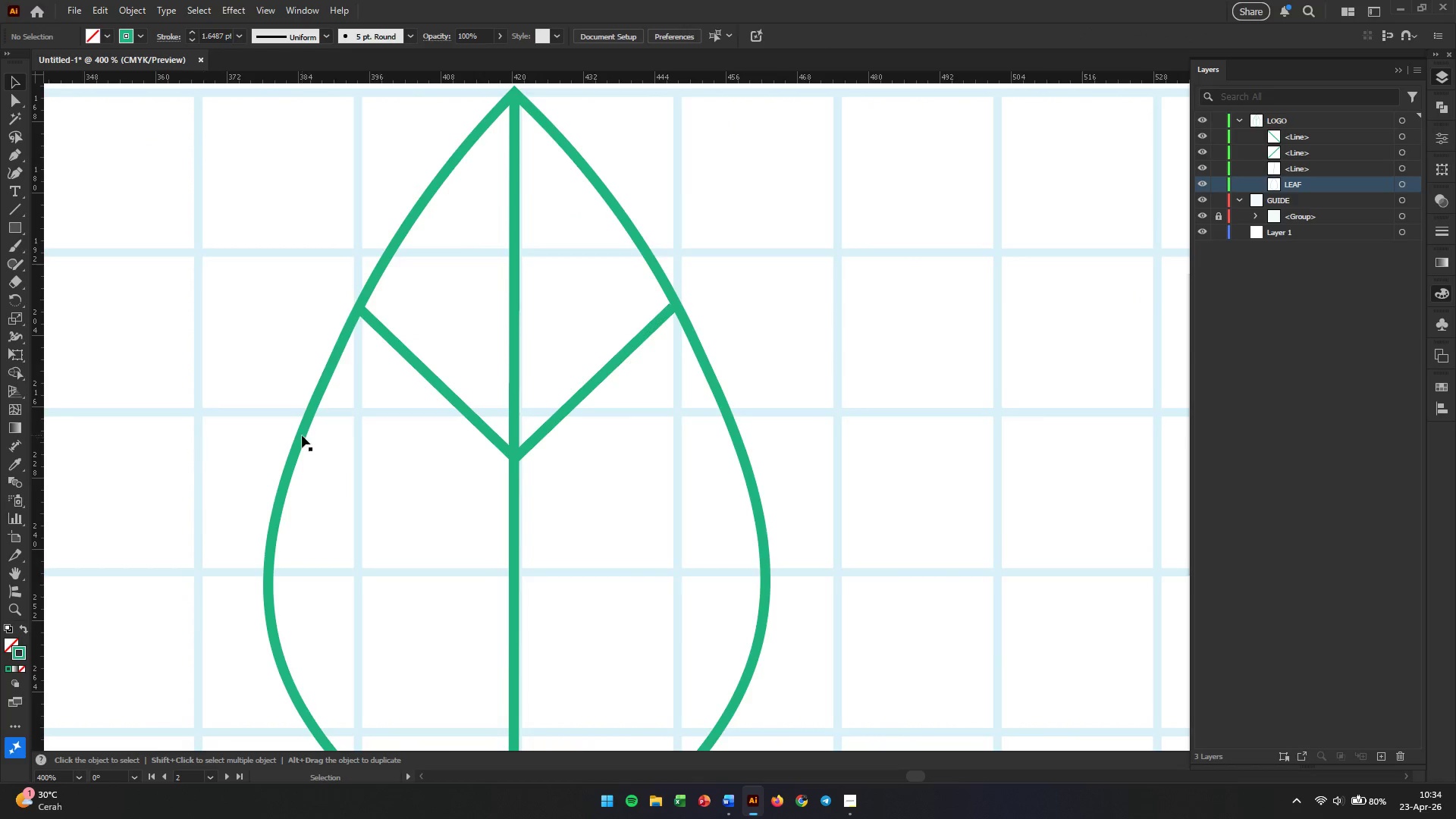 
hold_key(key=AltLeft, duration=0.86)
scroll: coordinate [508, 544], scroll_direction: none, amount: 0.0
 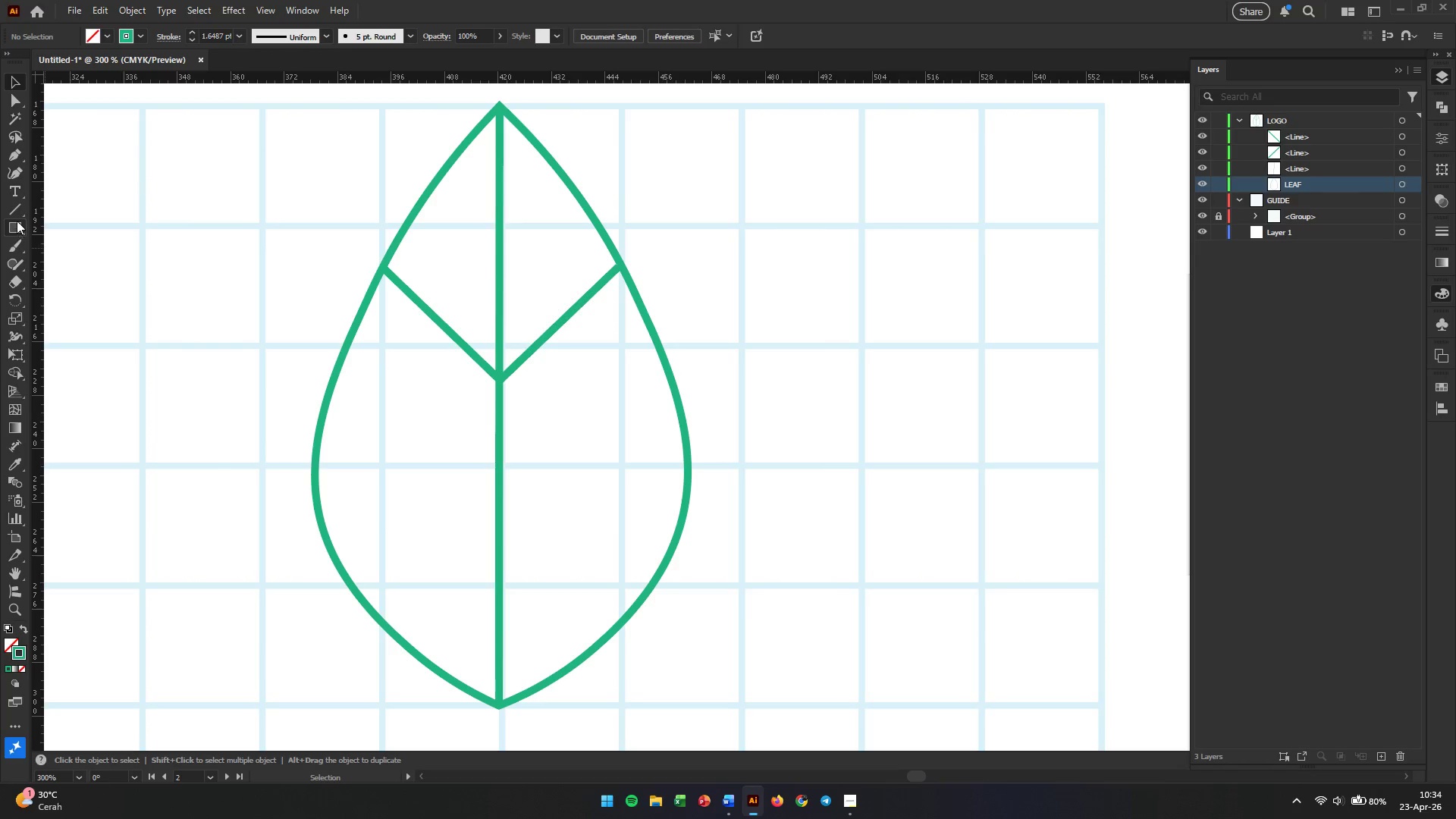 
left_click([14, 209])
 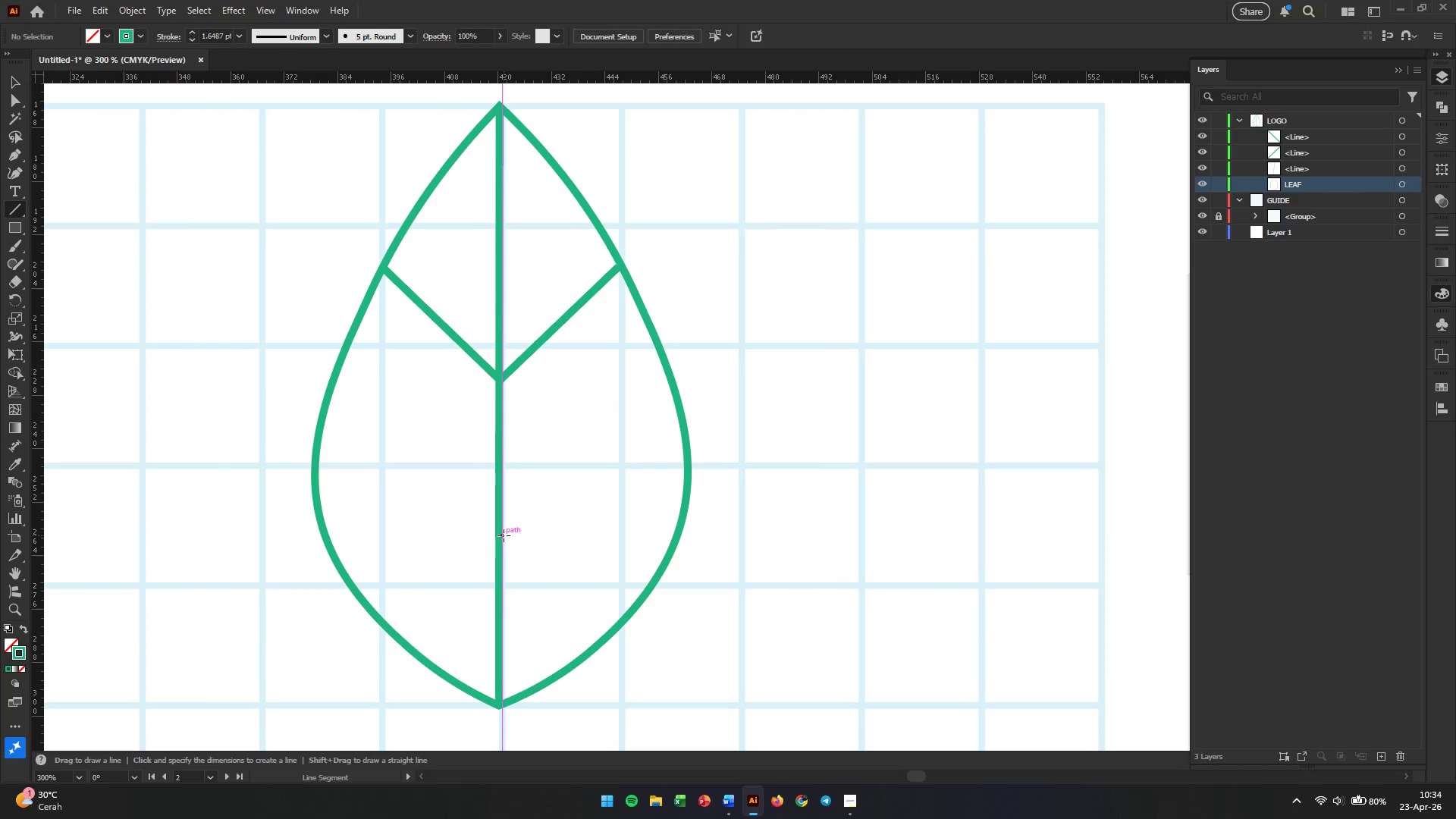 
left_click_drag(start_coordinate=[502, 535], to_coordinate=[676, 394])
 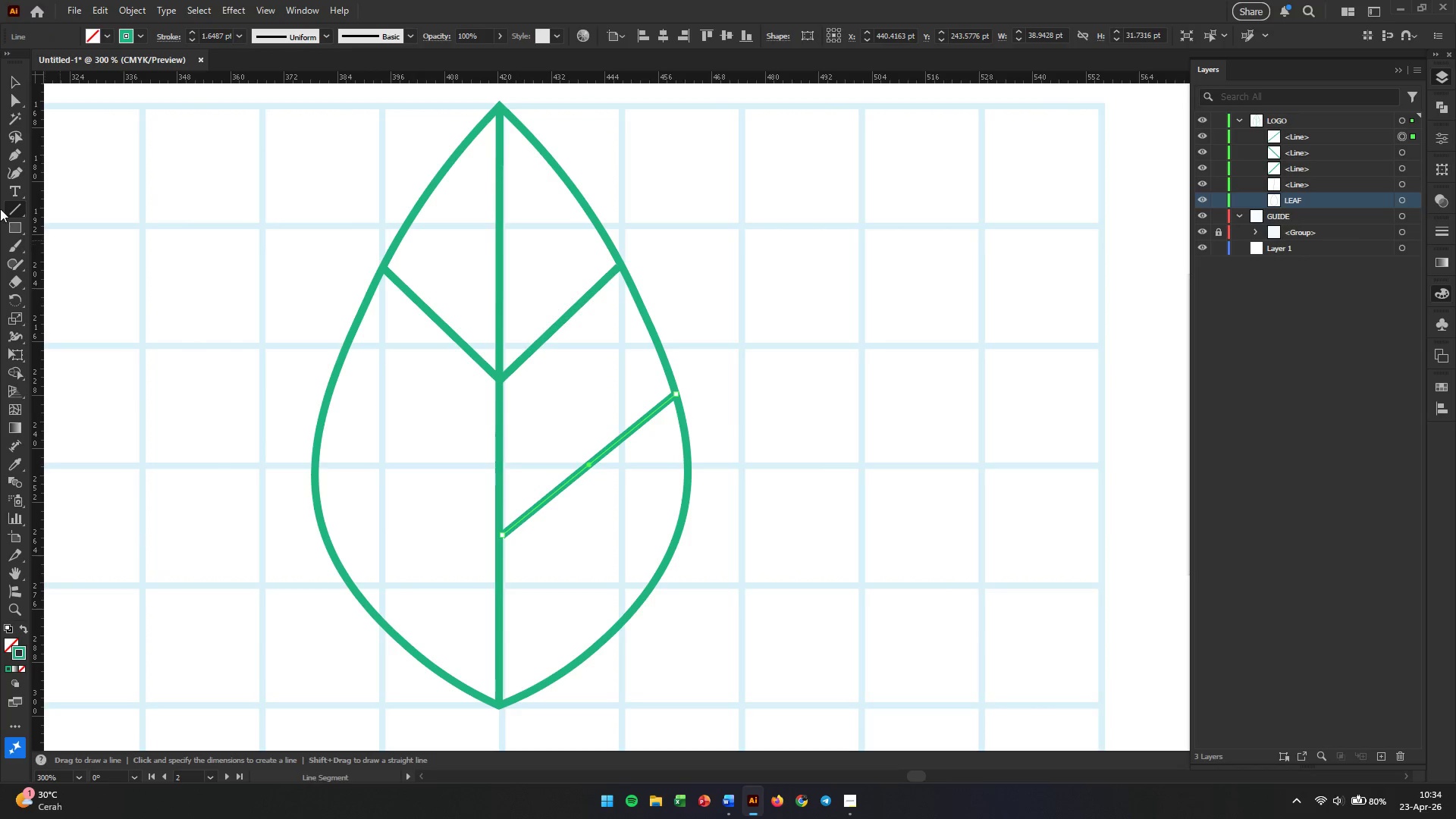 
left_click([17, 86])
 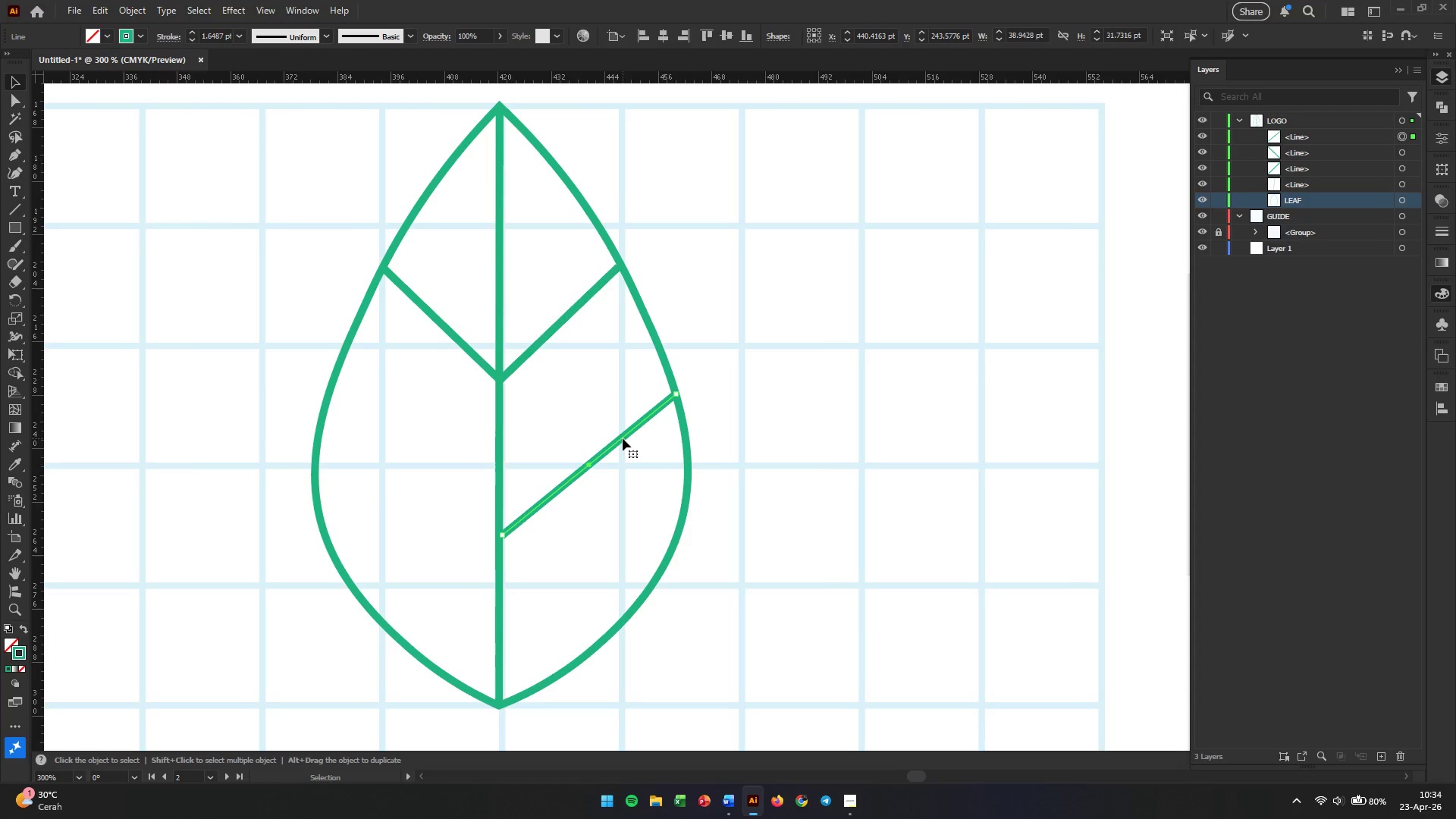 
right_click([619, 437])
 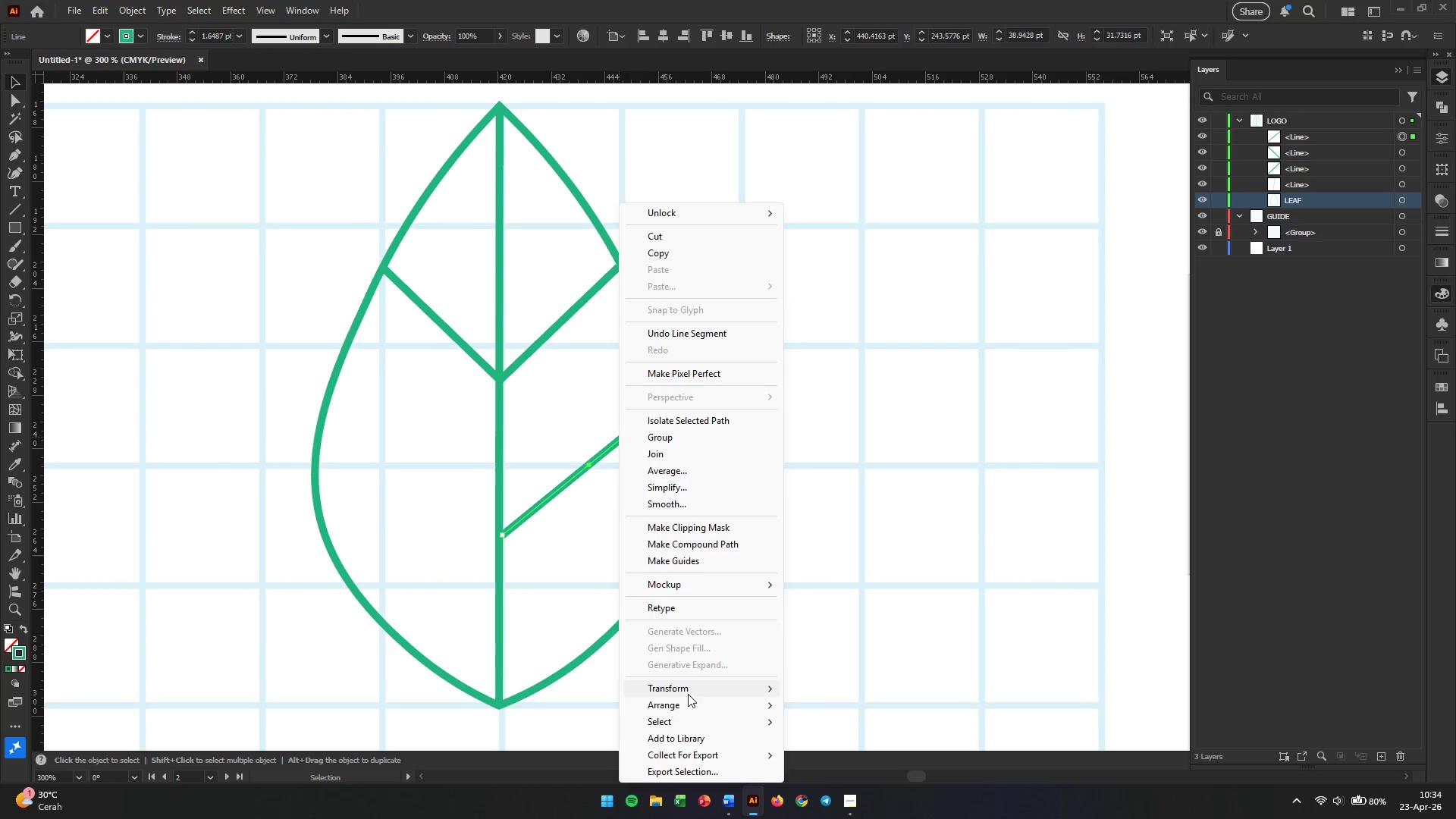 
left_click([691, 686])
 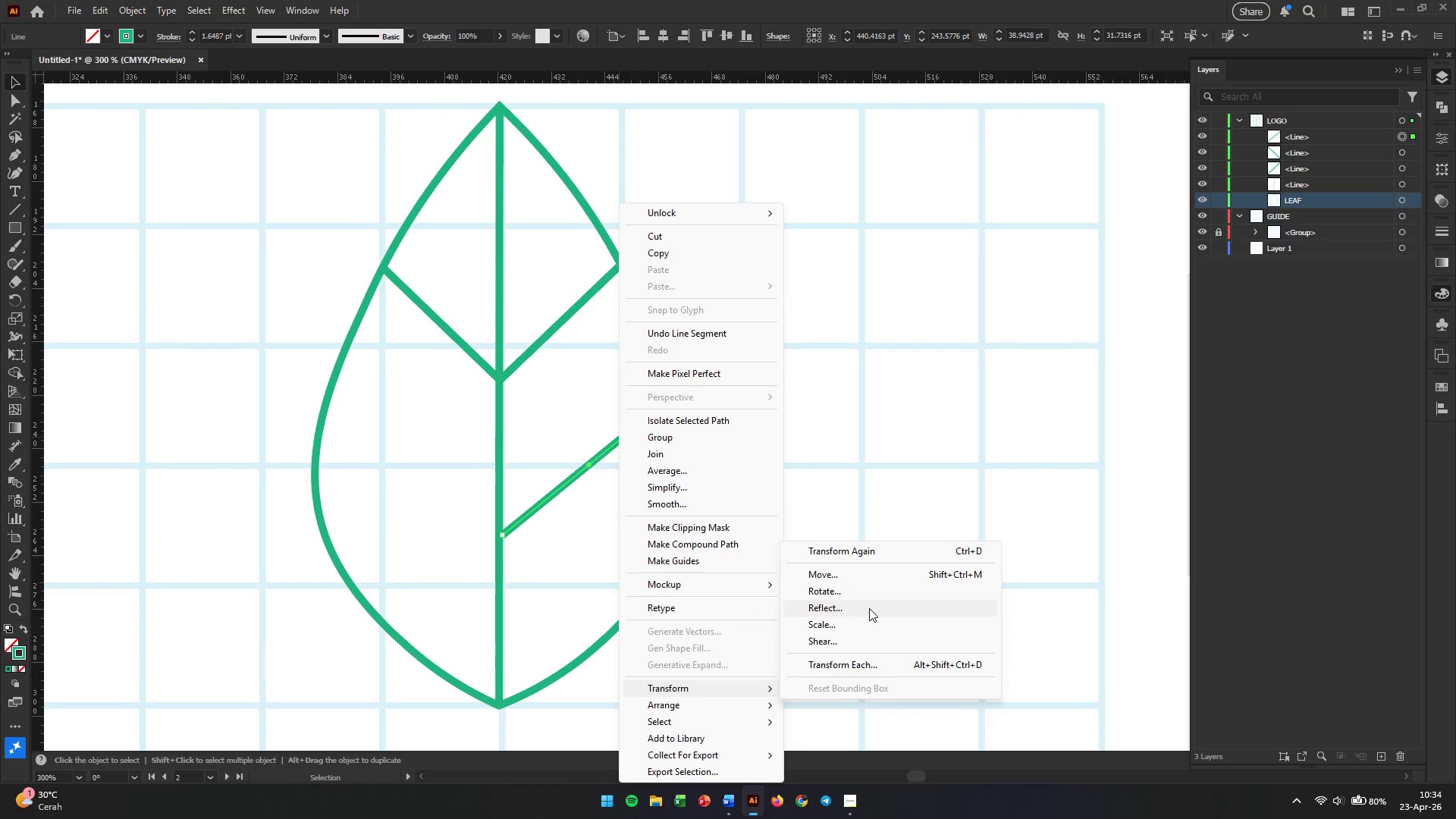 
left_click([869, 608])
 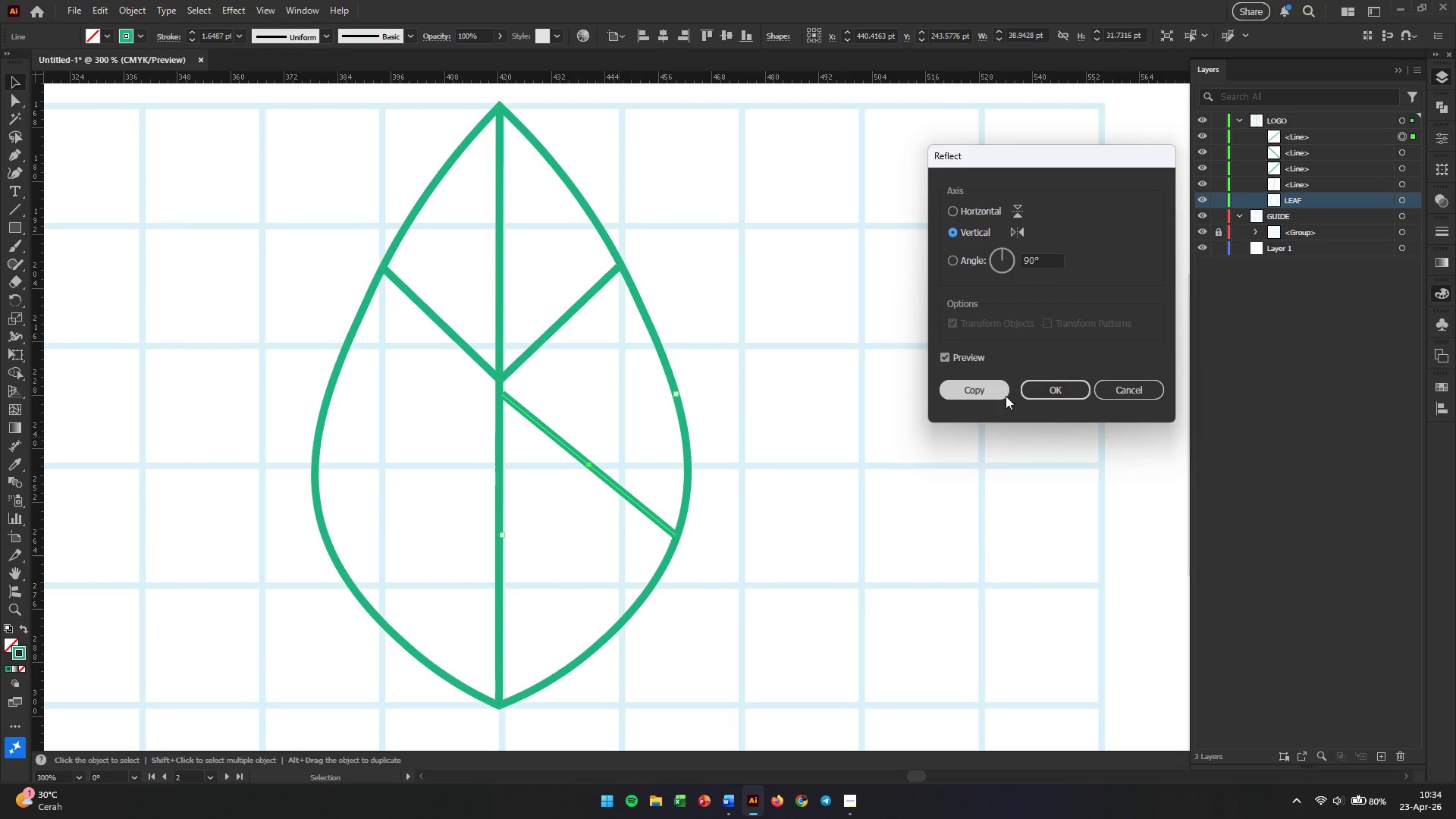 
left_click([986, 387])
 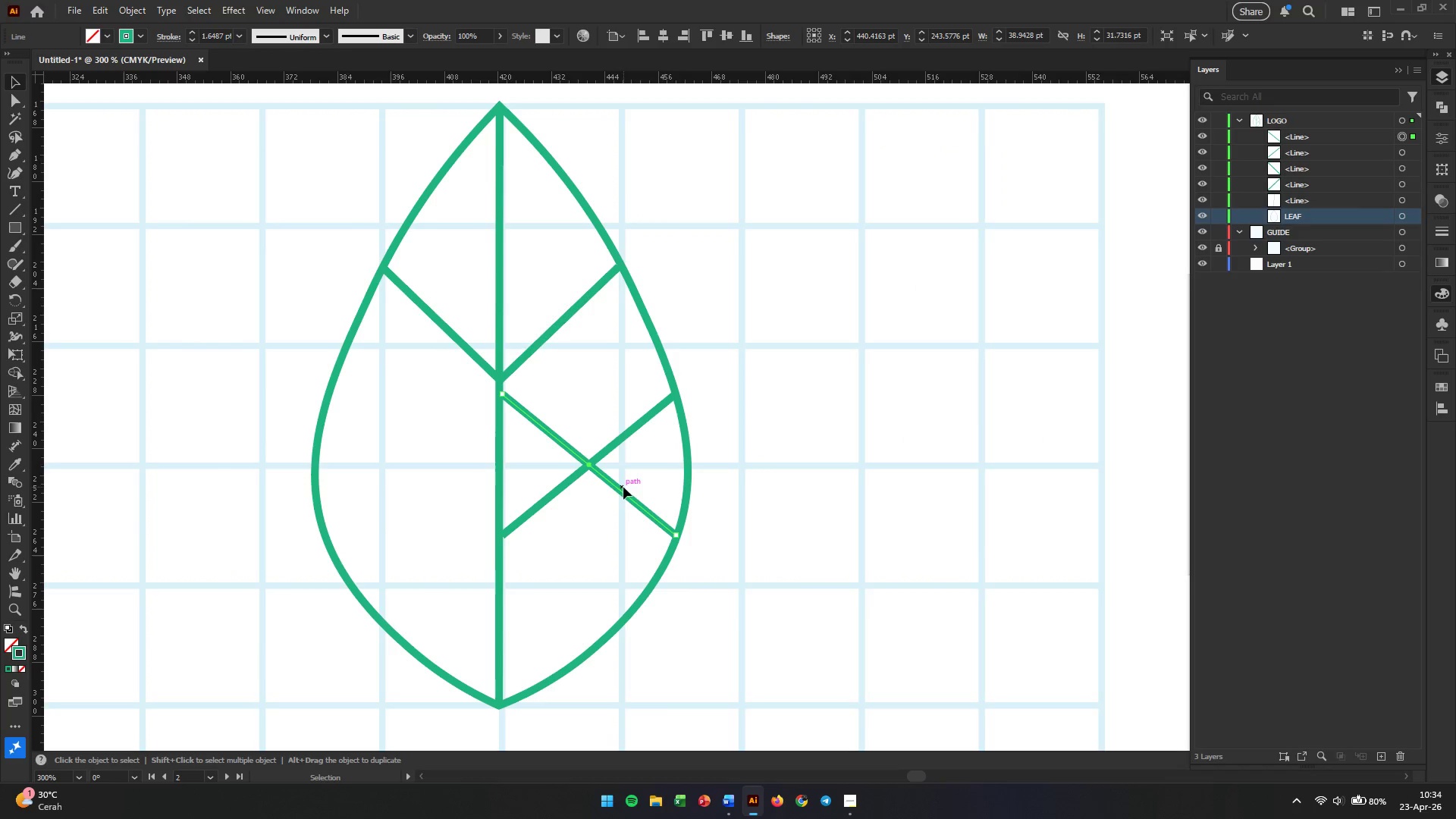 
left_click_drag(start_coordinate=[623, 487], to_coordinate=[588, 487])
 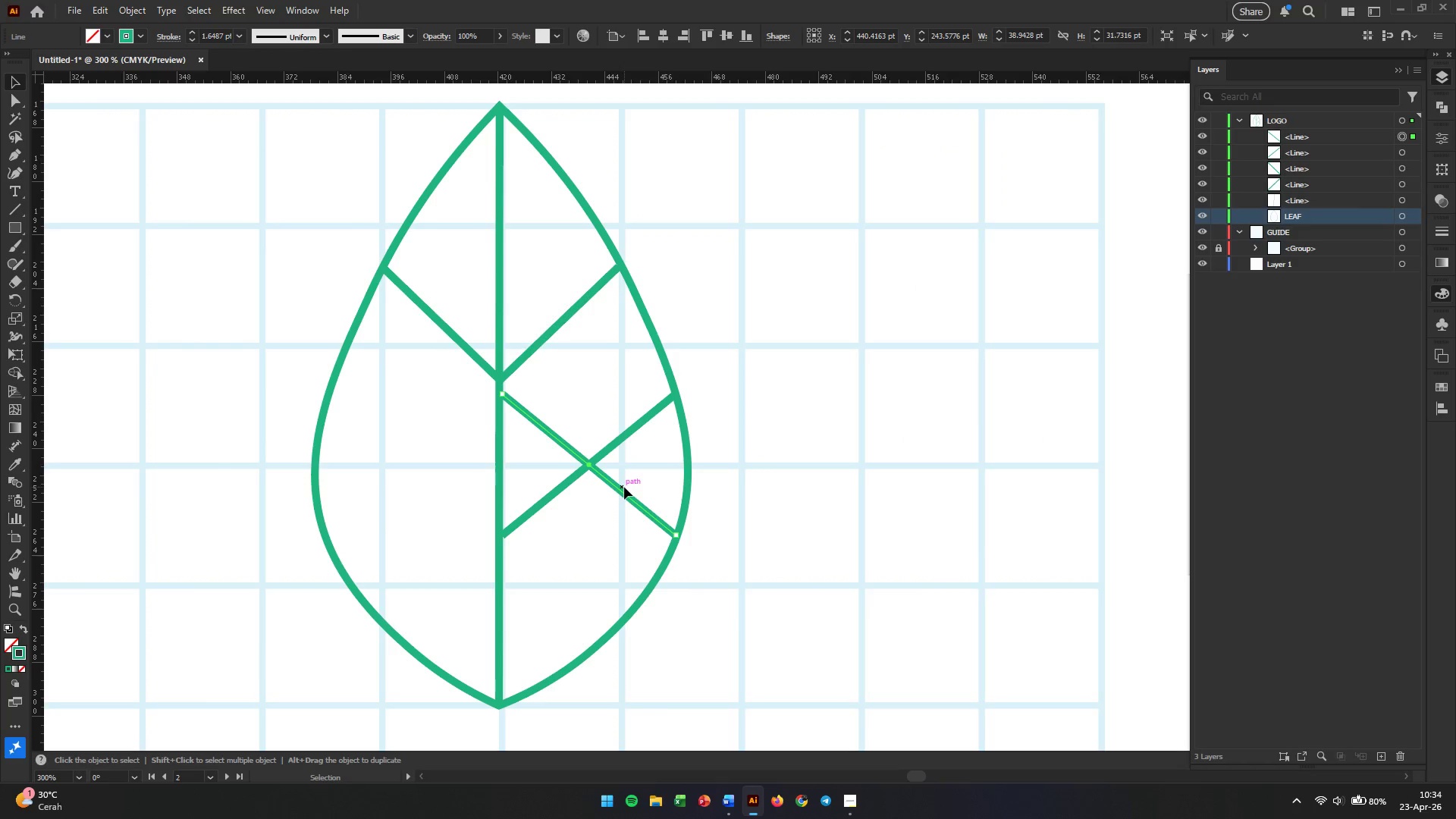 
hold_key(key=ShiftLeft, duration=0.75)
 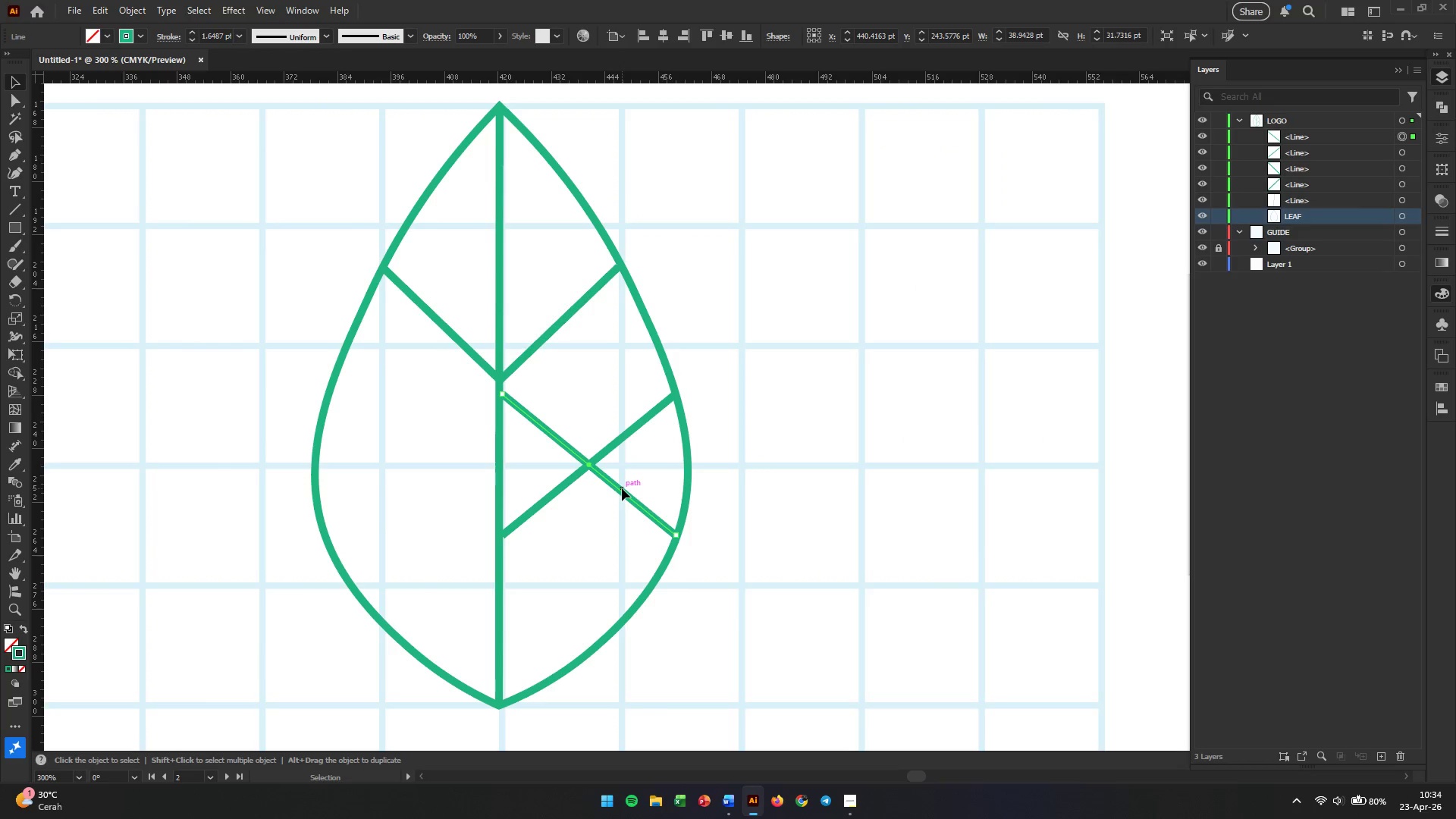 
left_click_drag(start_coordinate=[622, 488], to_coordinate=[597, 488])
 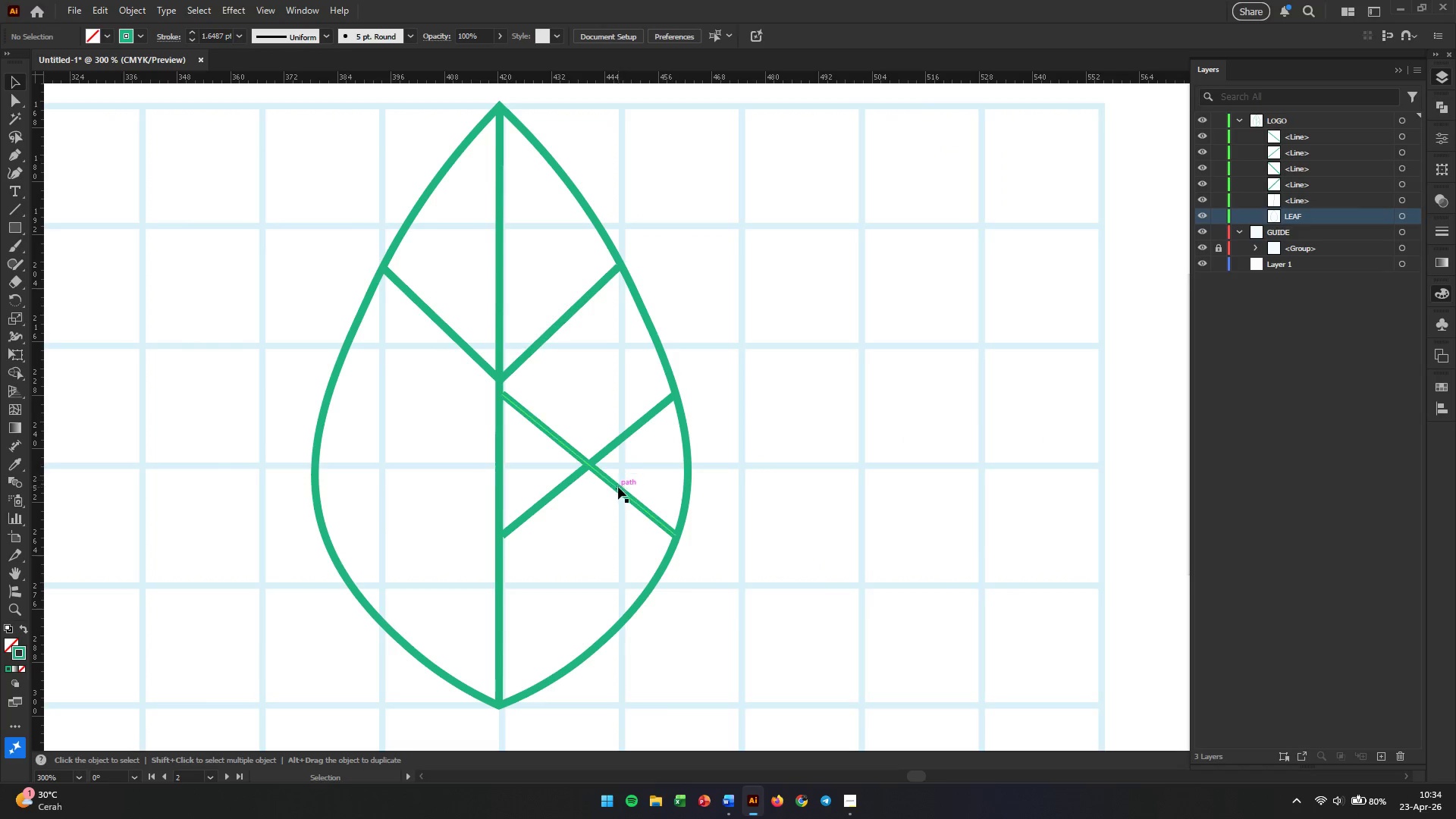 
left_click([618, 487])
 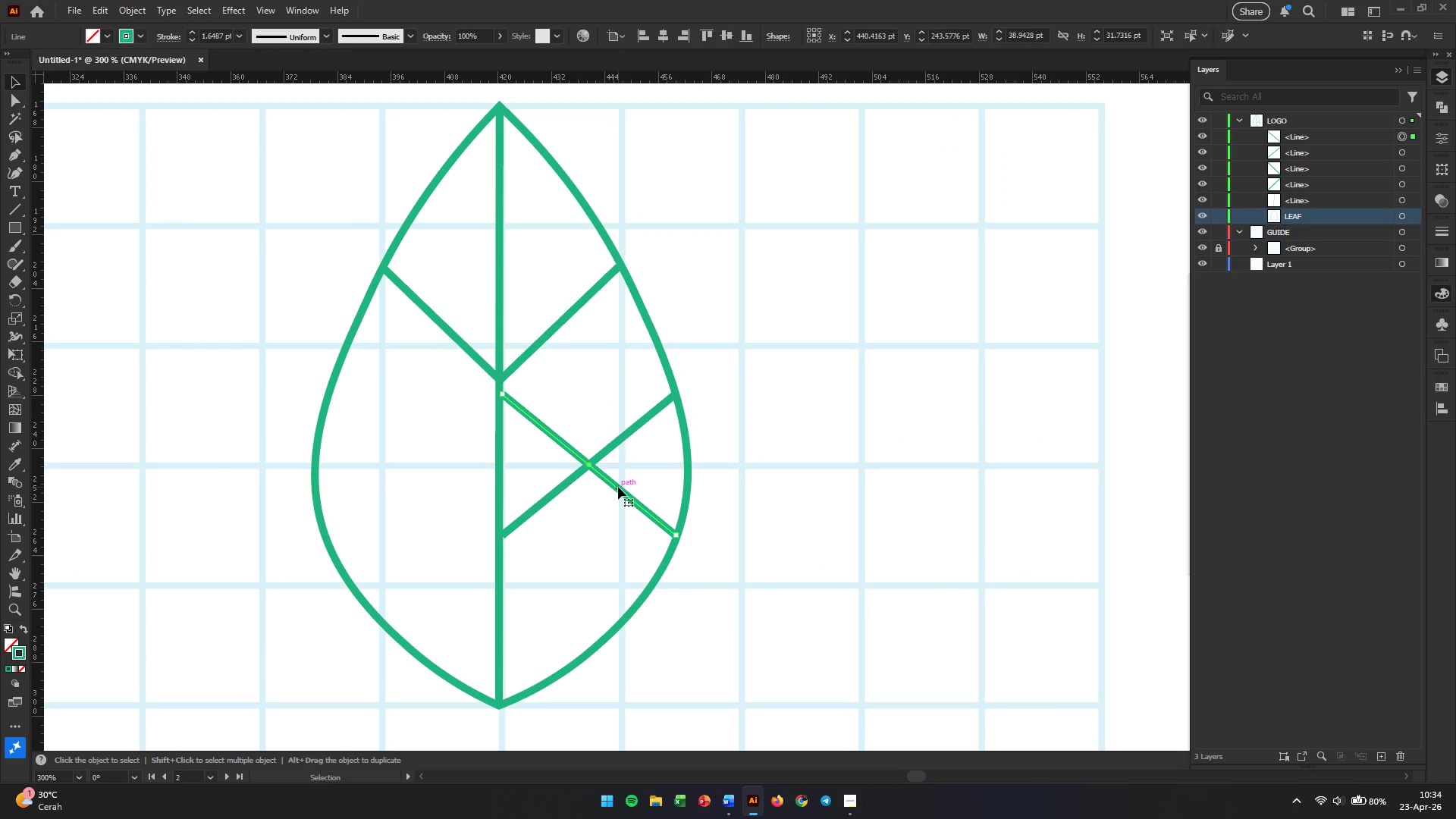 
left_click_drag(start_coordinate=[618, 487], to_coordinate=[444, 485])
 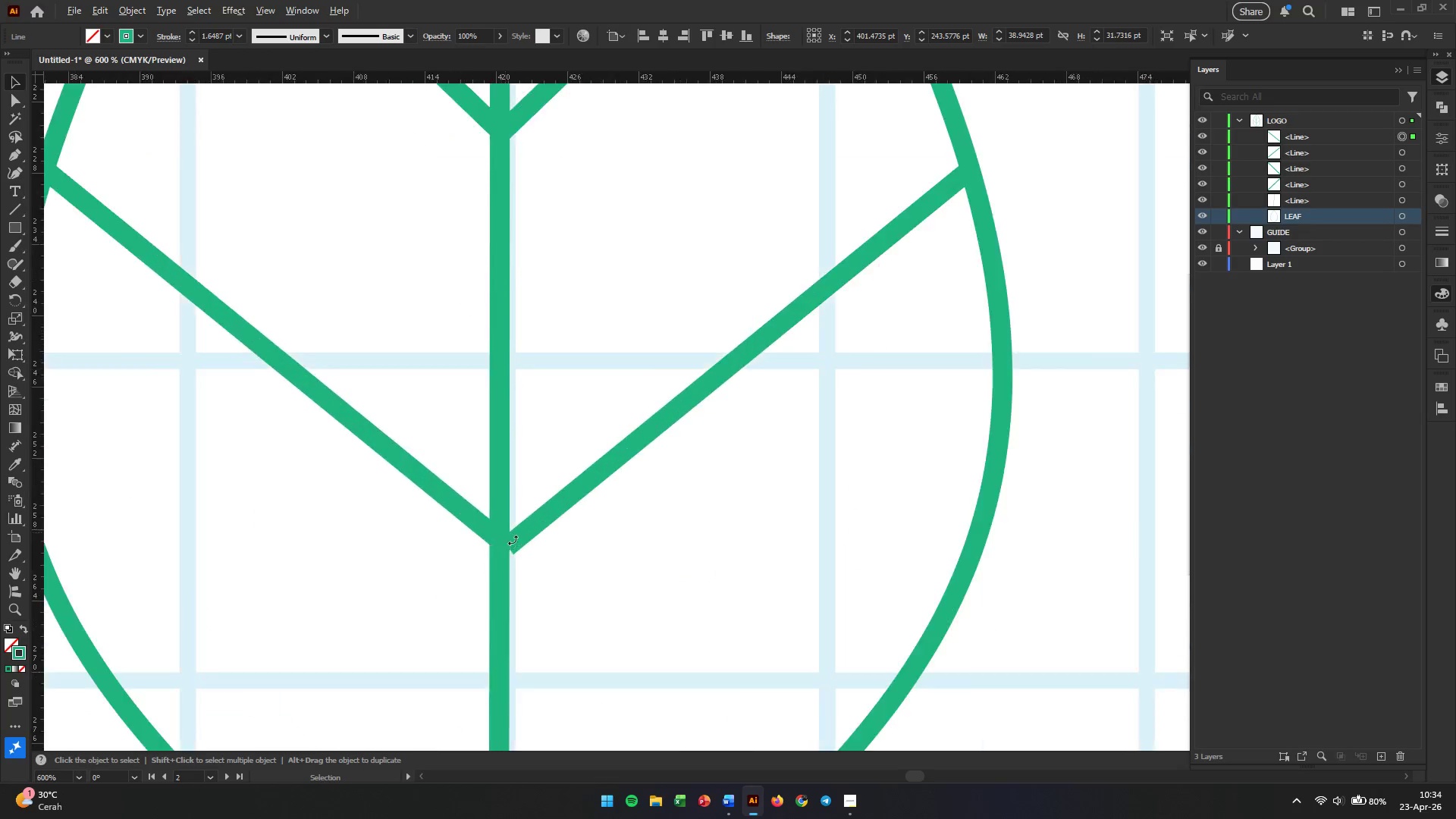 
hold_key(key=ShiftLeft, duration=1.56)
 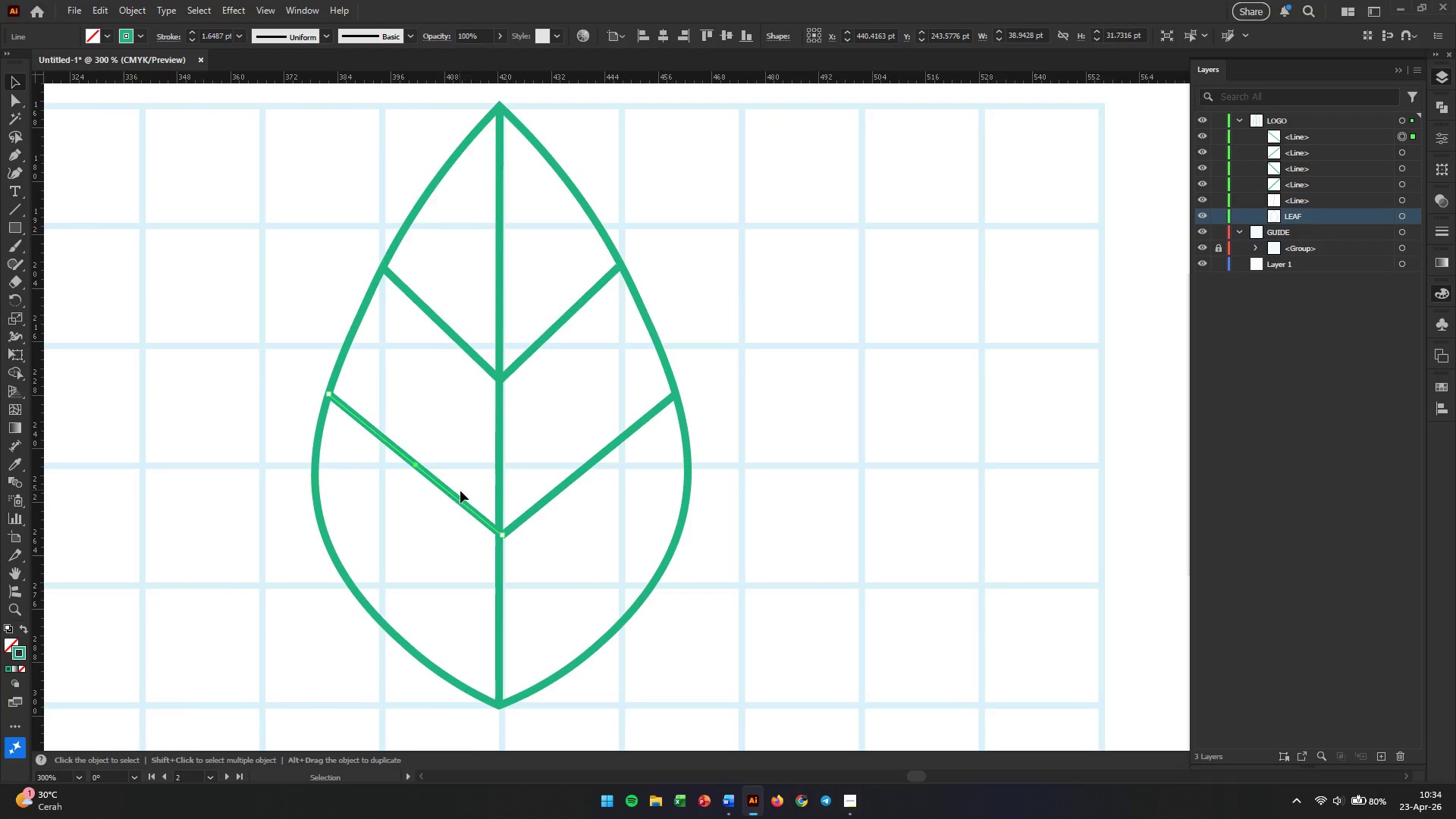 
hold_key(key=AltLeft, duration=1.02)
scroll: coordinate [540, 565], scroll_direction: up, amount: 6.0
 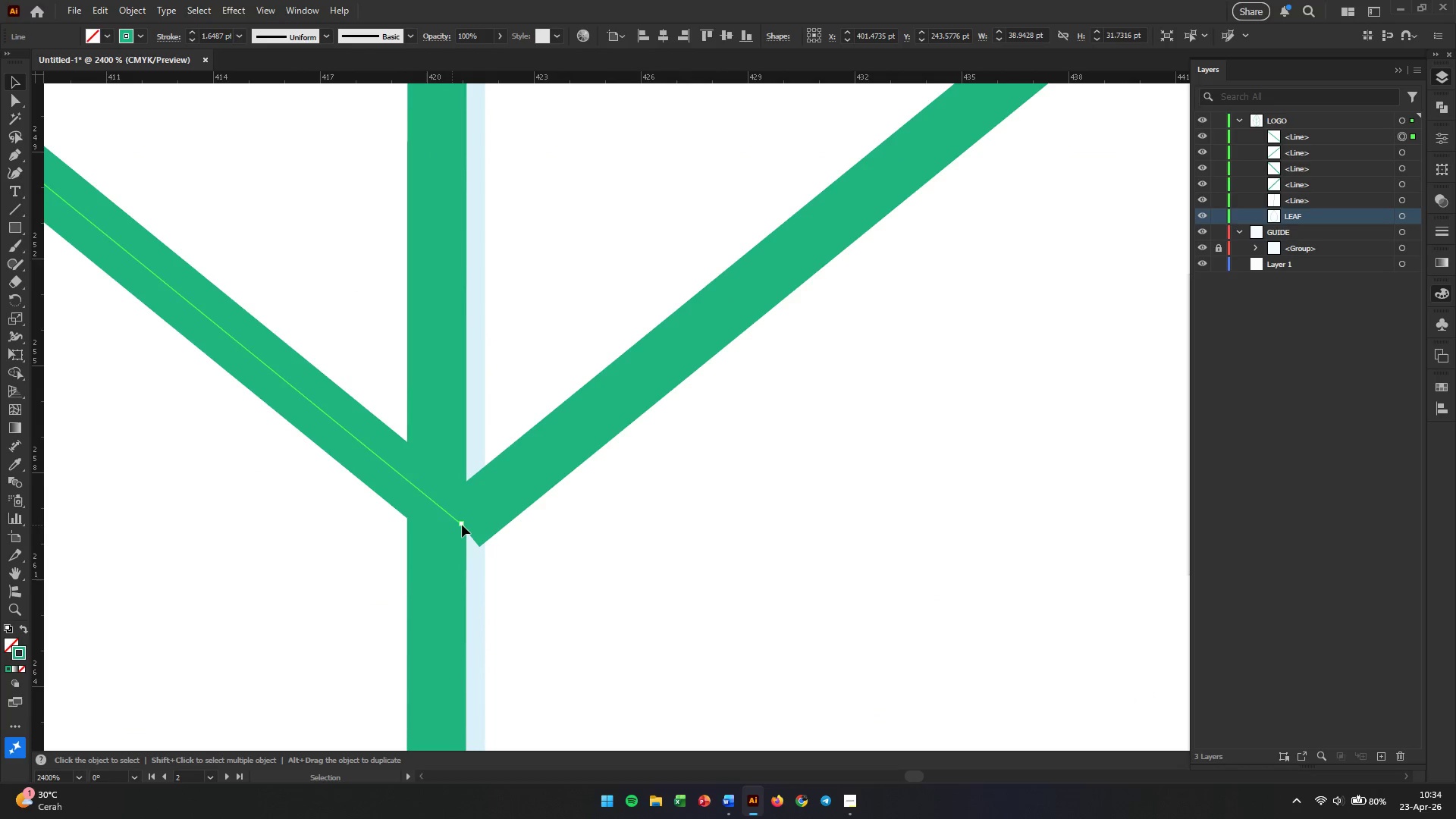 
left_click_drag(start_coordinate=[462, 525], to_coordinate=[438, 509])
 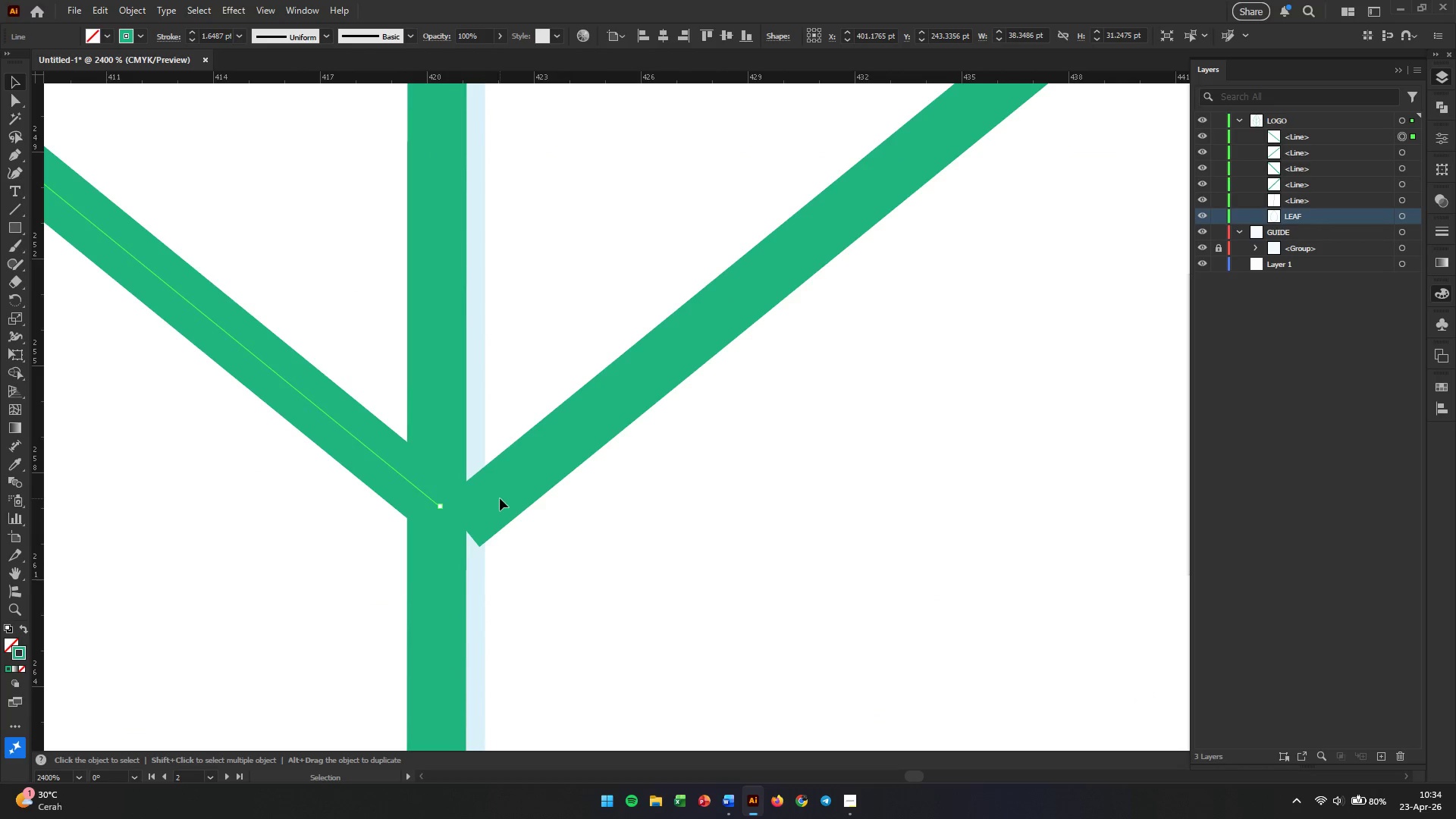 
left_click([500, 498])
 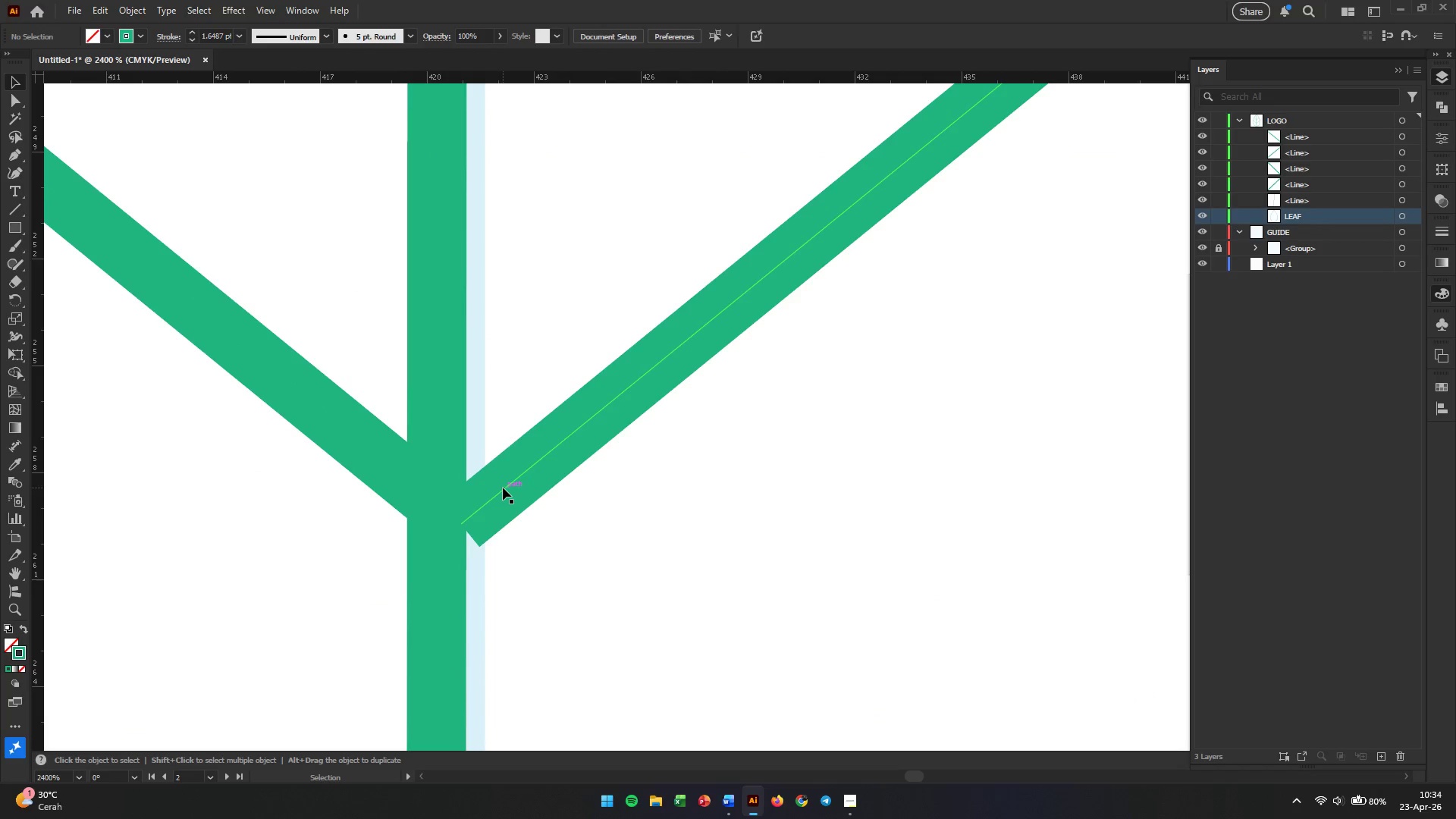 
left_click([503, 488])
 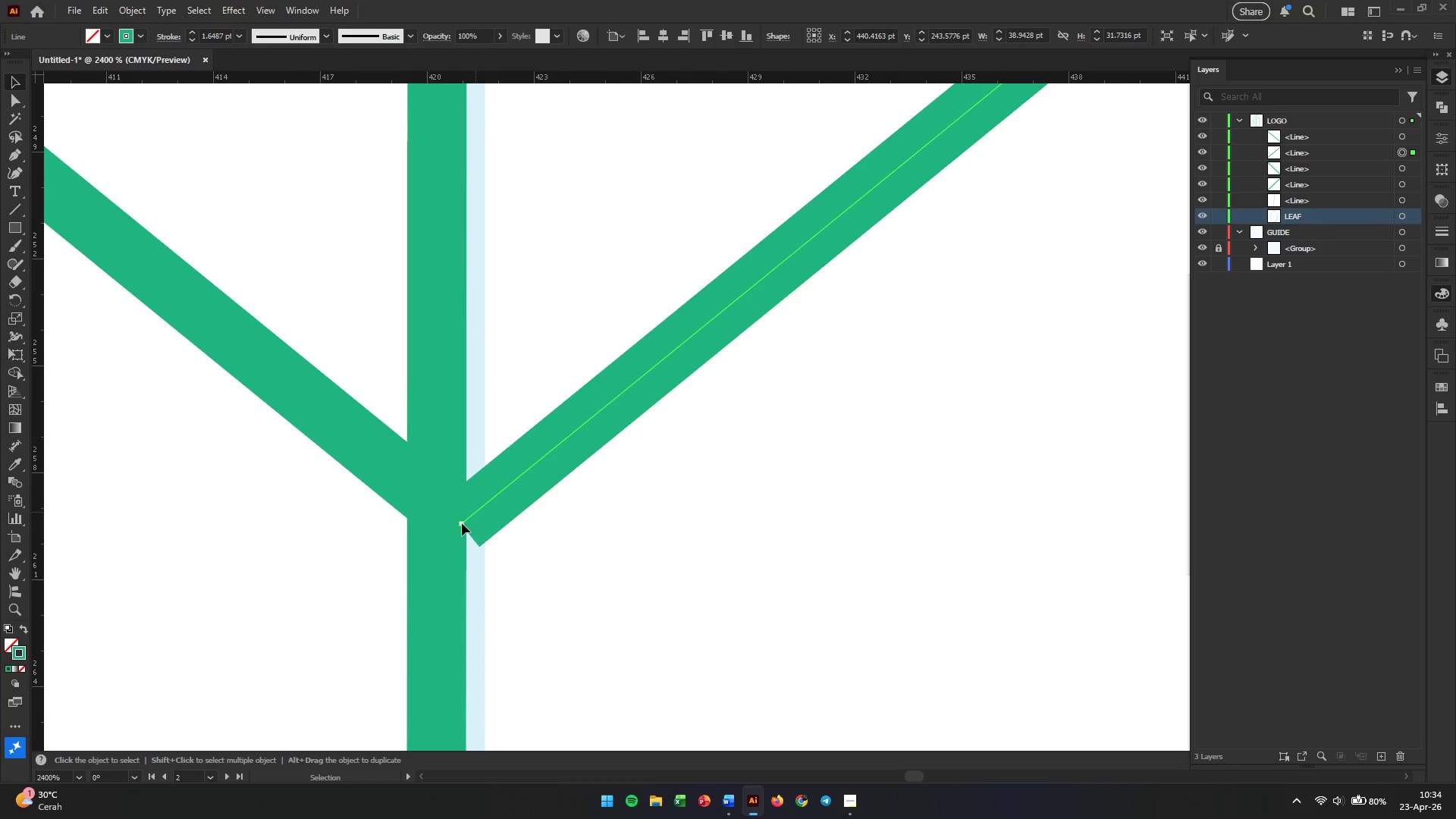 
left_click_drag(start_coordinate=[460, 524], to_coordinate=[439, 497])
 